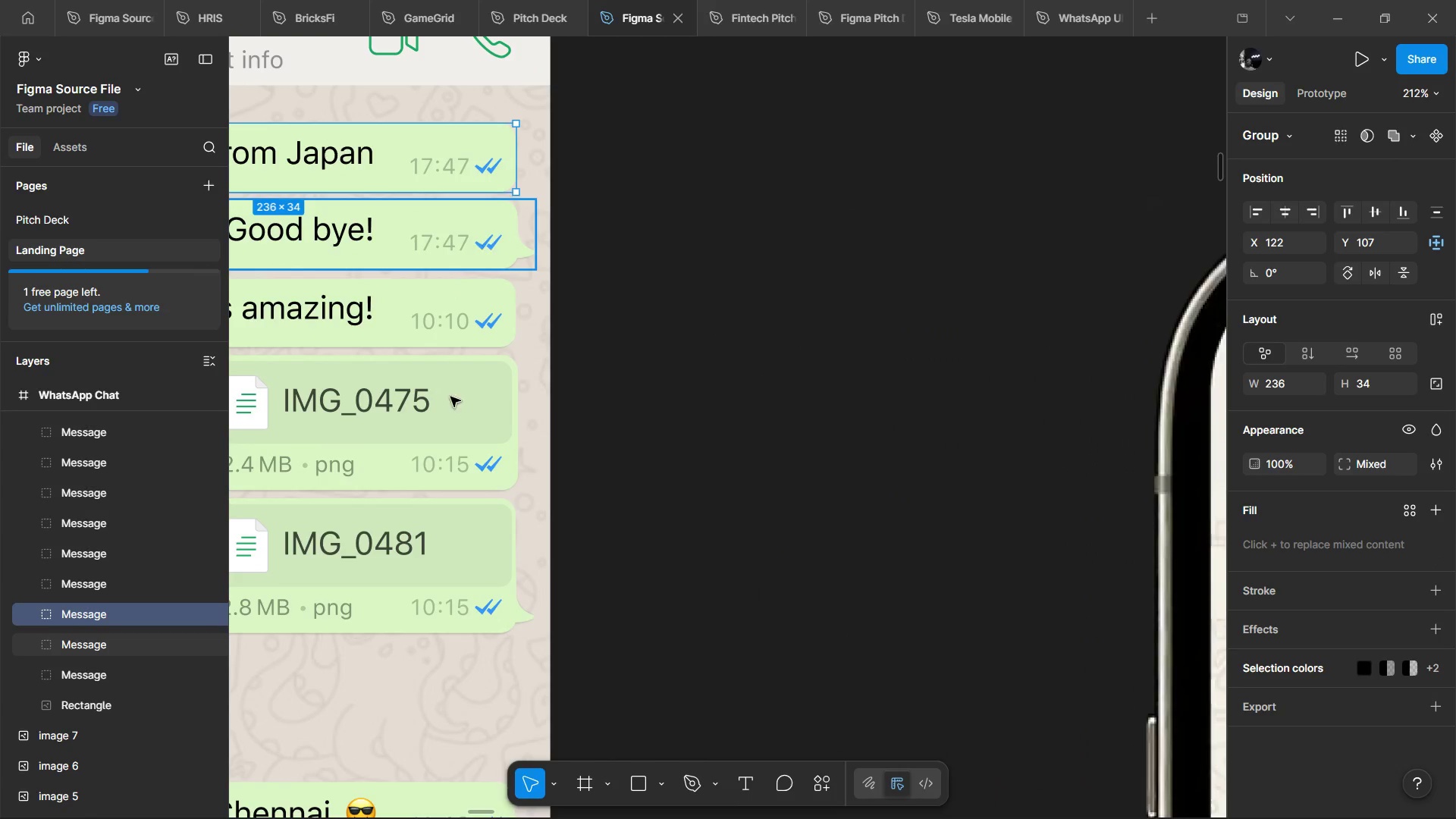 
hold_key(key=ControlLeft, duration=1.61)
 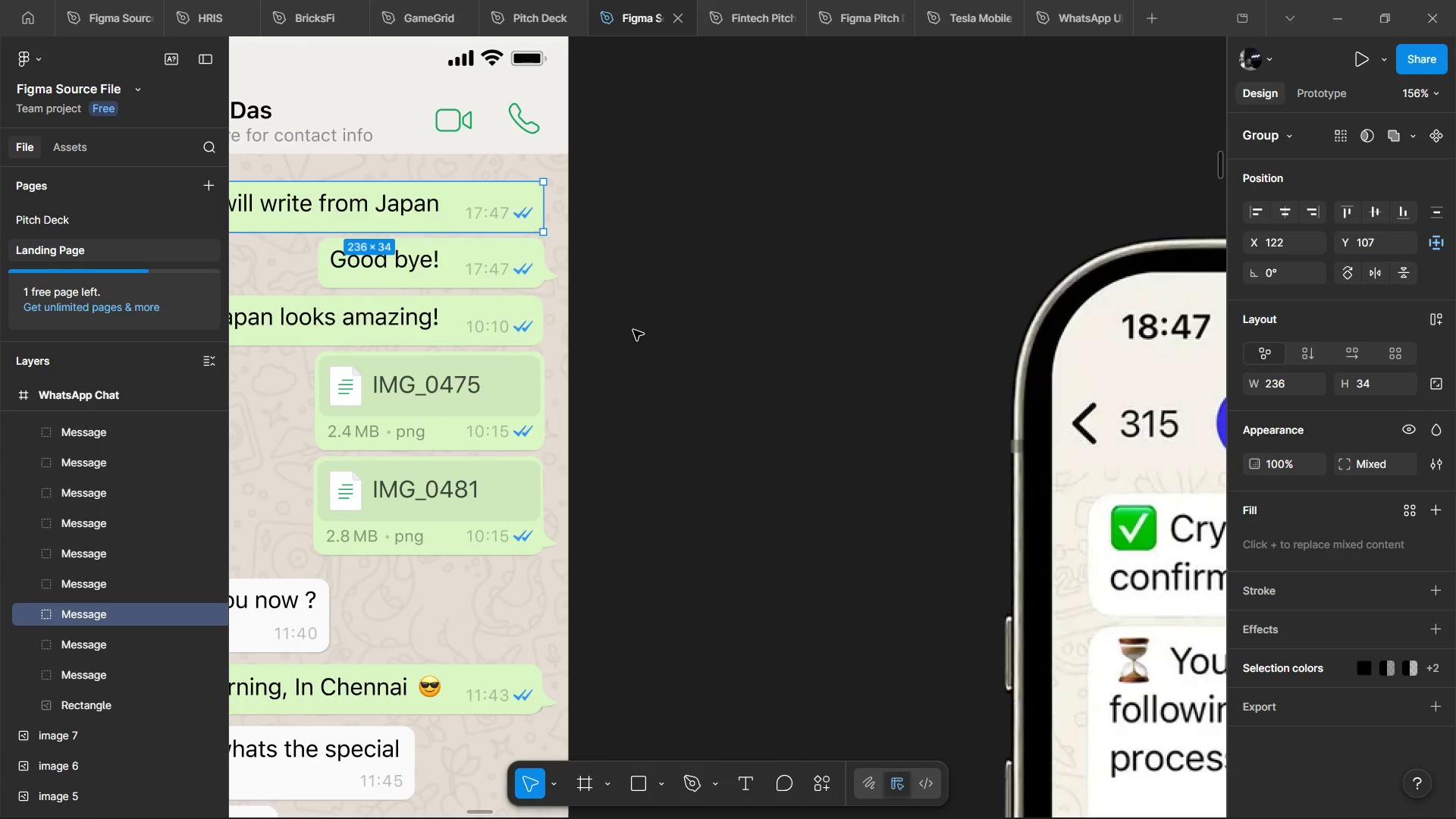 
scroll: coordinate [504, 221], scroll_direction: up, amount: 8.0
 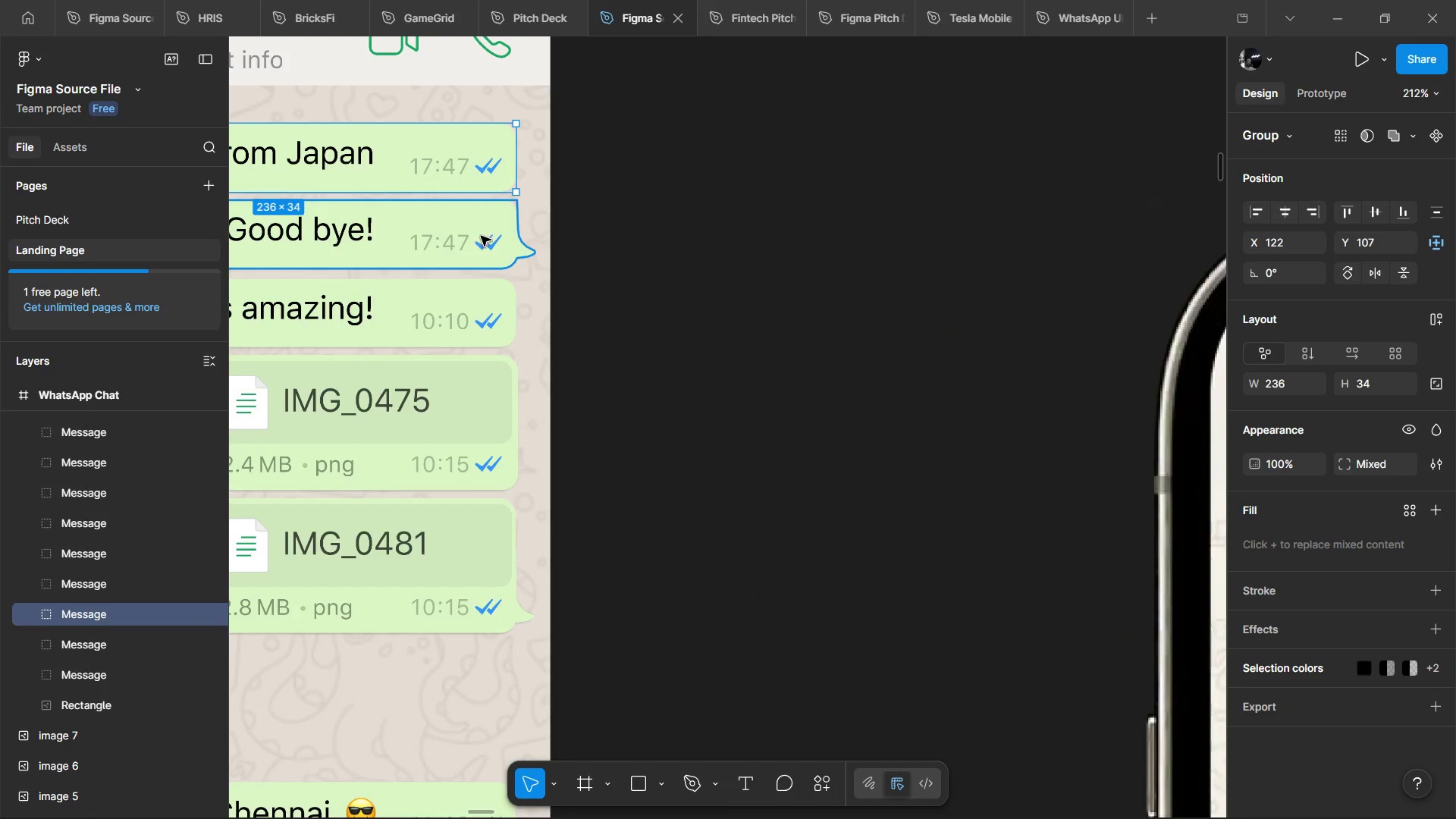 
key(Control+ControlLeft)
 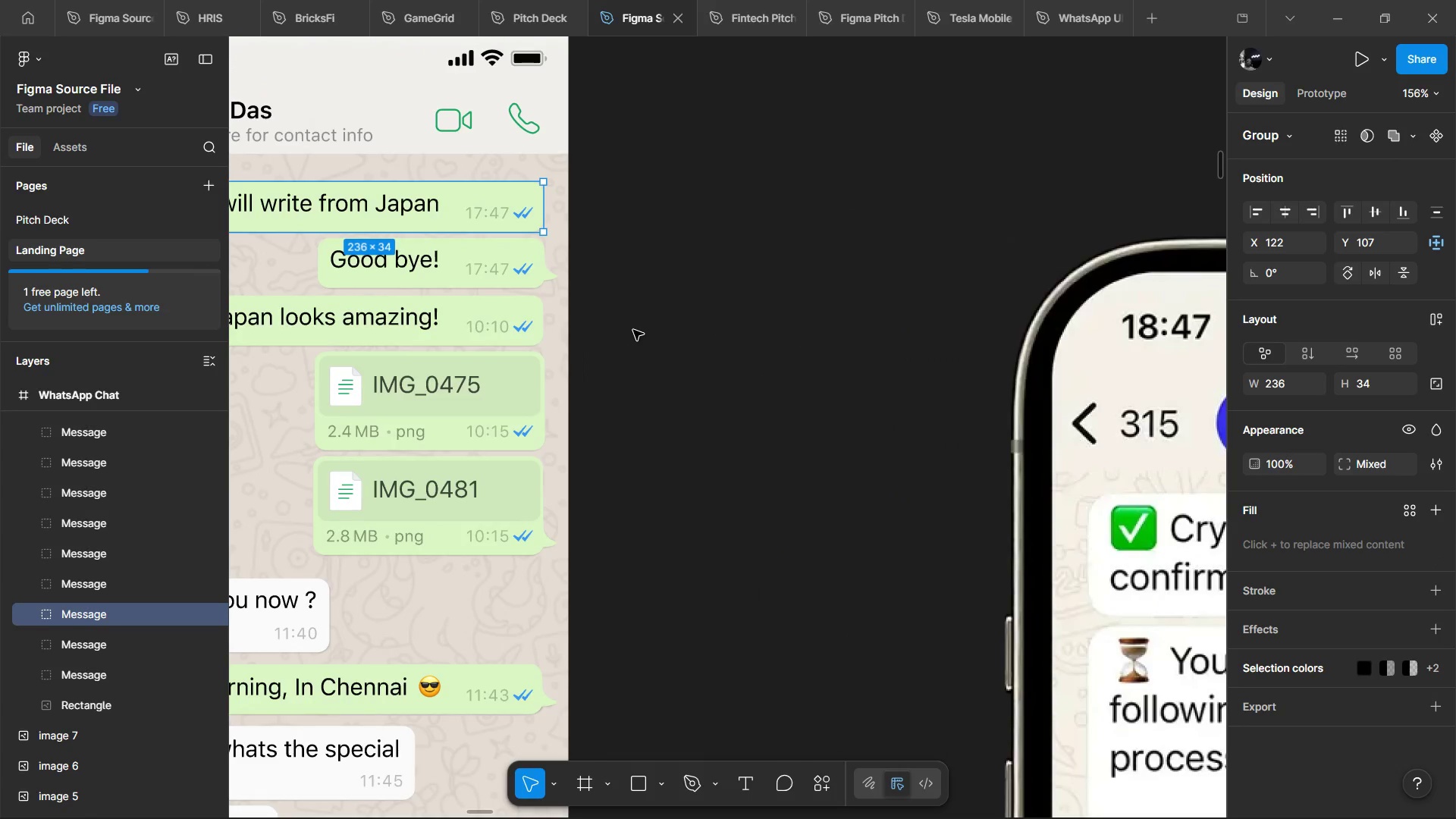 
key(Control+ControlLeft)
 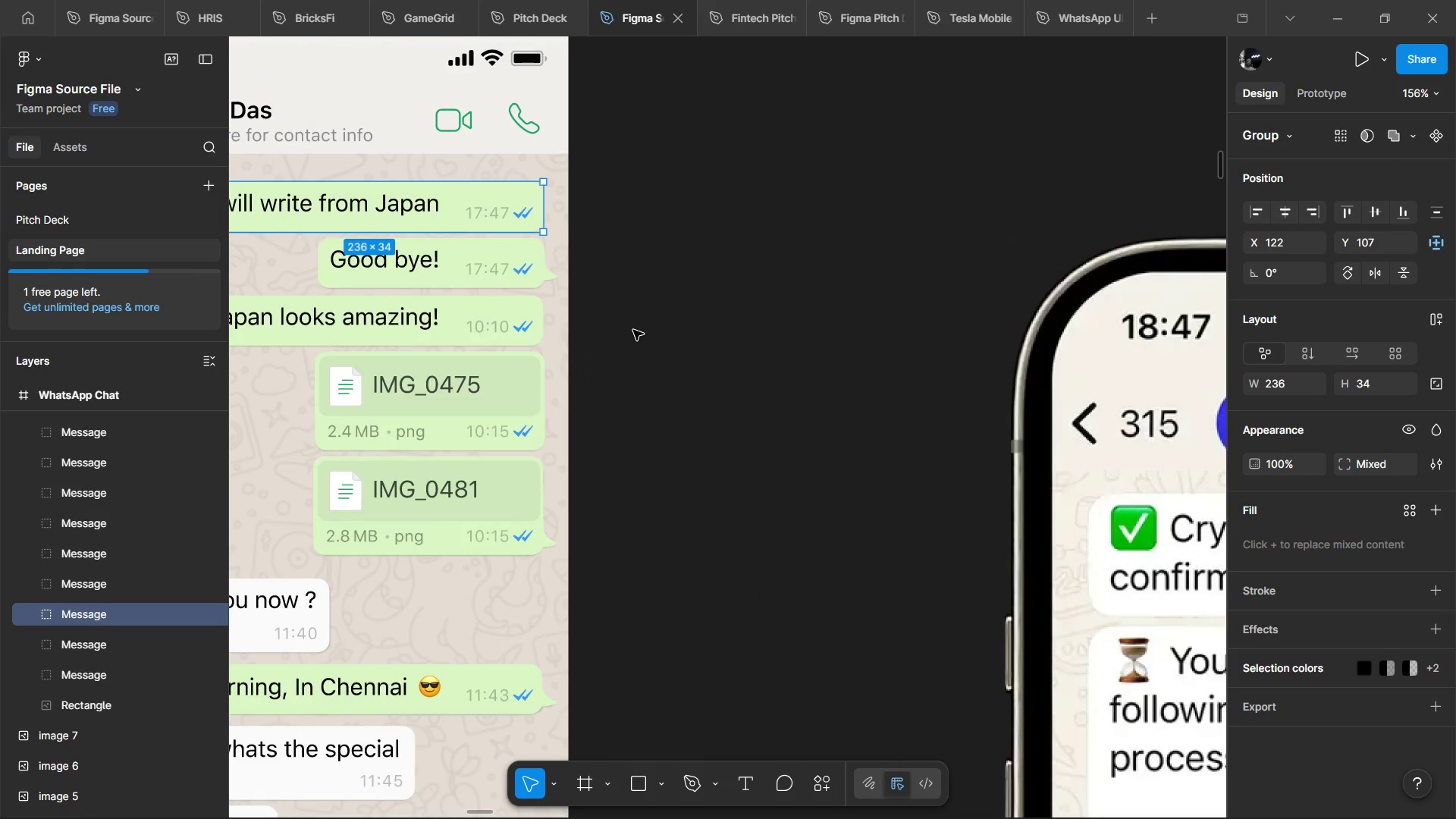 
key(Control+ControlLeft)
 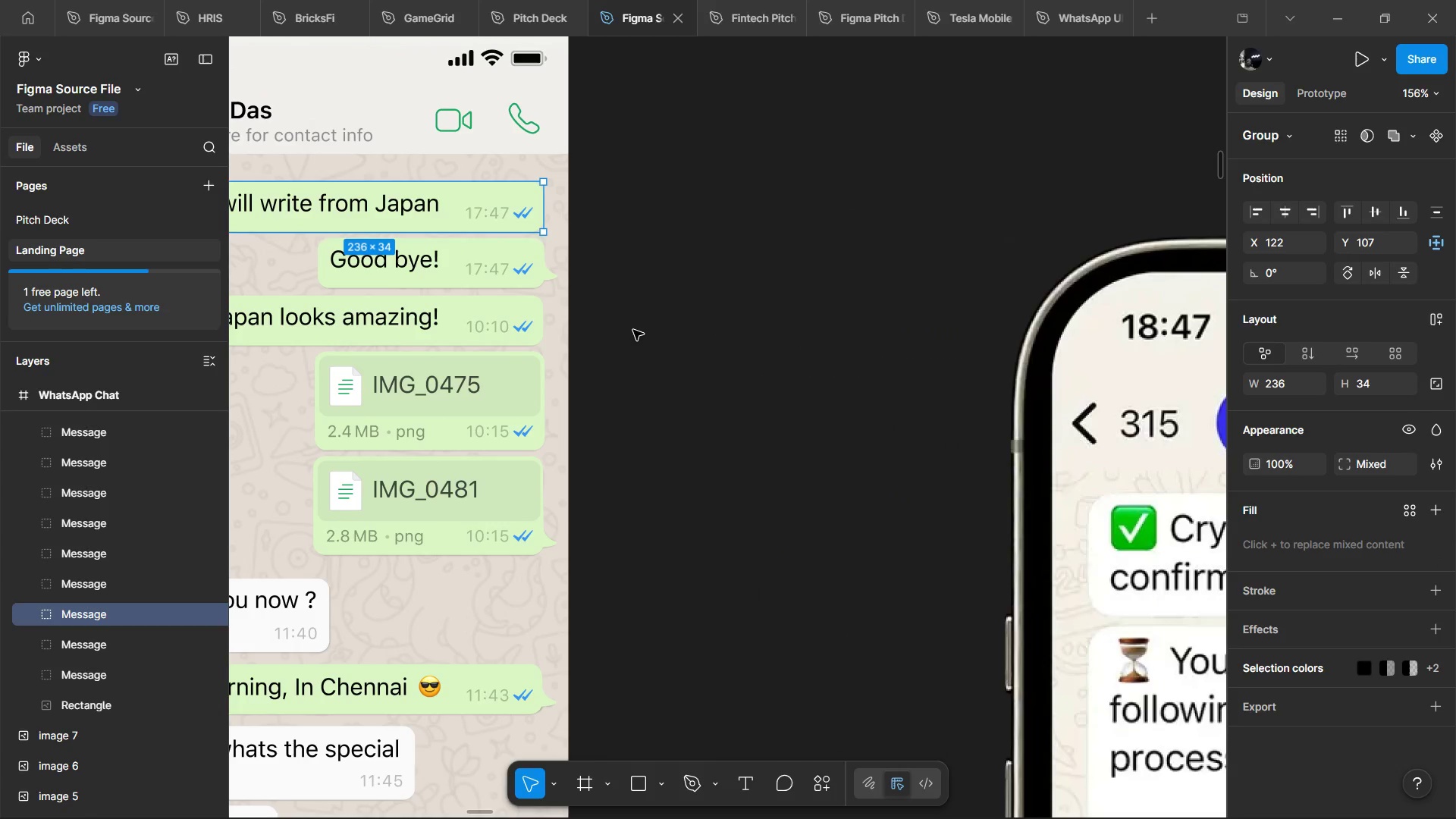 
scroll: coordinate [617, 344], scroll_direction: down, amount: 2.0
 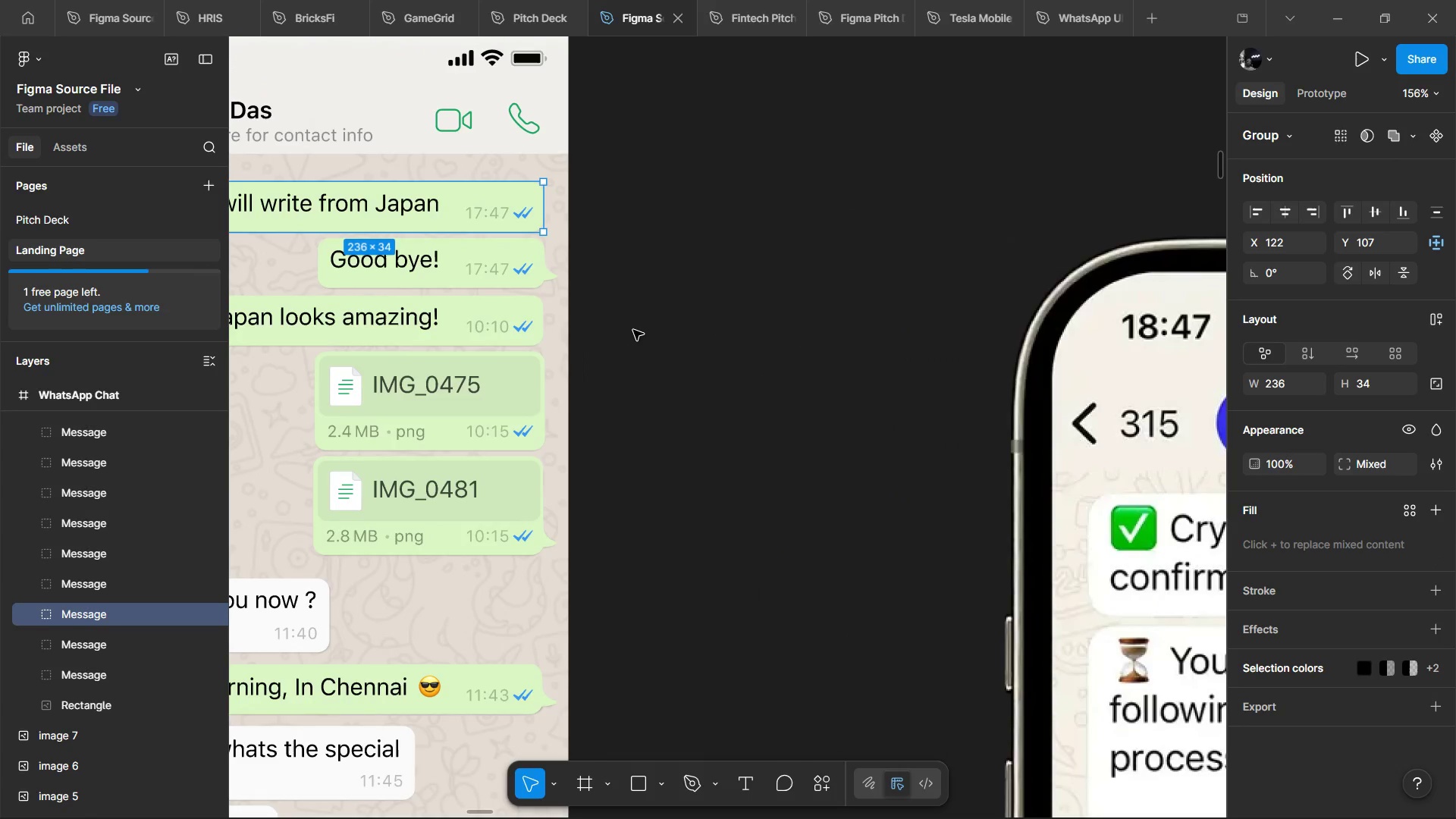 
left_click([633, 330])
 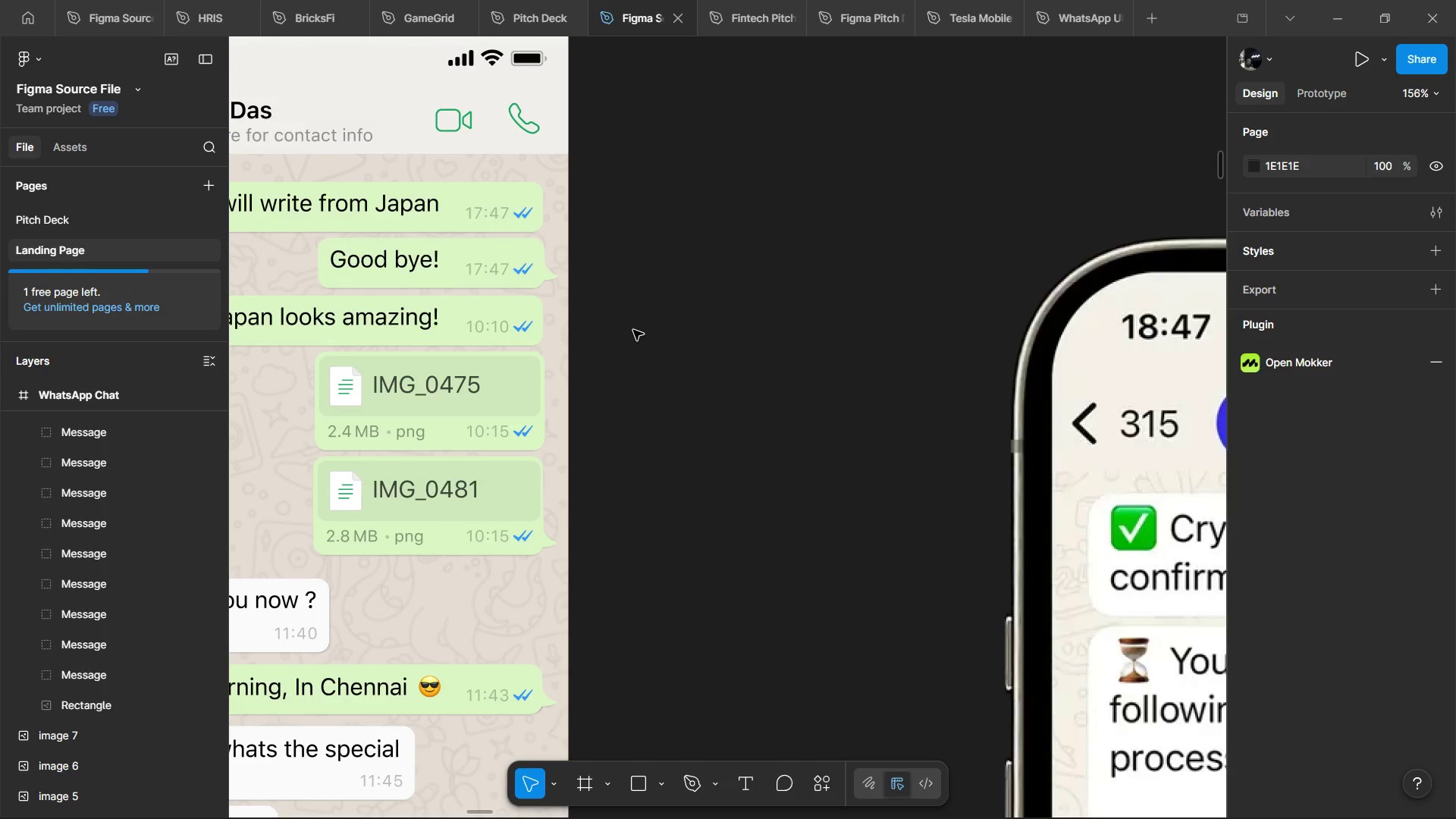 
hold_key(key=ControlLeft, duration=1.51)
 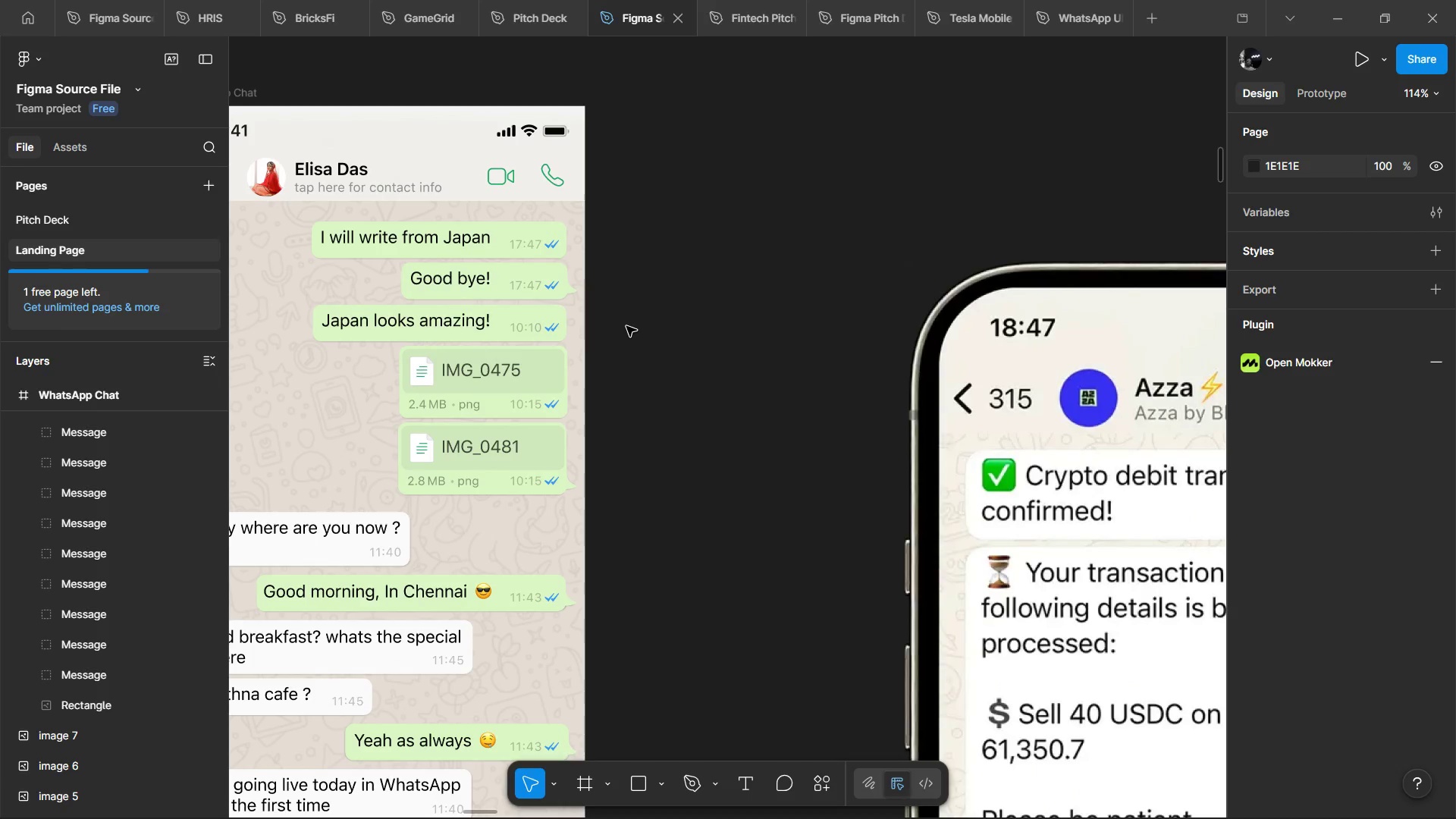 
hold_key(key=ControlLeft, duration=1.5)
 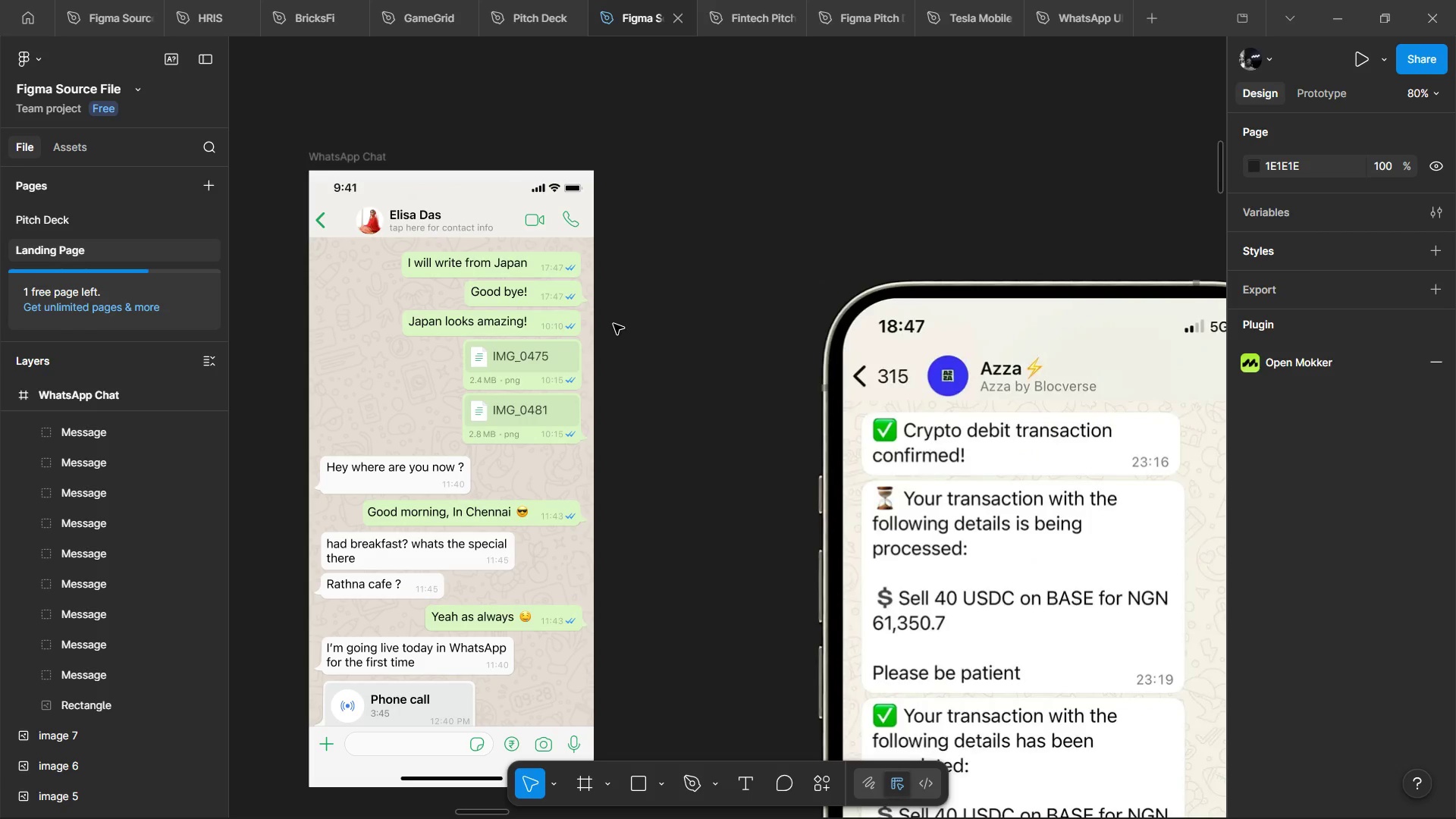 
scroll: coordinate [633, 330], scroll_direction: down, amount: 2.0
 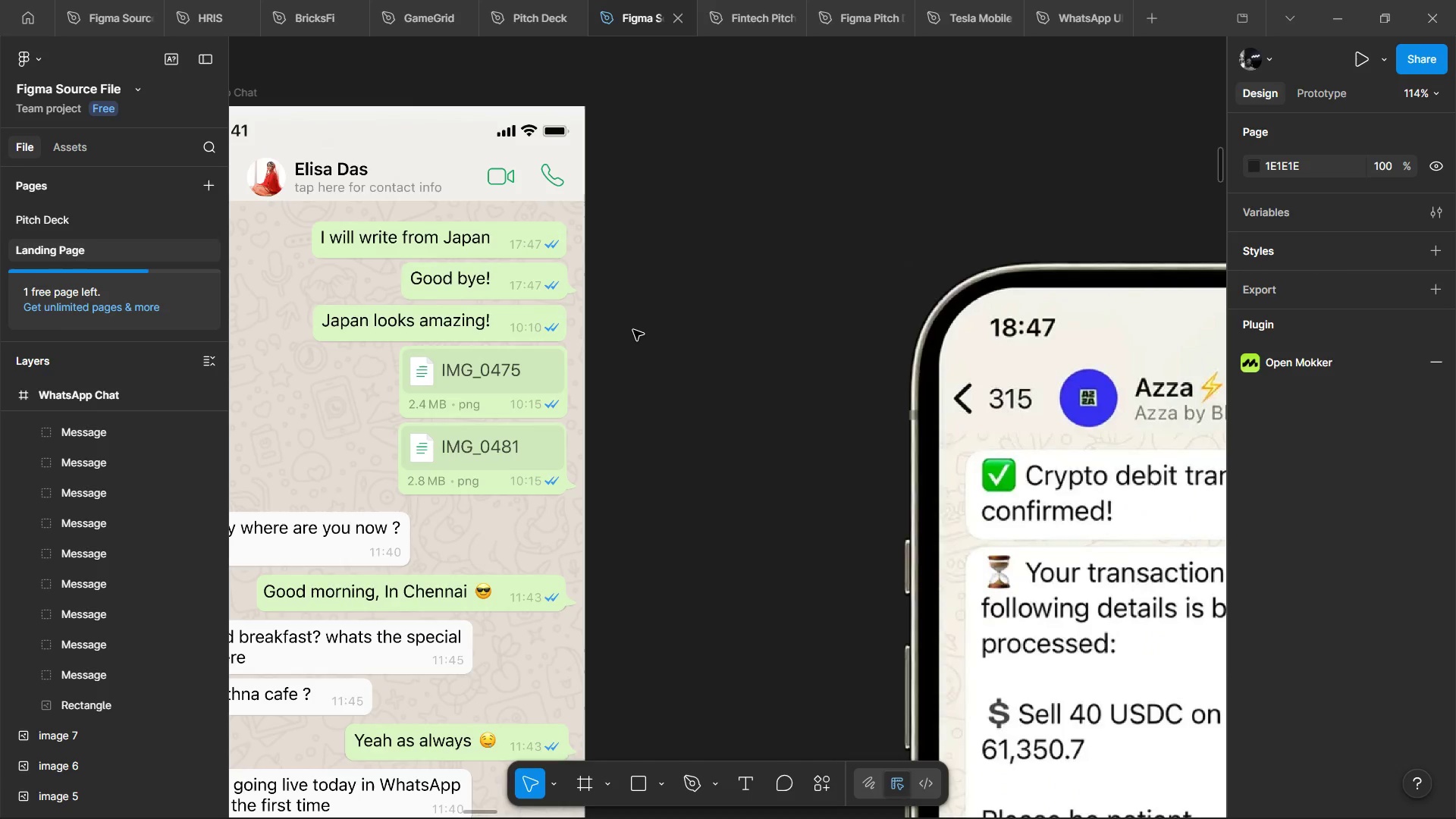 
hold_key(key=ControlLeft, duration=1.52)
 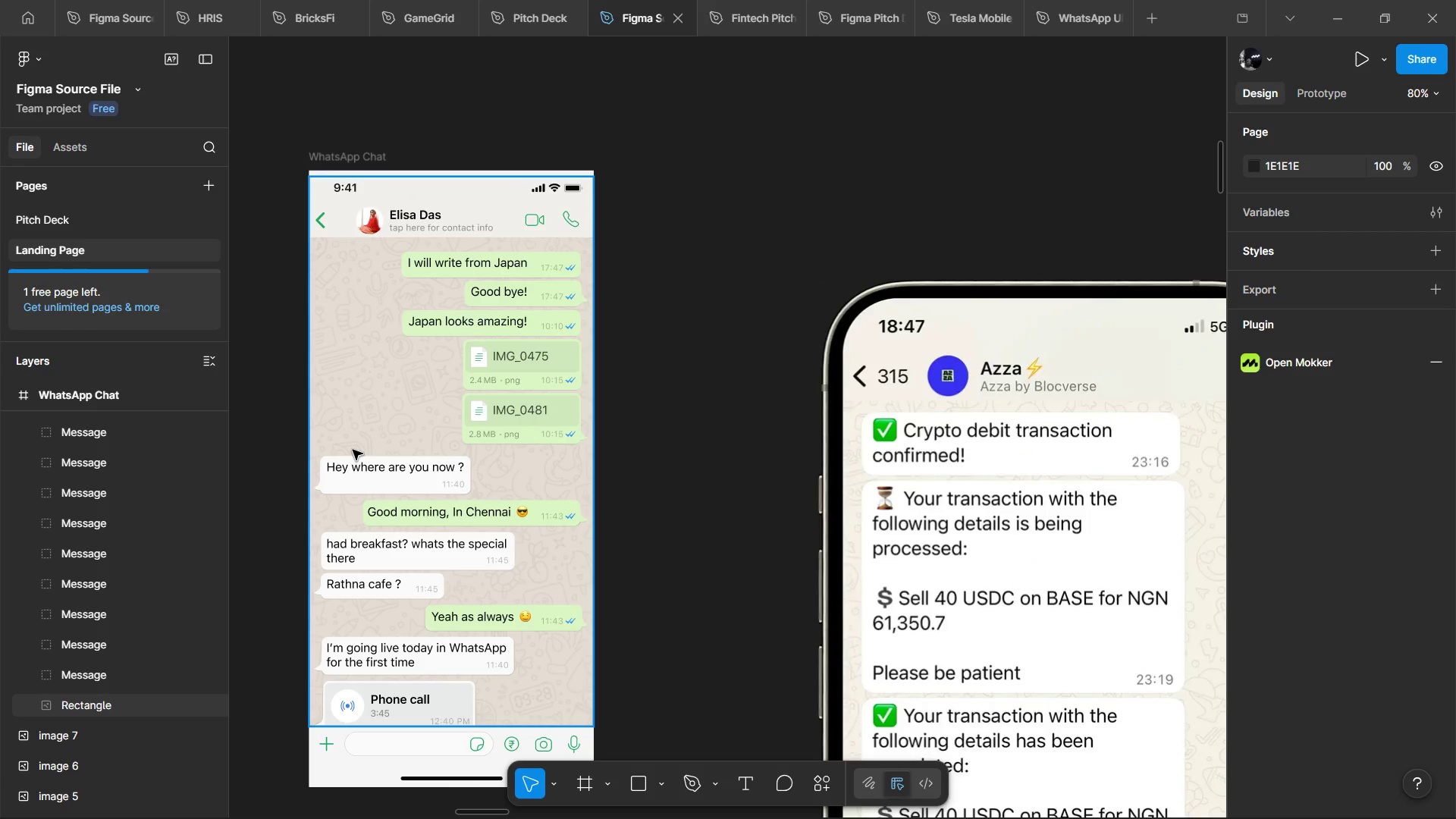 
scroll: coordinate [613, 324], scroll_direction: down, amount: 3.0
 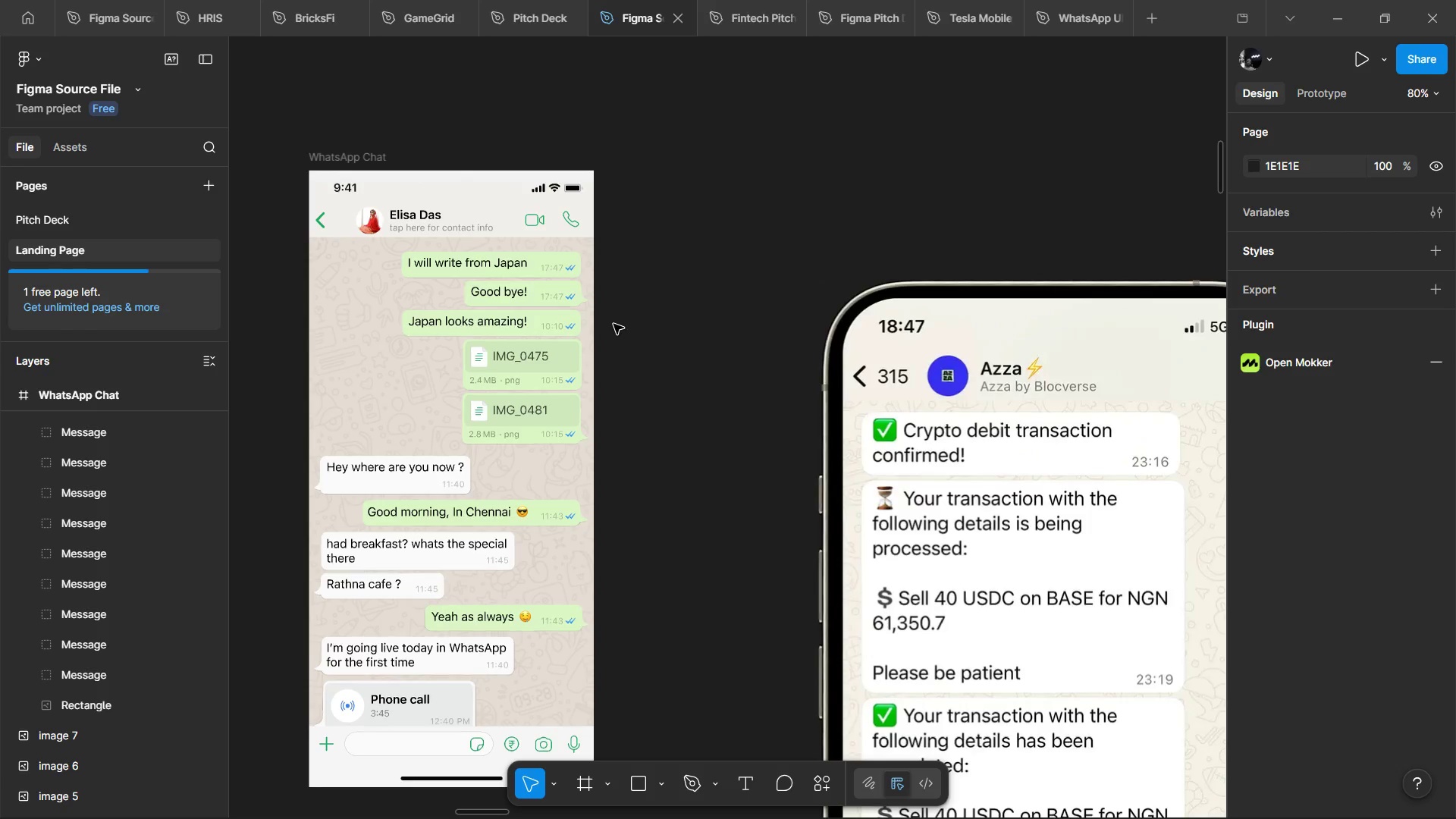 
hold_key(key=ControlLeft, duration=1.5)
 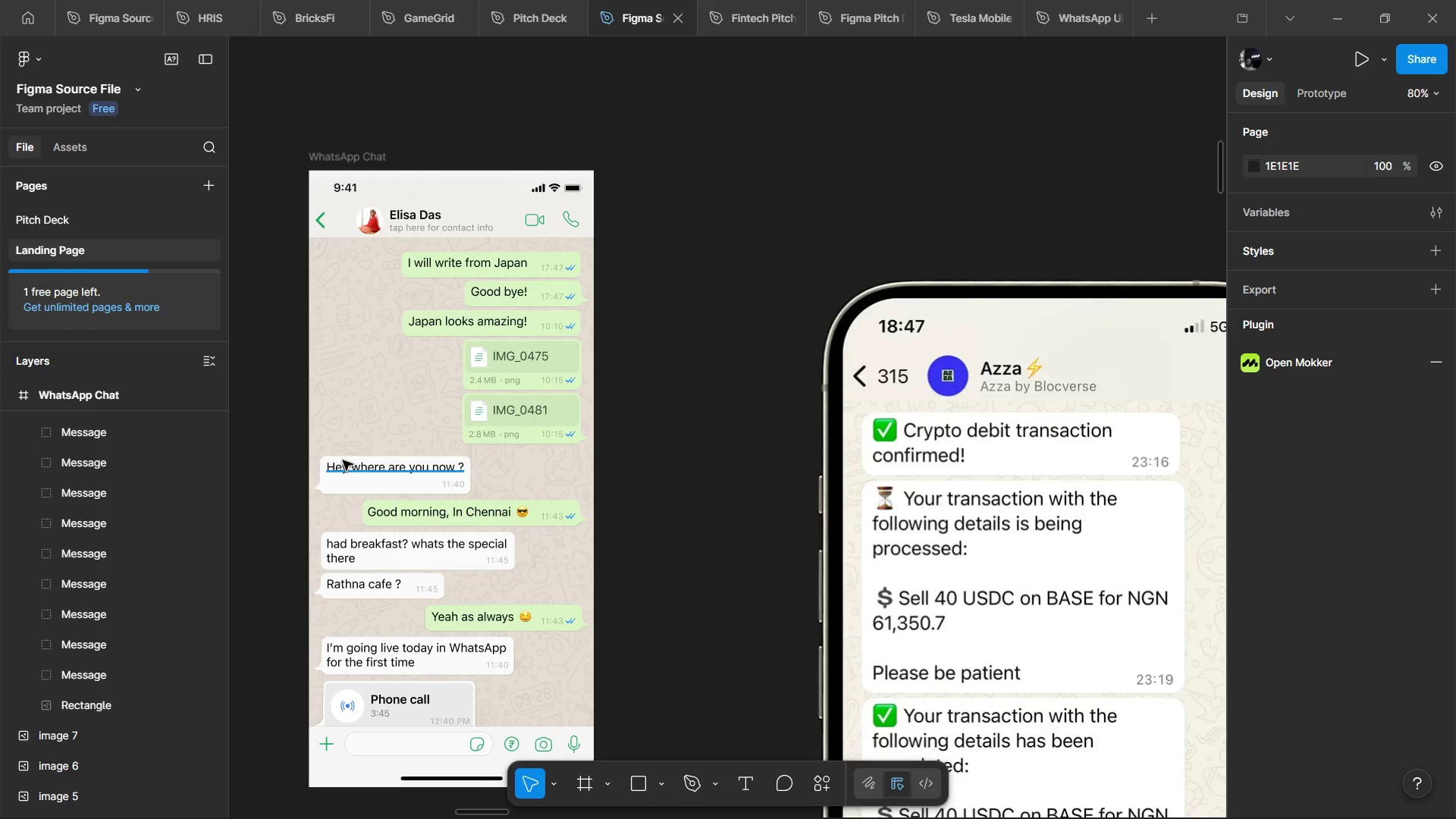 
hold_key(key=ControlLeft, duration=1.23)
 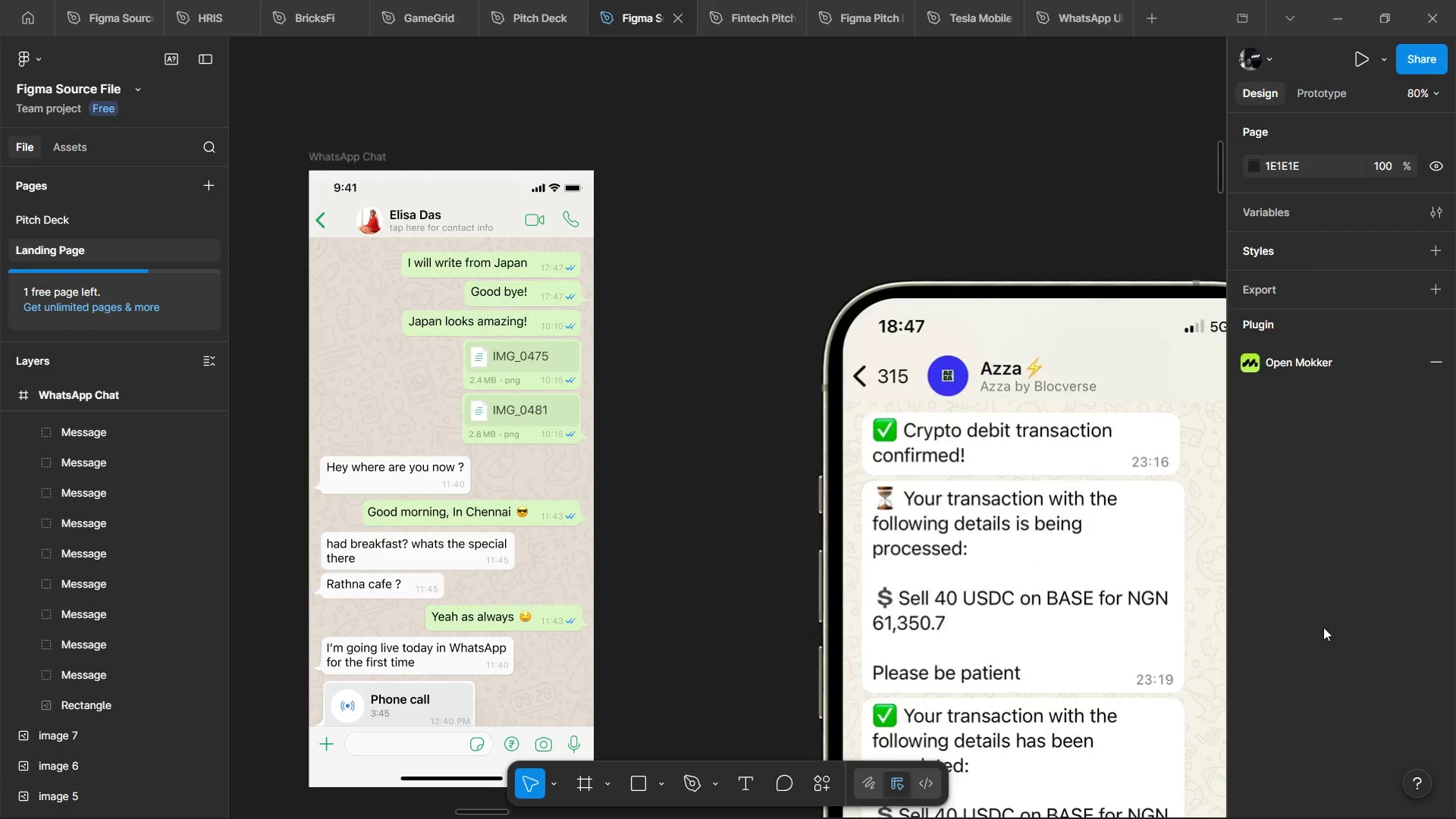 
scroll: coordinate [1323, 627], scroll_direction: down, amount: 4.0
 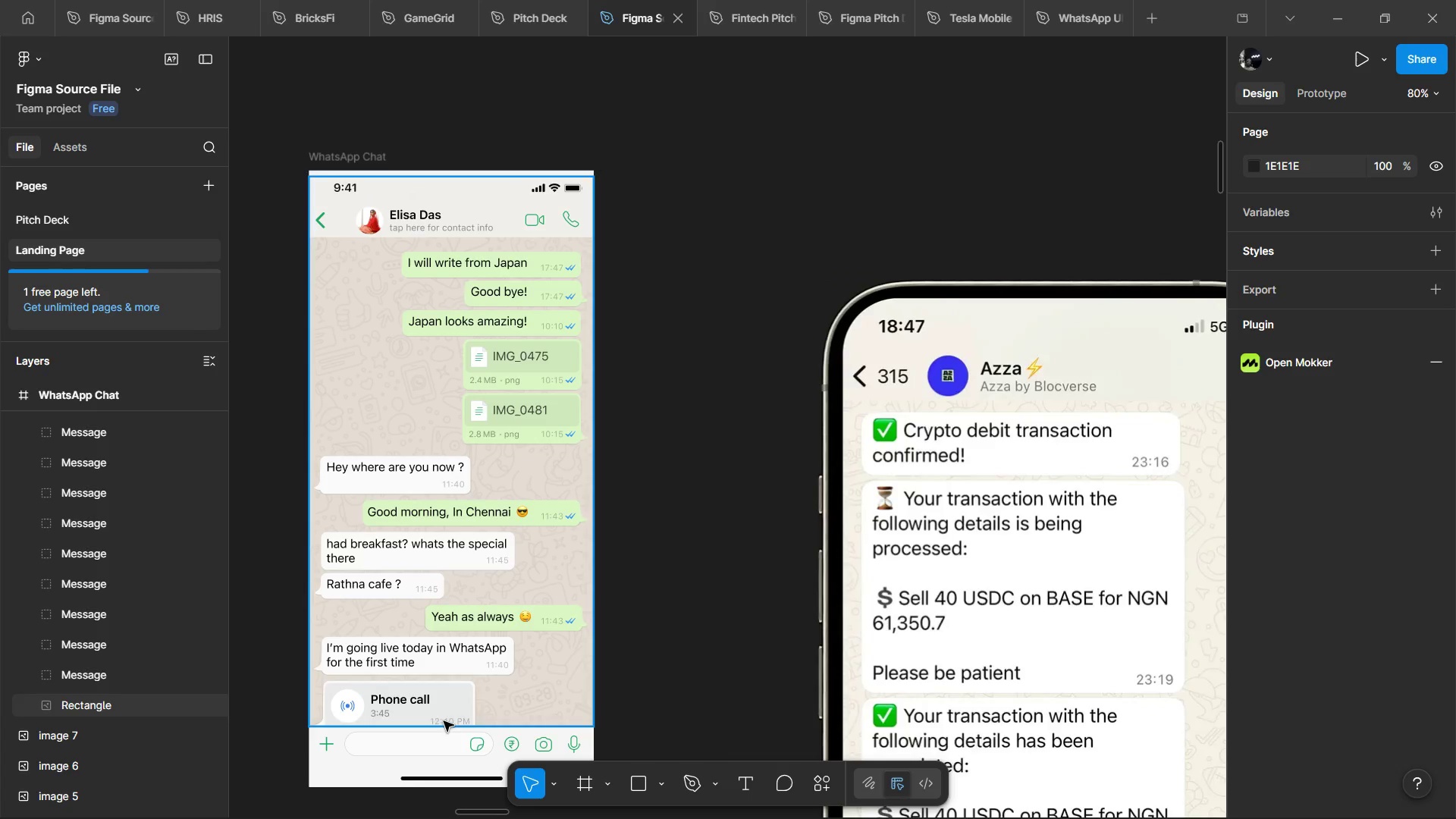 
left_click([441, 709])
 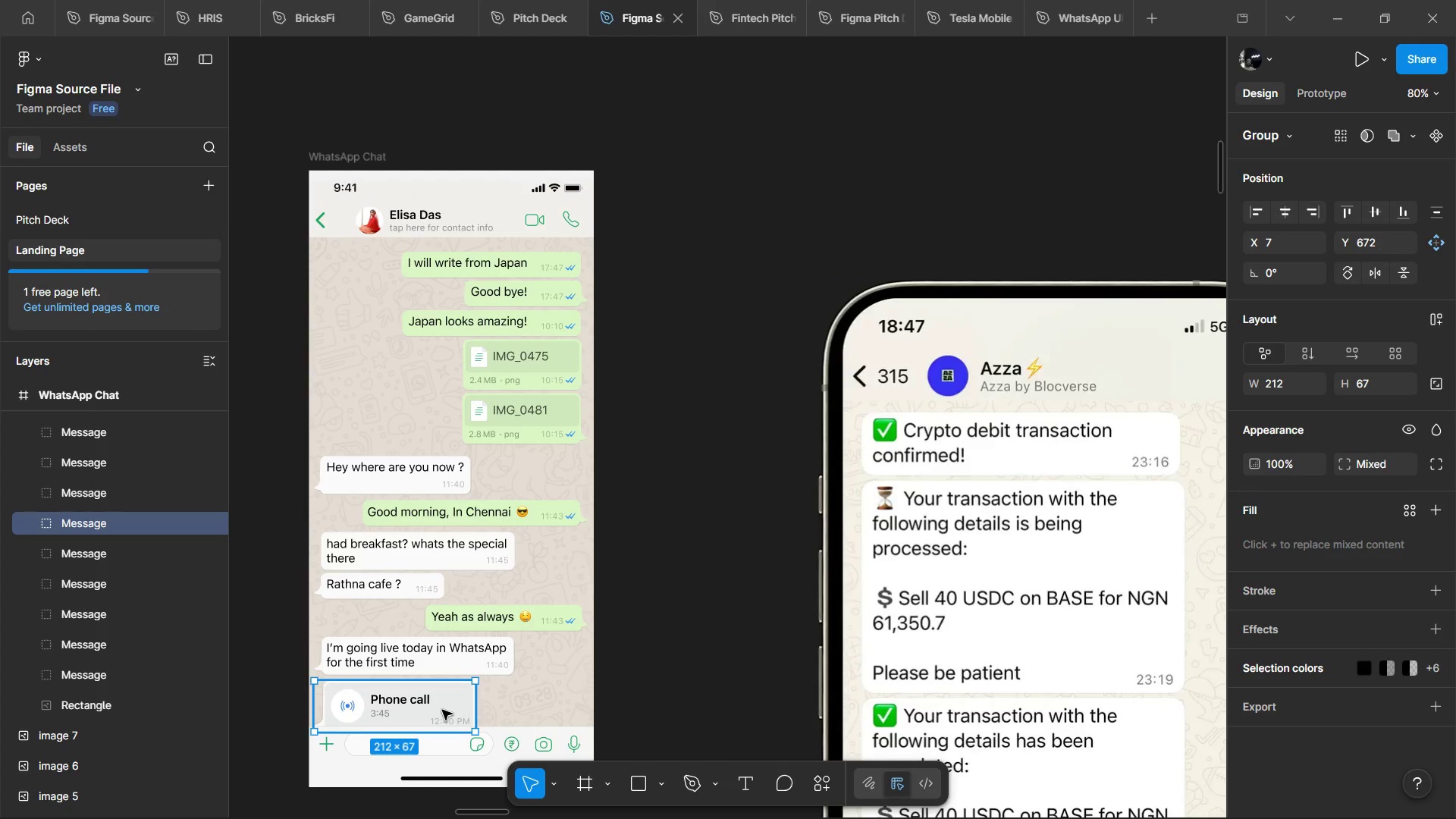 
key(Backspace)
 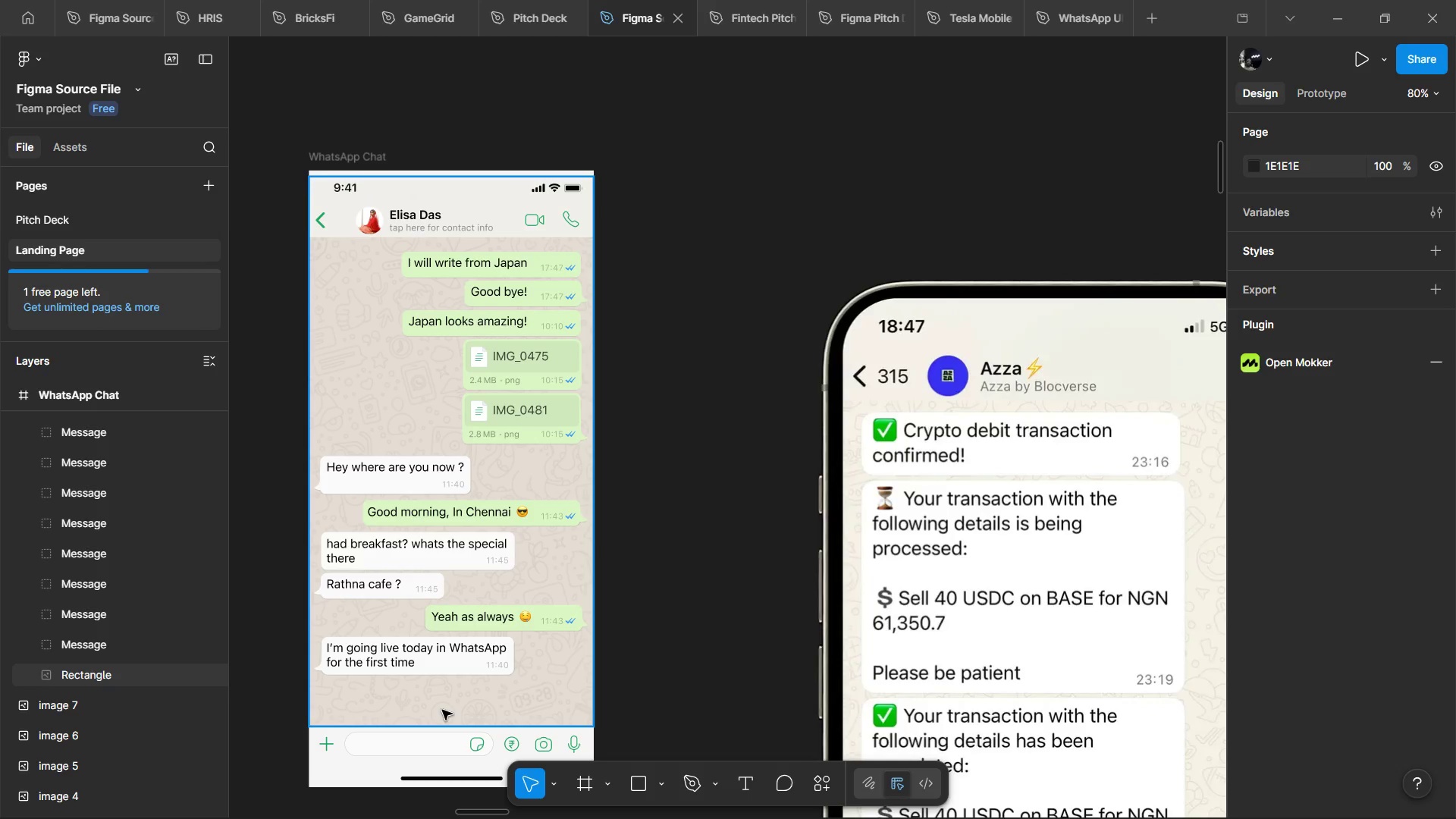 
wait(142.41)
 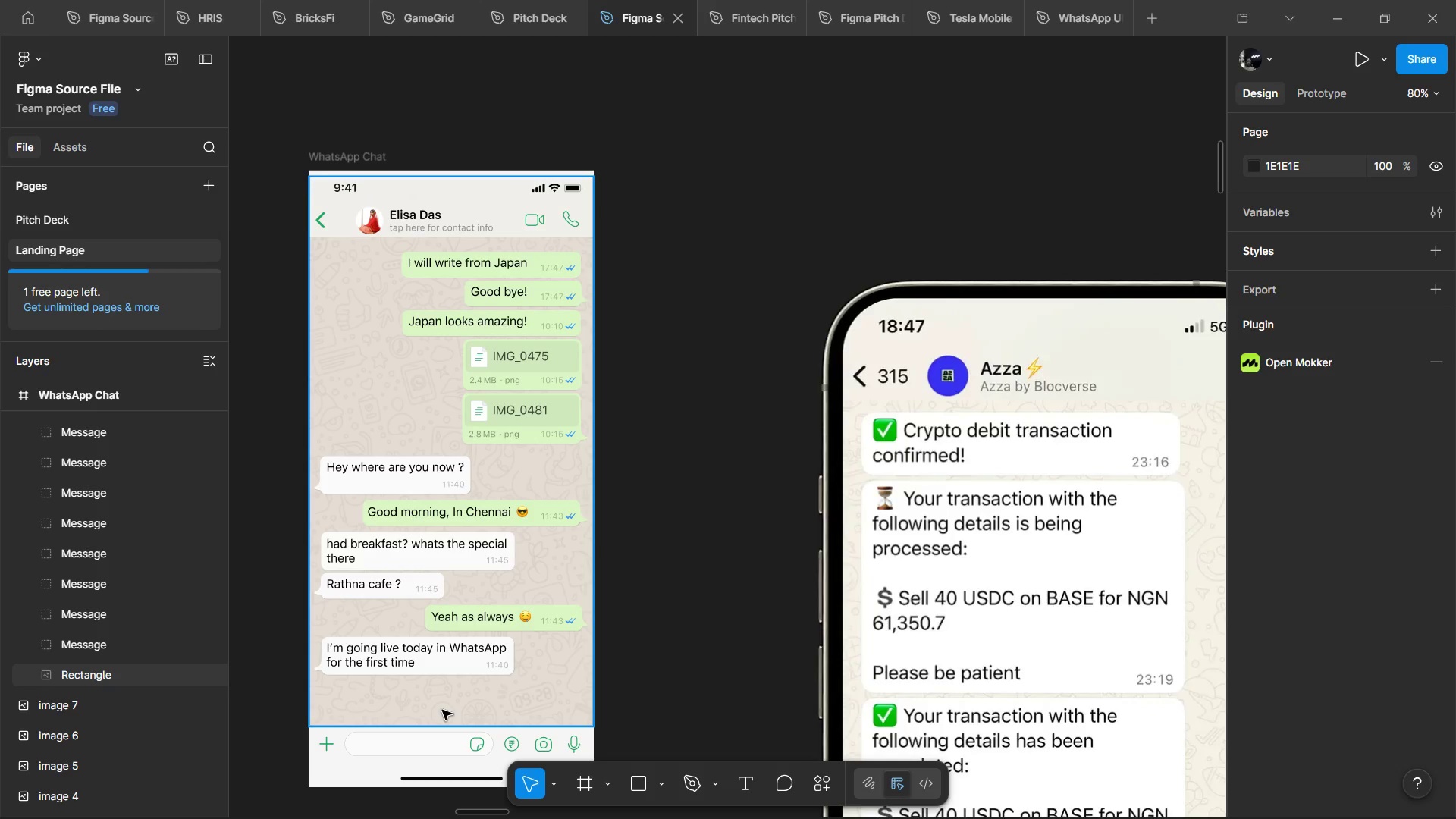 
hold_key(key=ControlLeft, duration=1.5)
left_click([408, 458])
 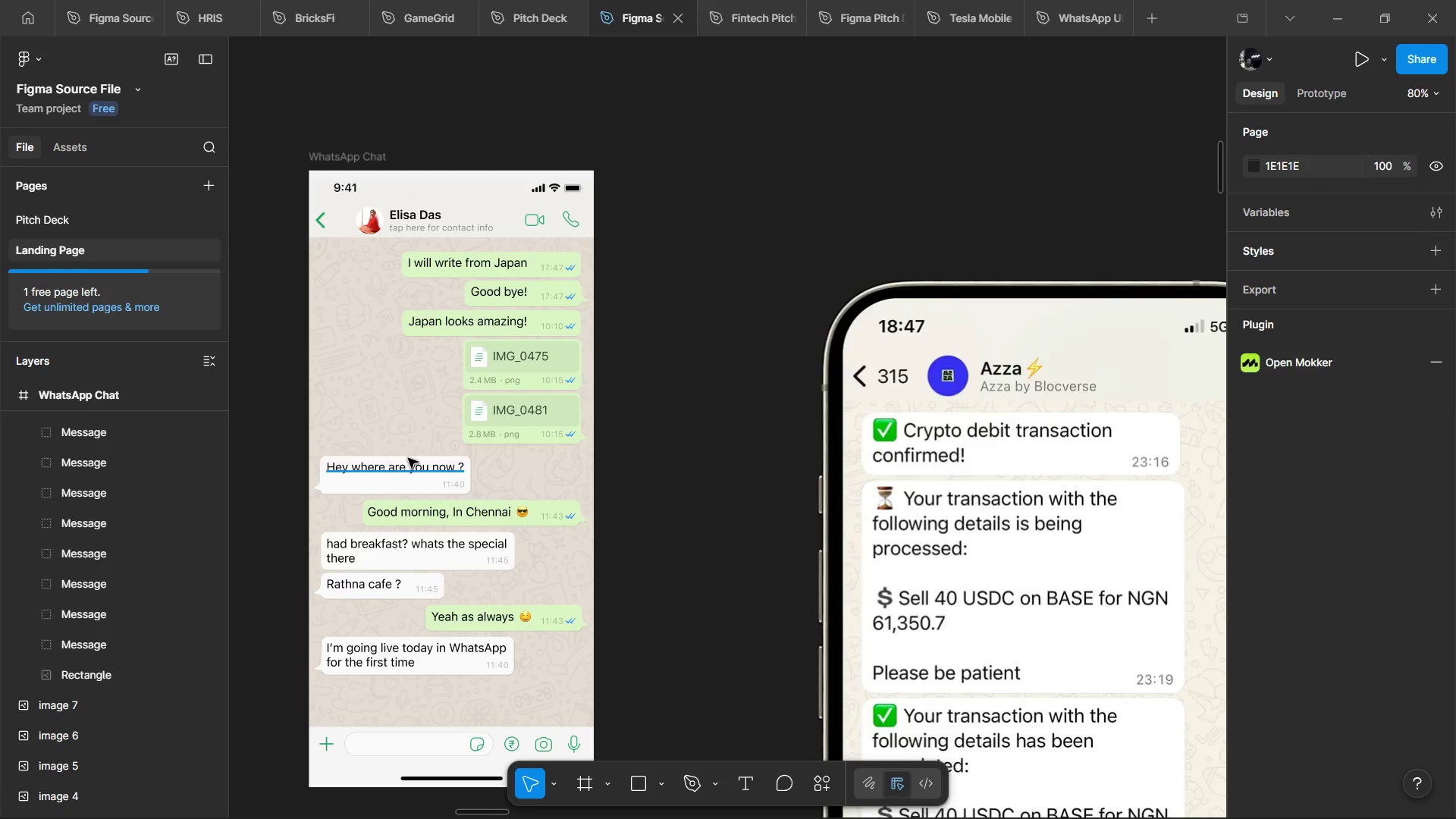 
hold_key(key=ControlLeft, duration=1.12)
double_click([408, 458])
 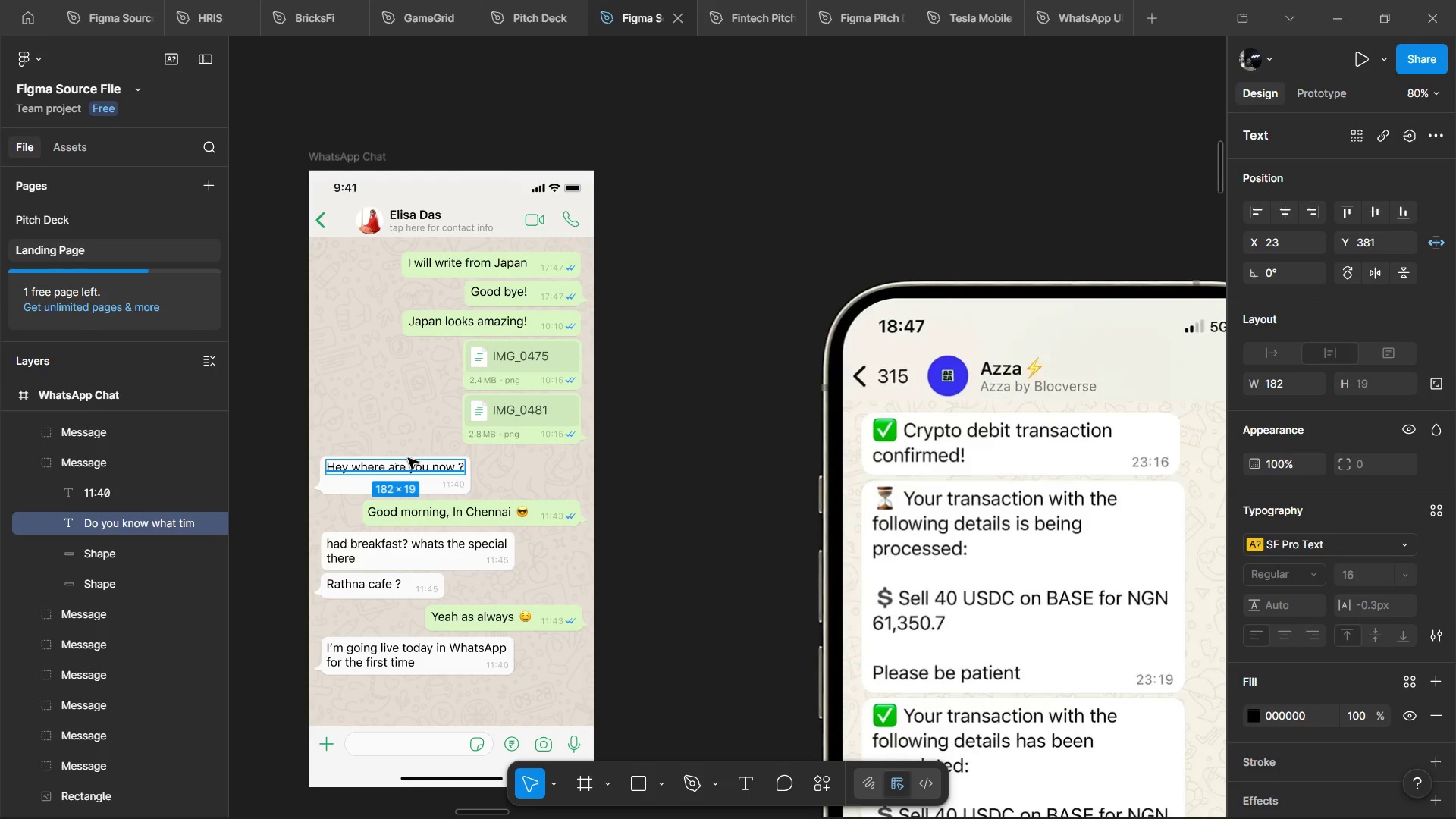 
triple_click([408, 458])
 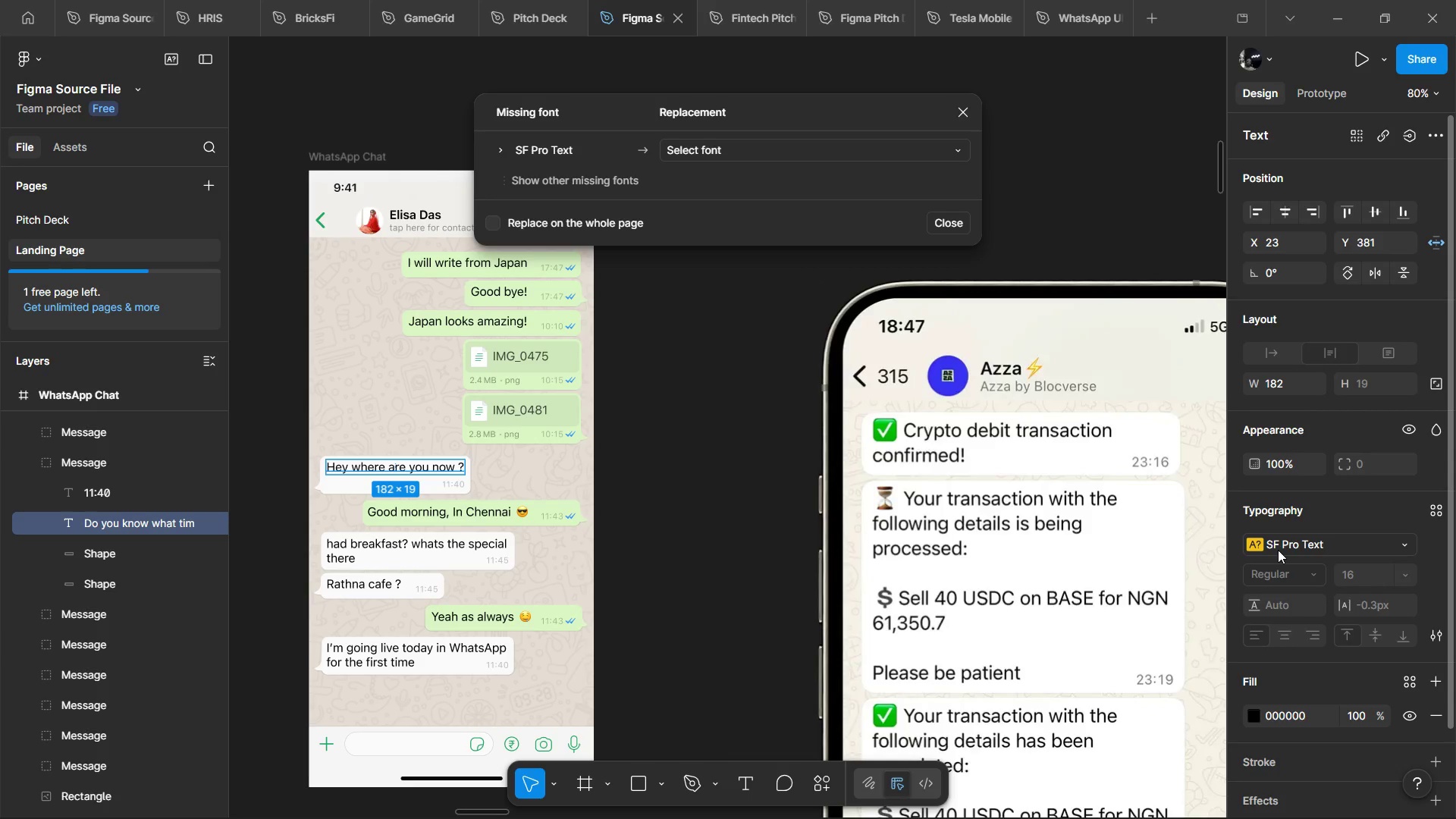 
wait(5.52)
 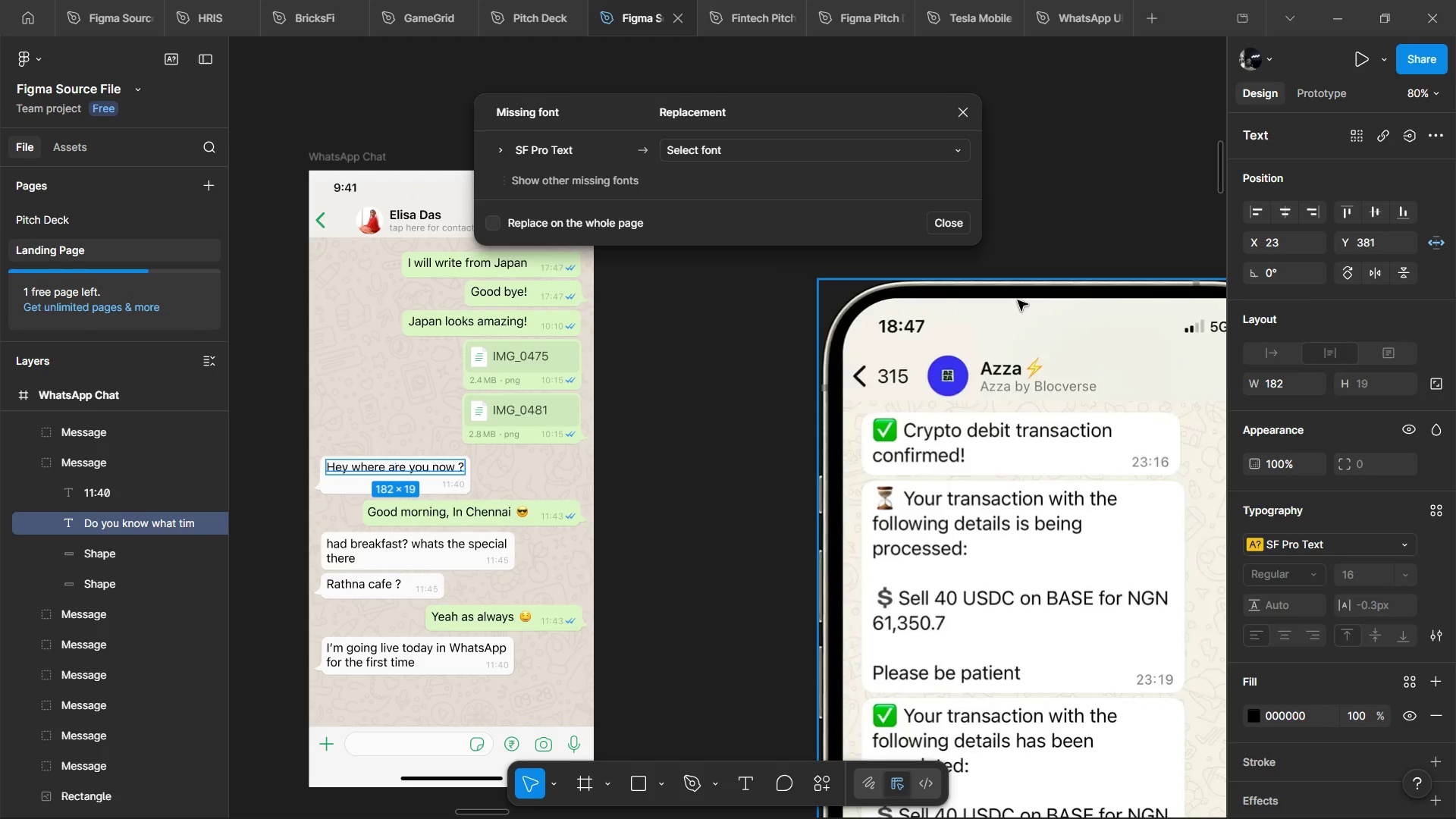 
left_click([1278, 550])
 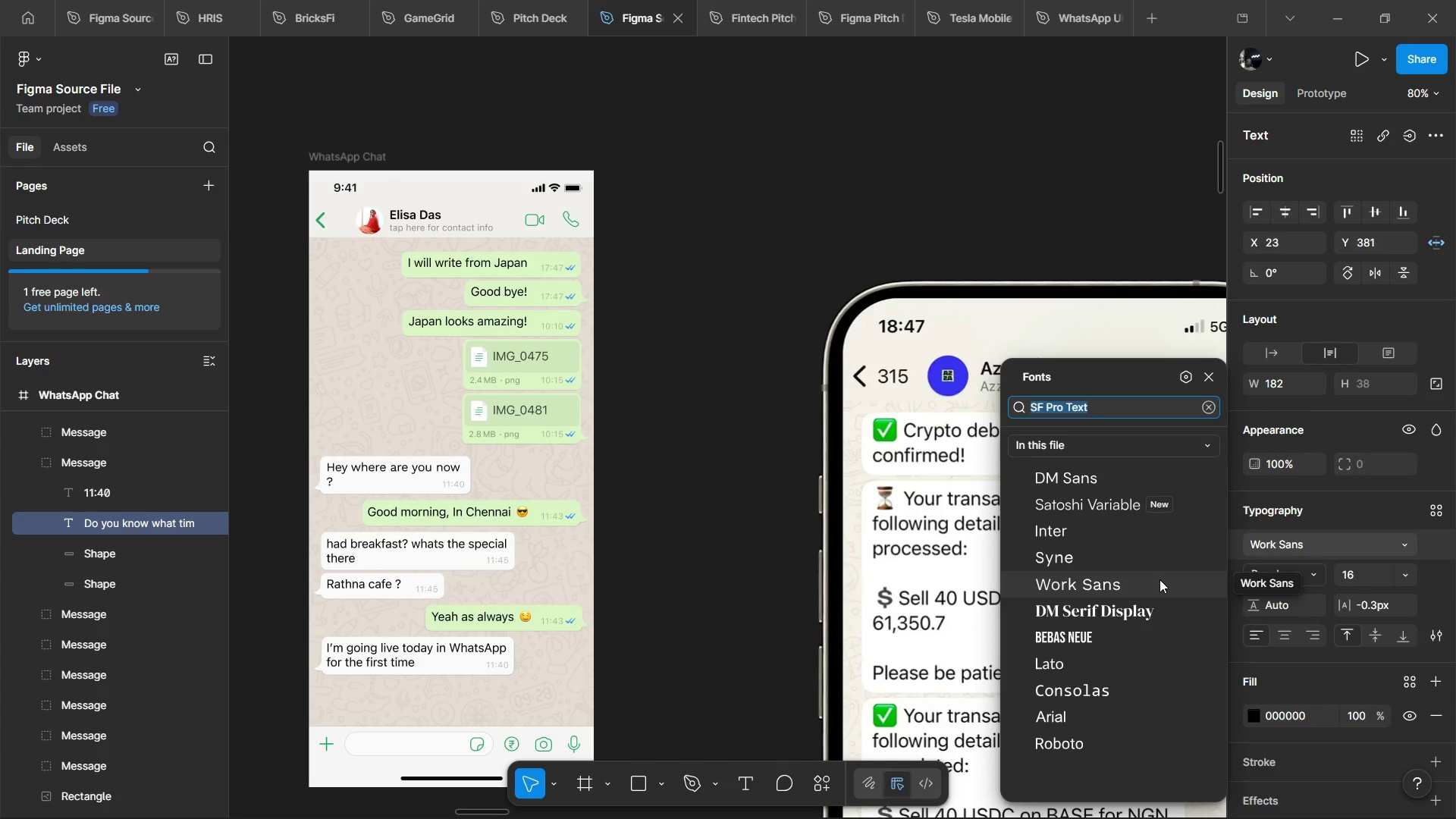 
left_click([1159, 579])
 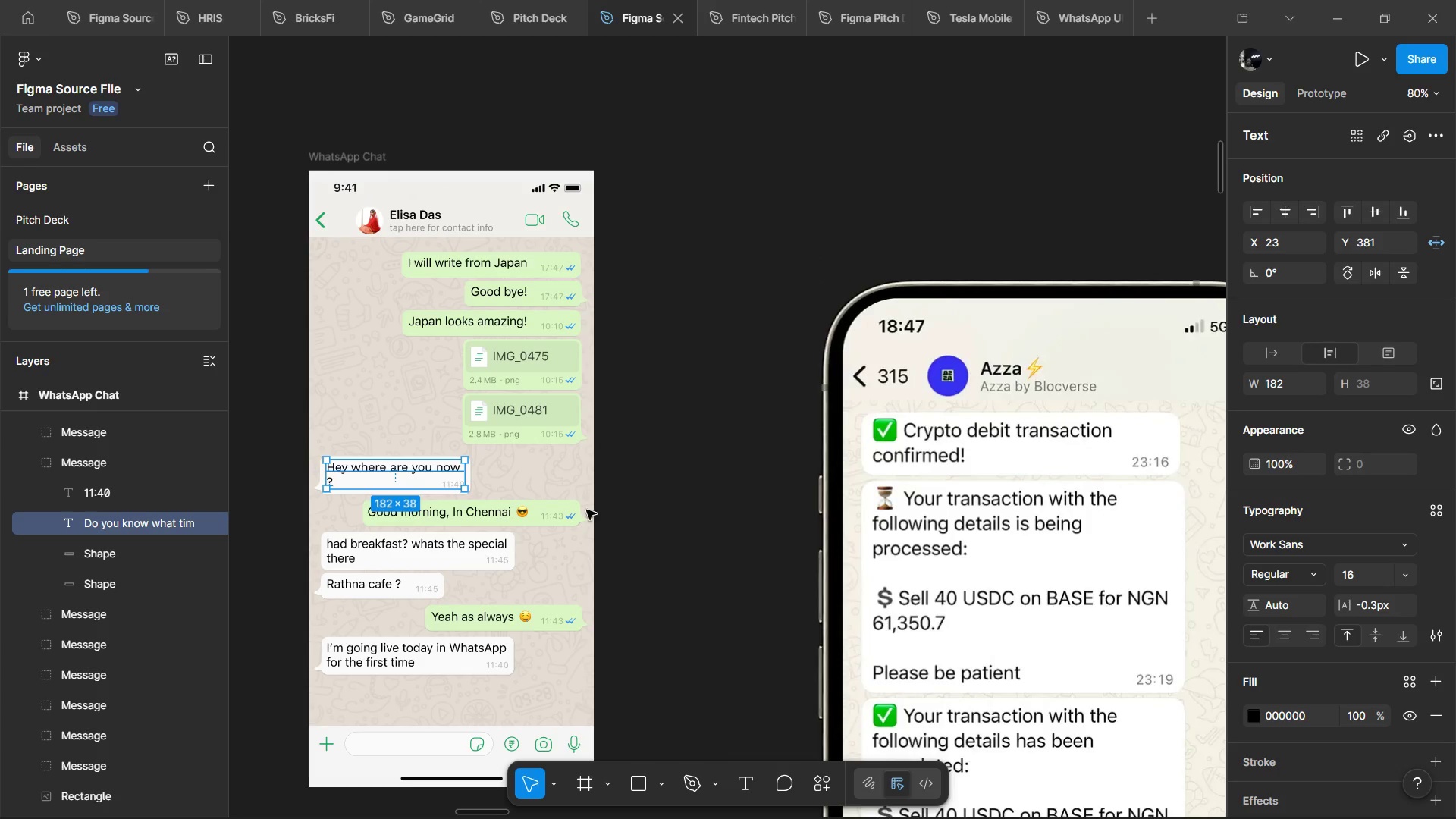 
hold_key(key=ControlLeft, duration=1.5)
scroll: coordinate [397, 510], scroll_direction: up, amount: 4.0
 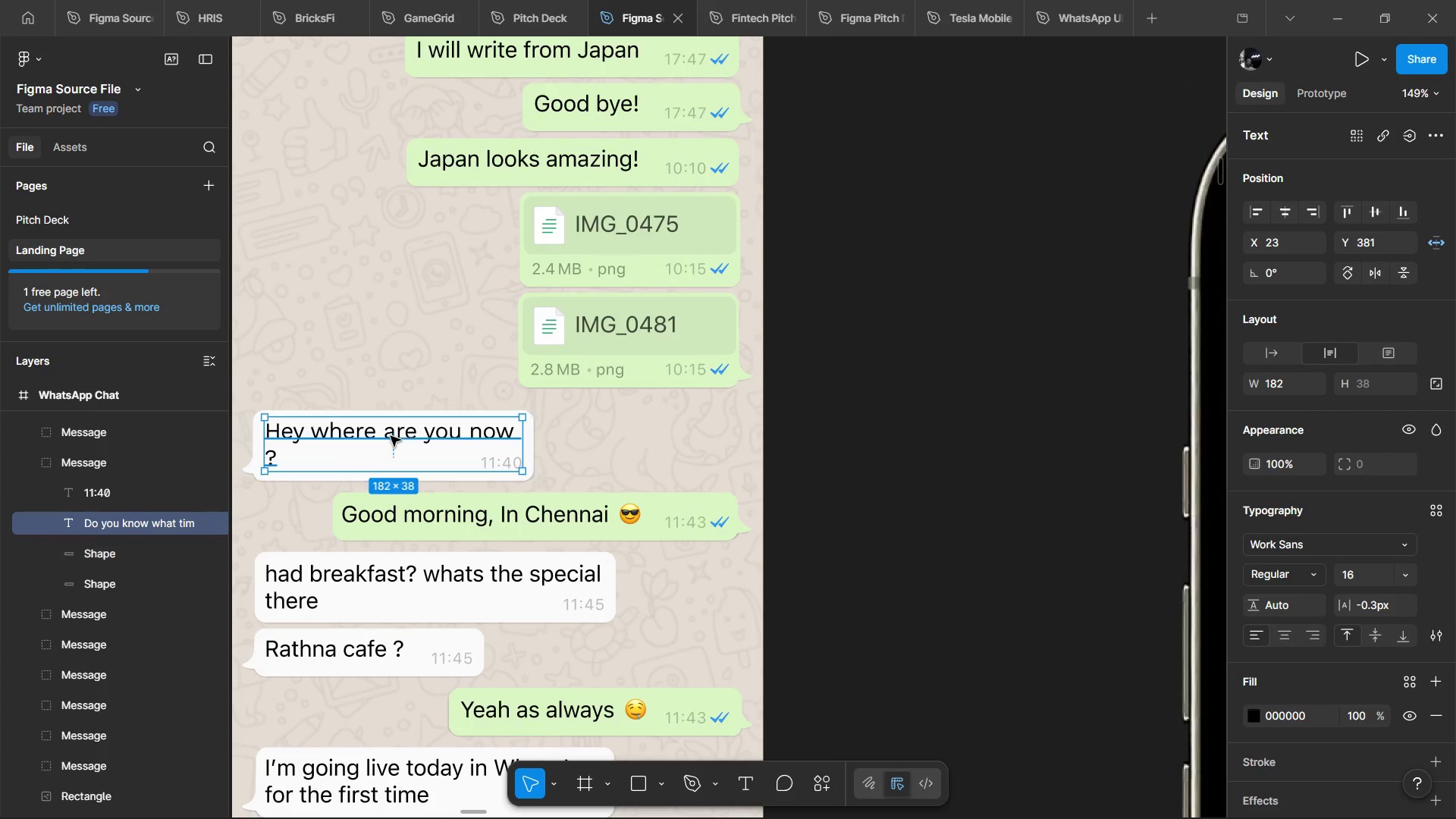 
key(Control+ControlLeft)
 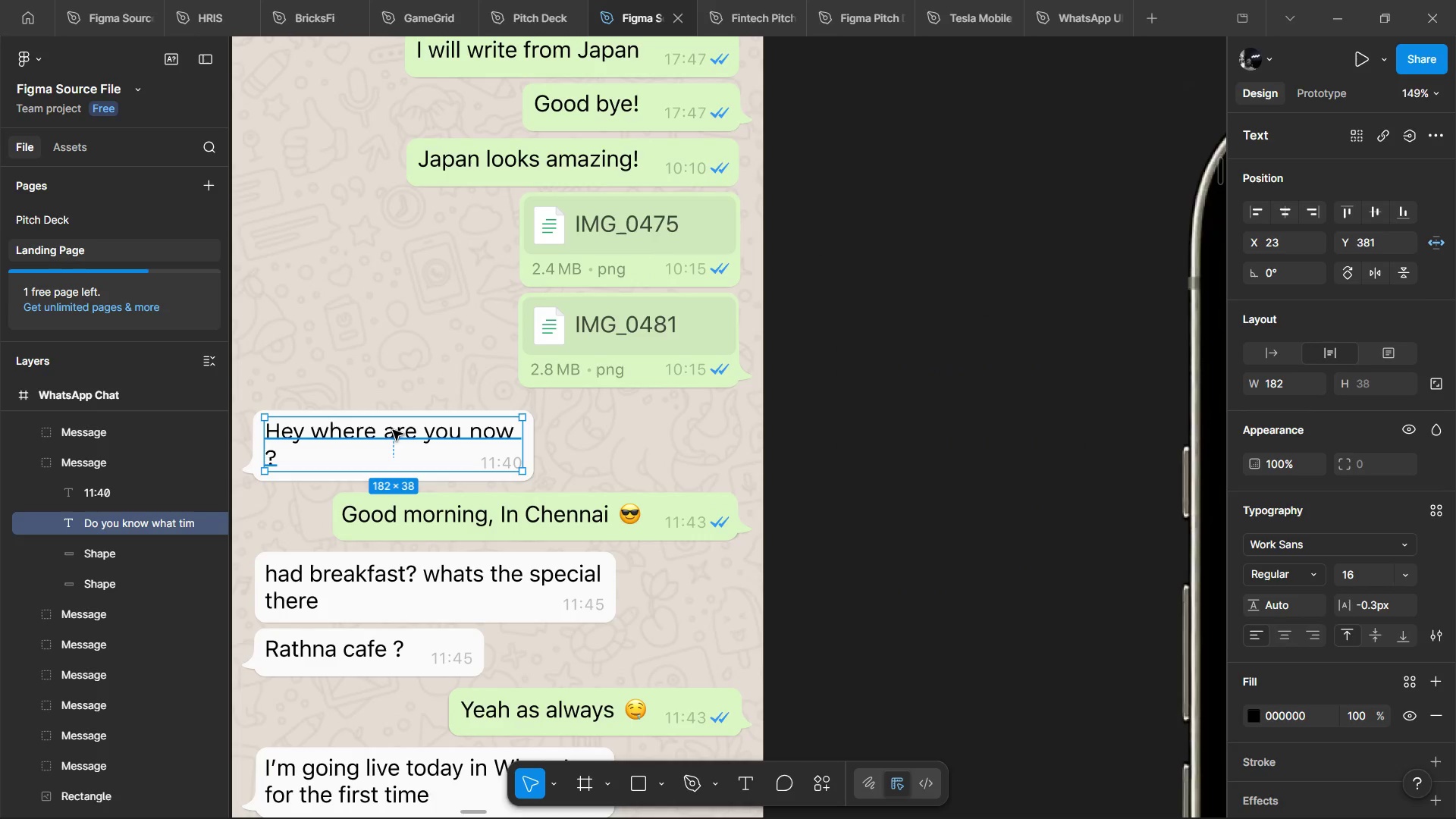 
key(Control+ControlLeft)
 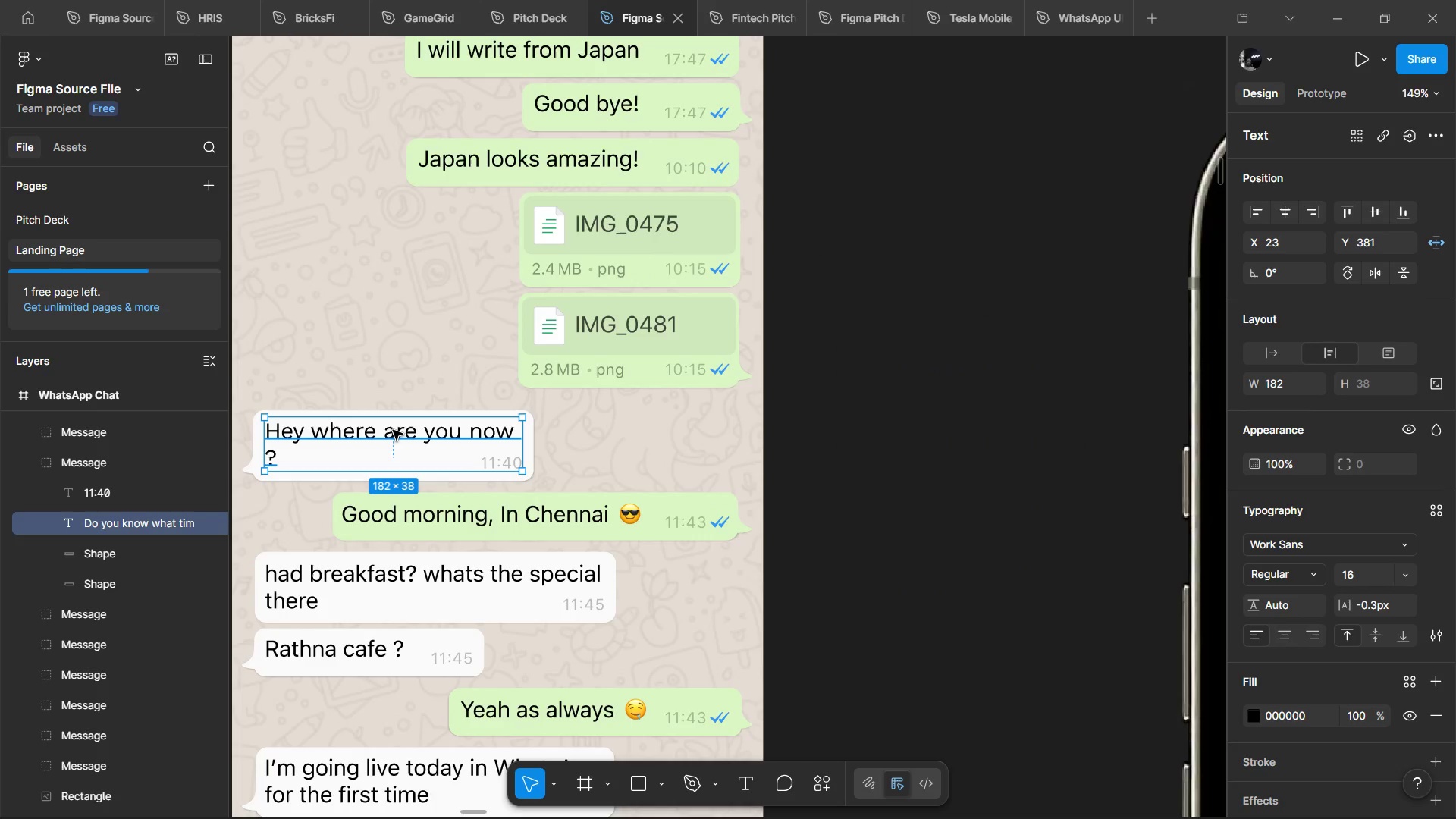 
key(Control+ControlLeft)
 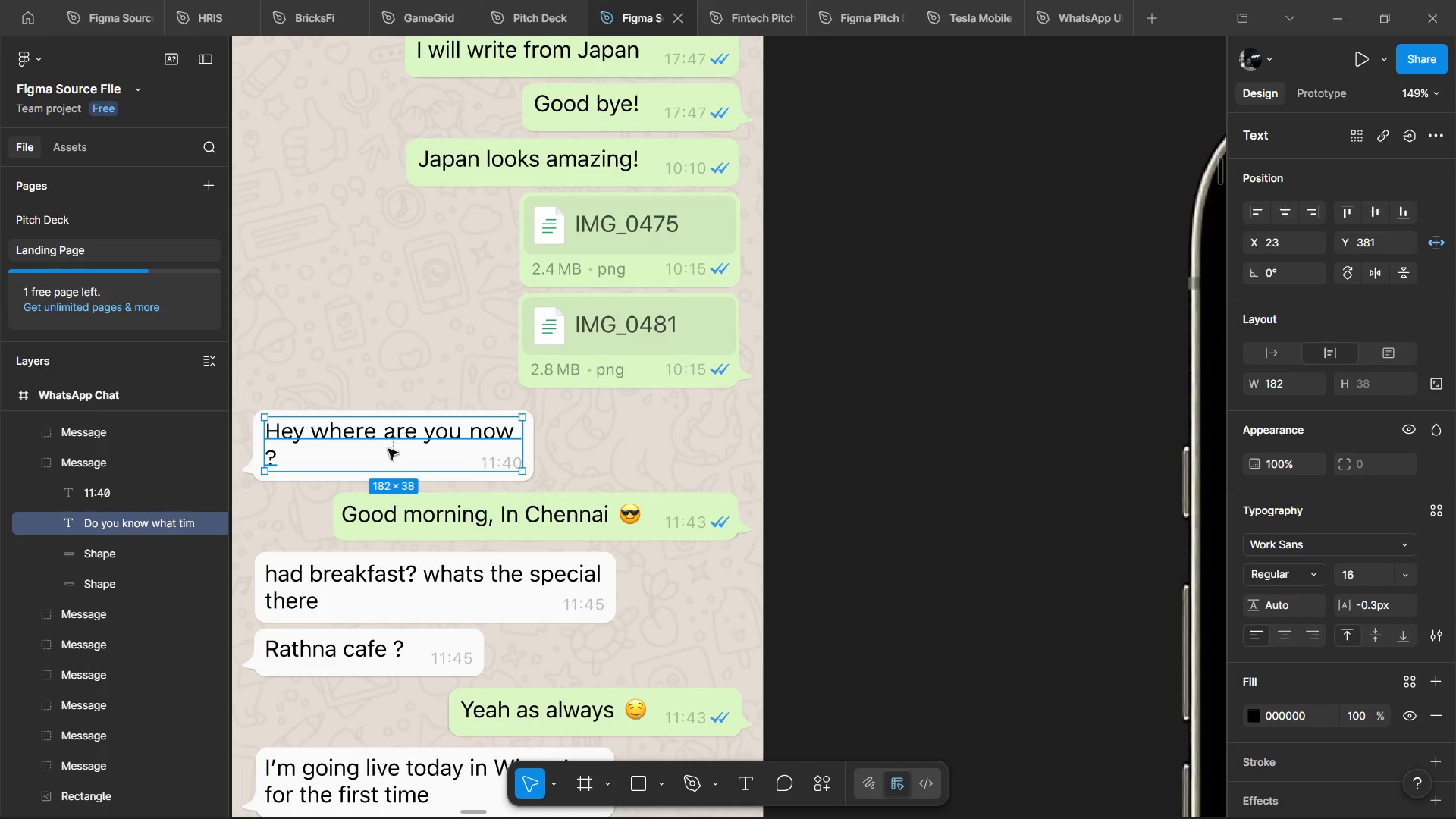 
key(Control+ControlLeft)
 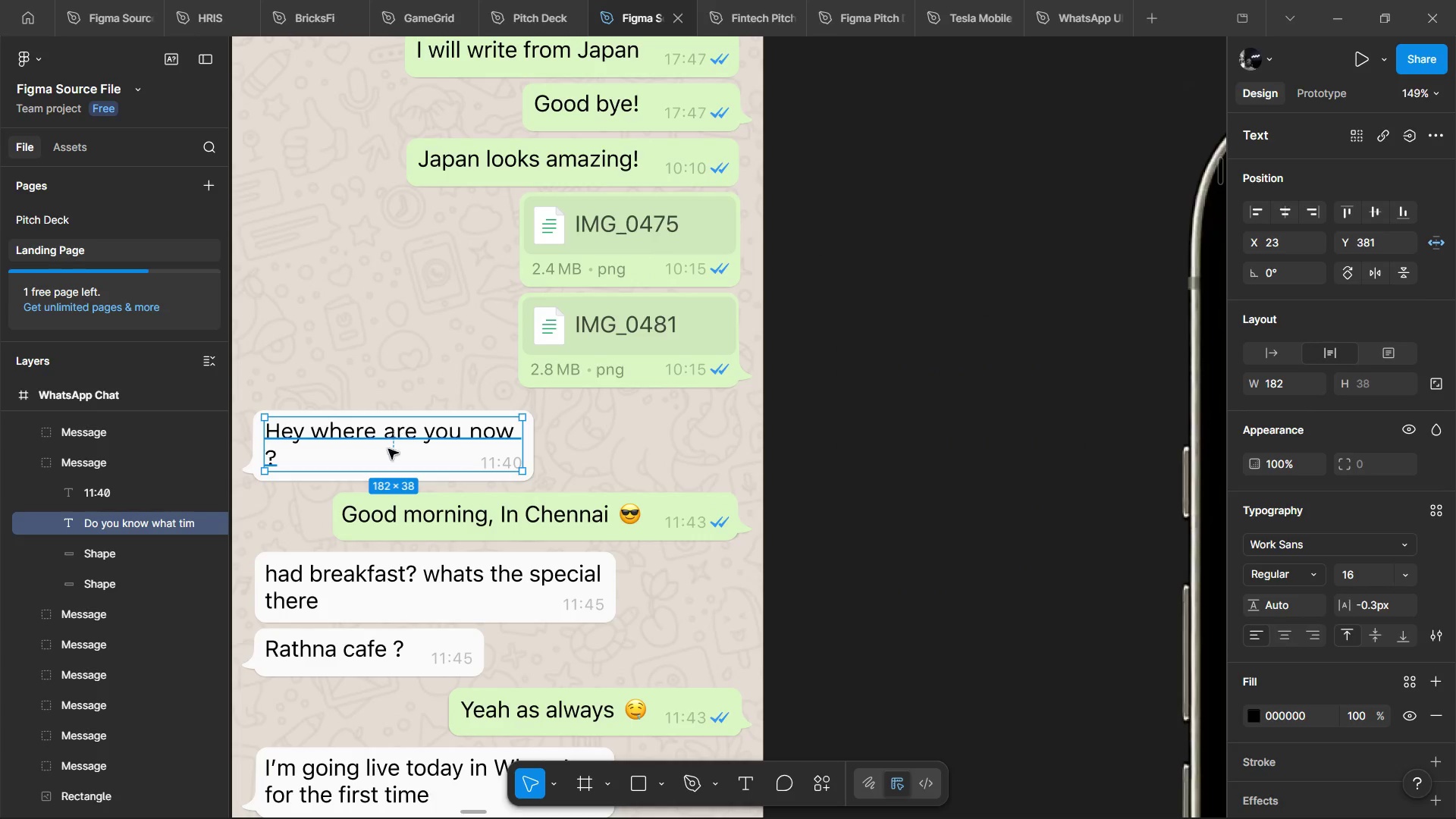 
key(Control+ControlLeft)
 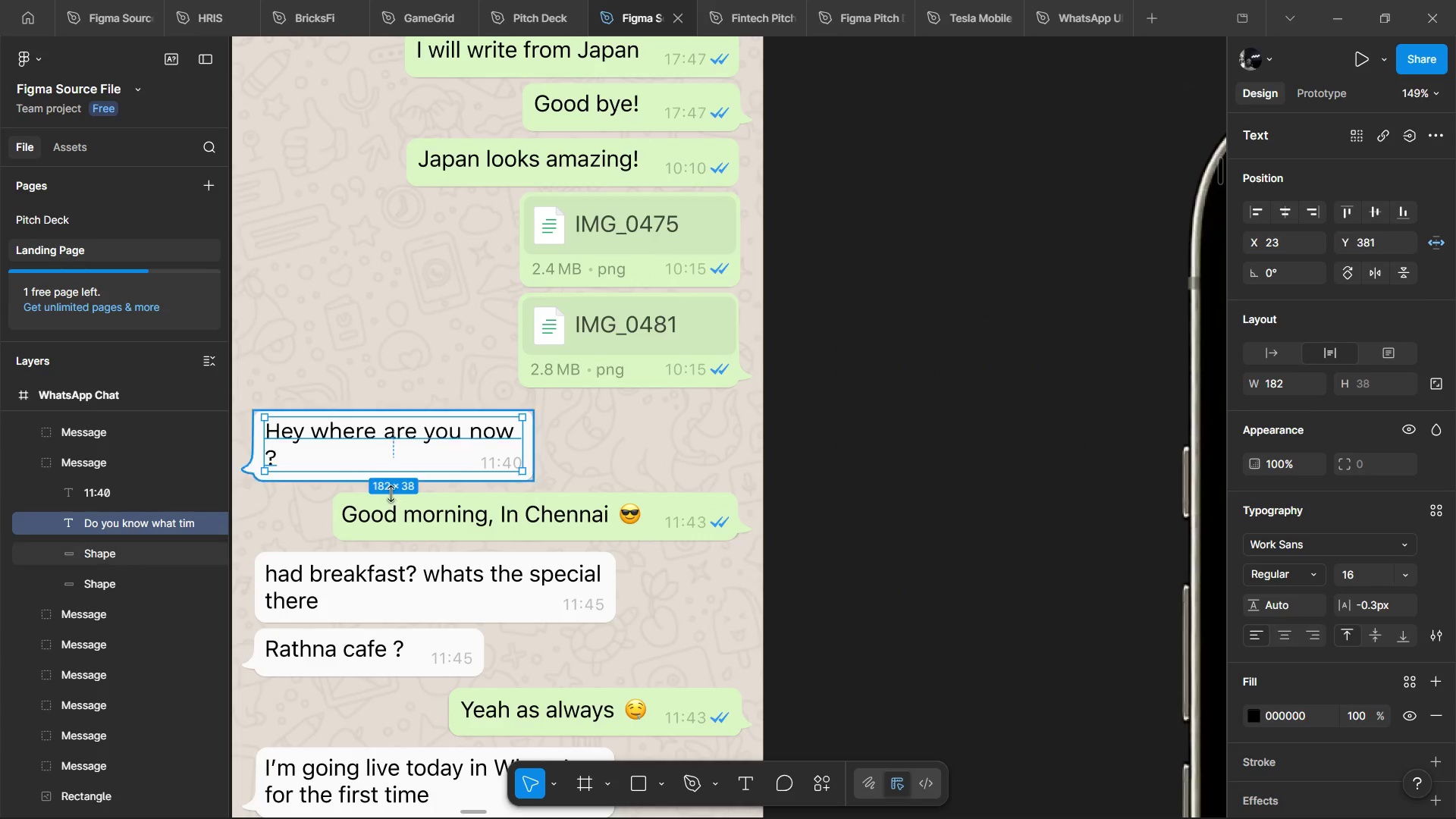 
key(Control+ControlLeft)
 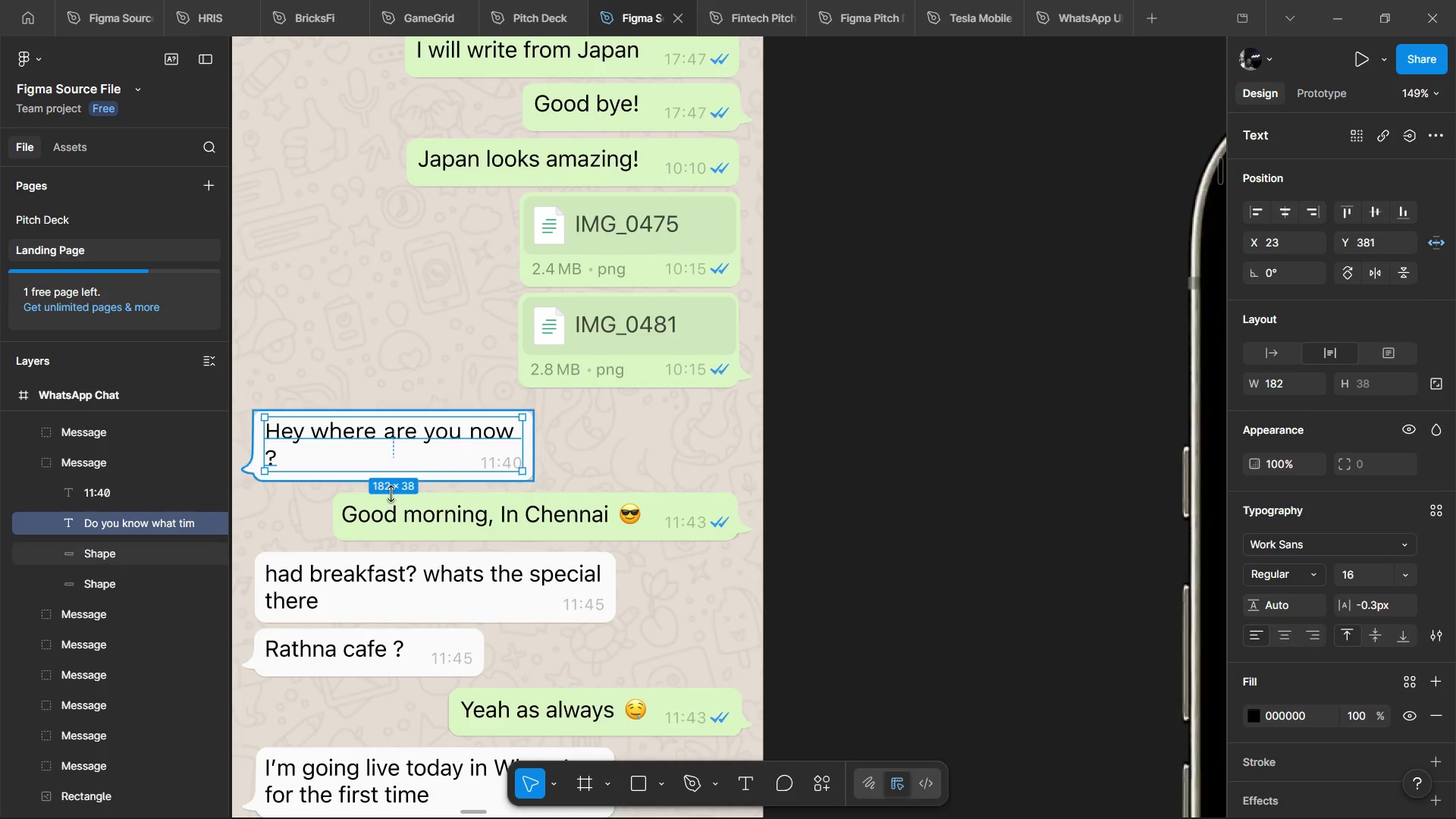 
key(Control+ControlLeft)
 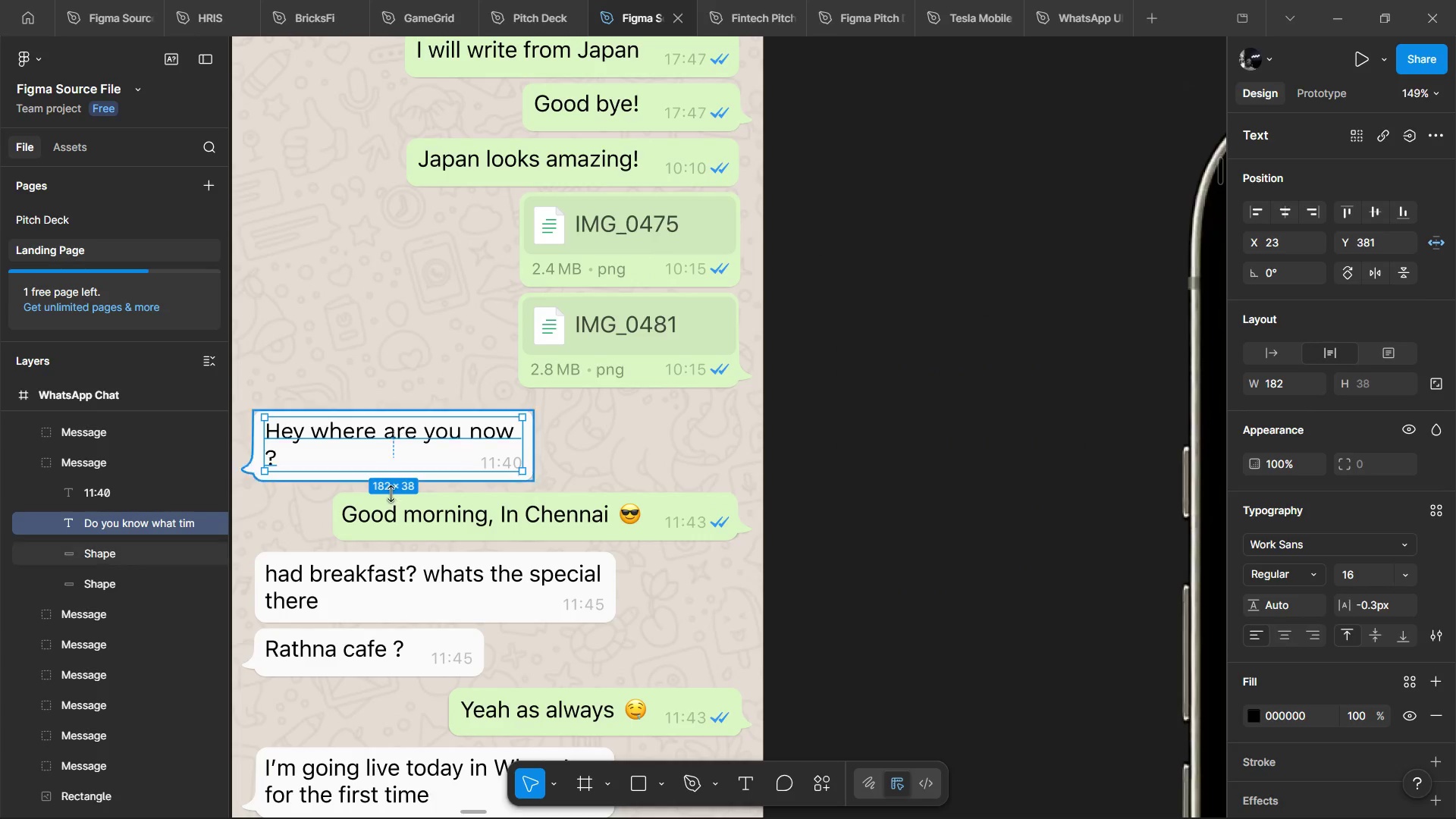 
key(Control+ControlLeft)
 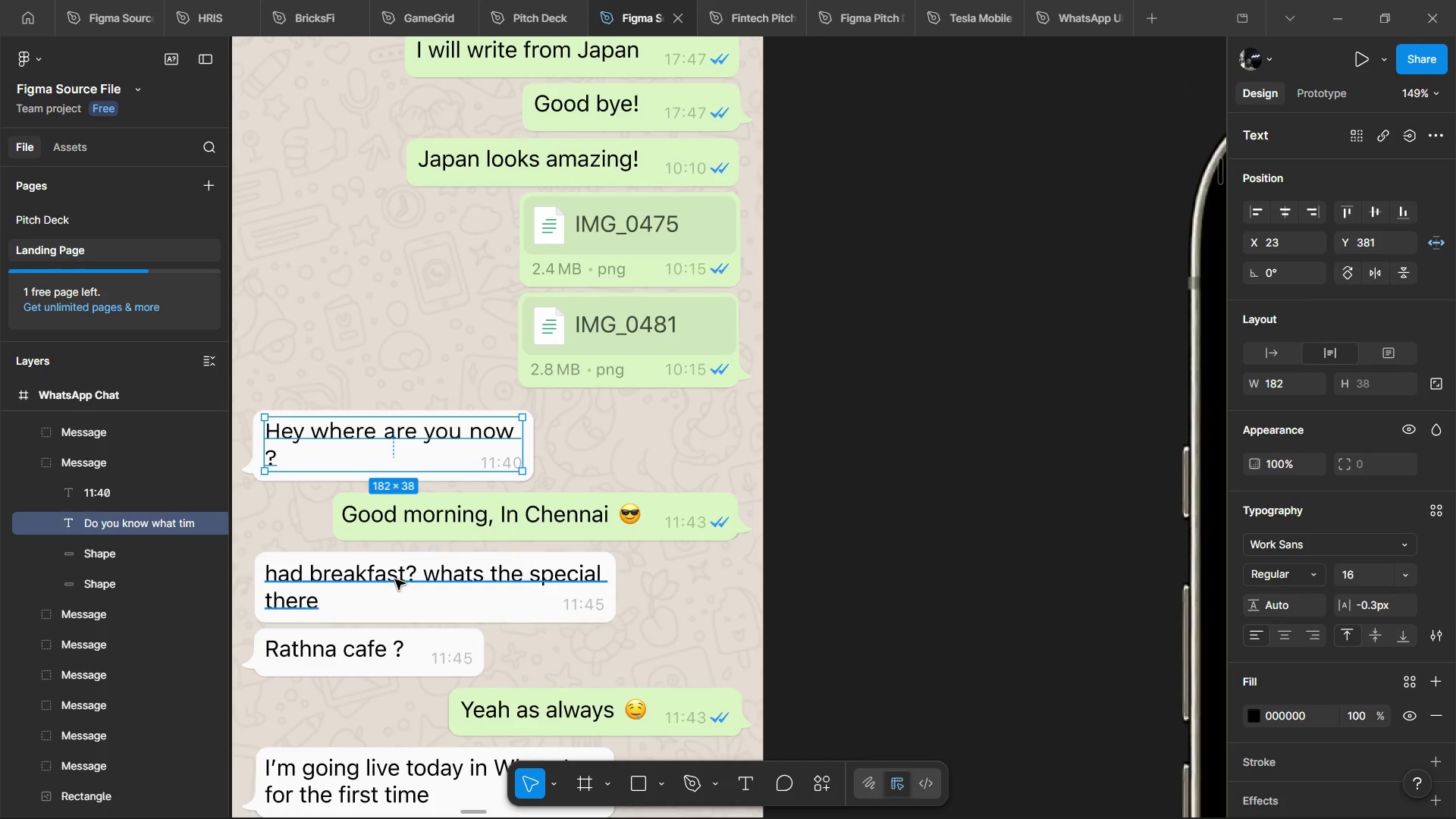 
hold_key(key=ControlLeft, duration=0.47)
left_click([395, 579])
 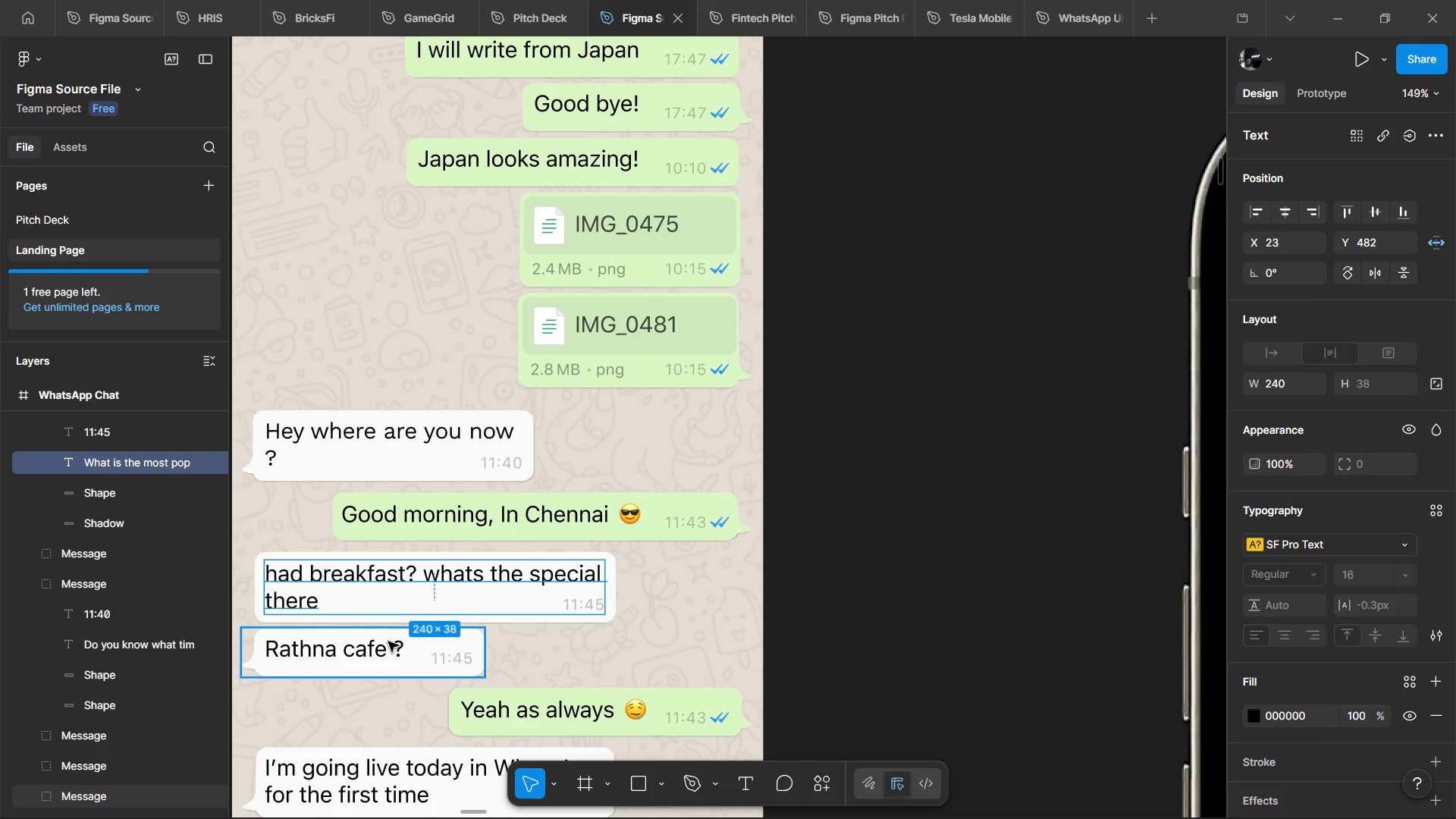 
hold_key(key=ControlLeft, duration=2.59)
hold_key(key=ShiftLeft, duration=1.52)
left_click([388, 642])
 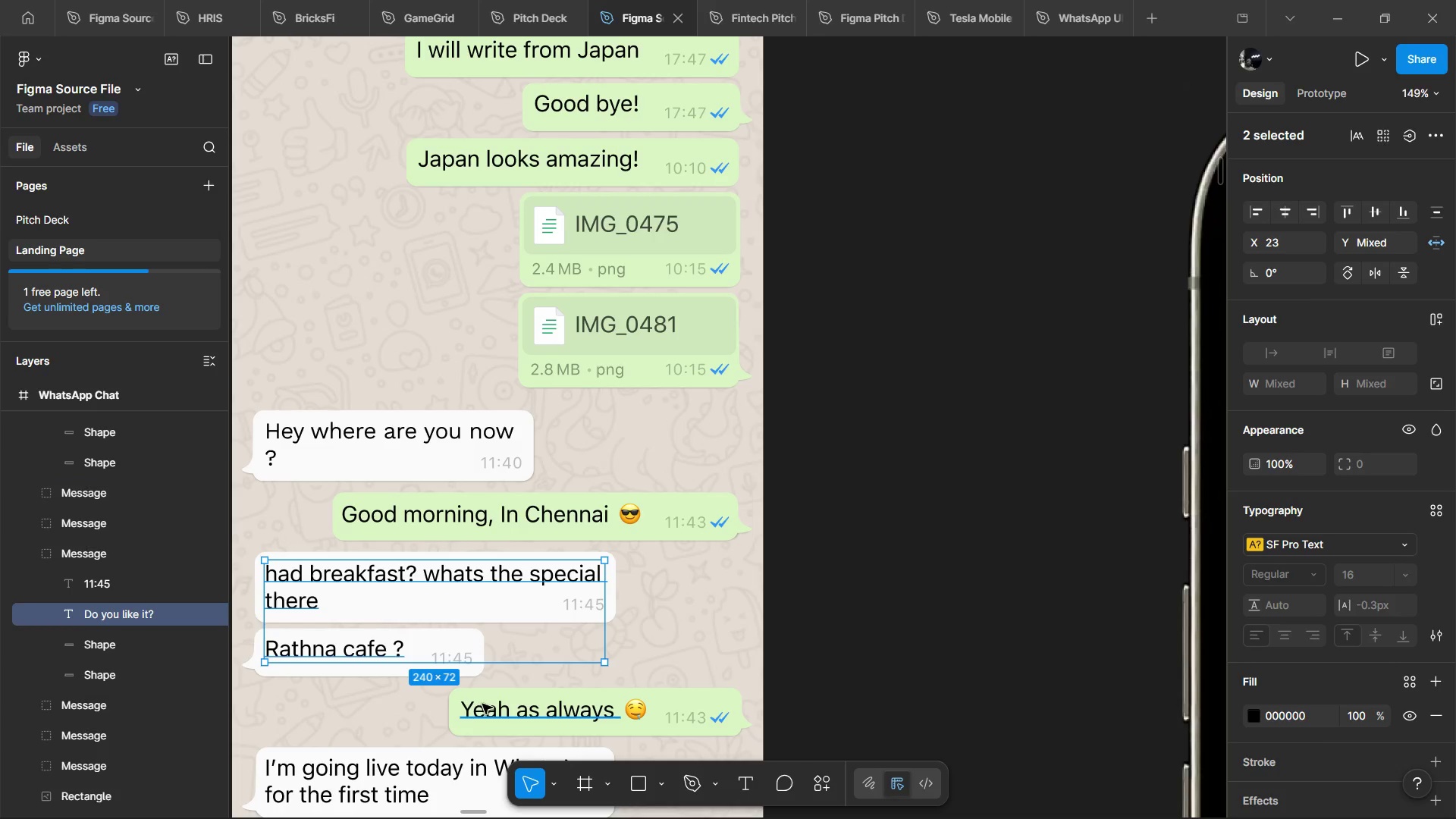 
left_click([482, 704])
 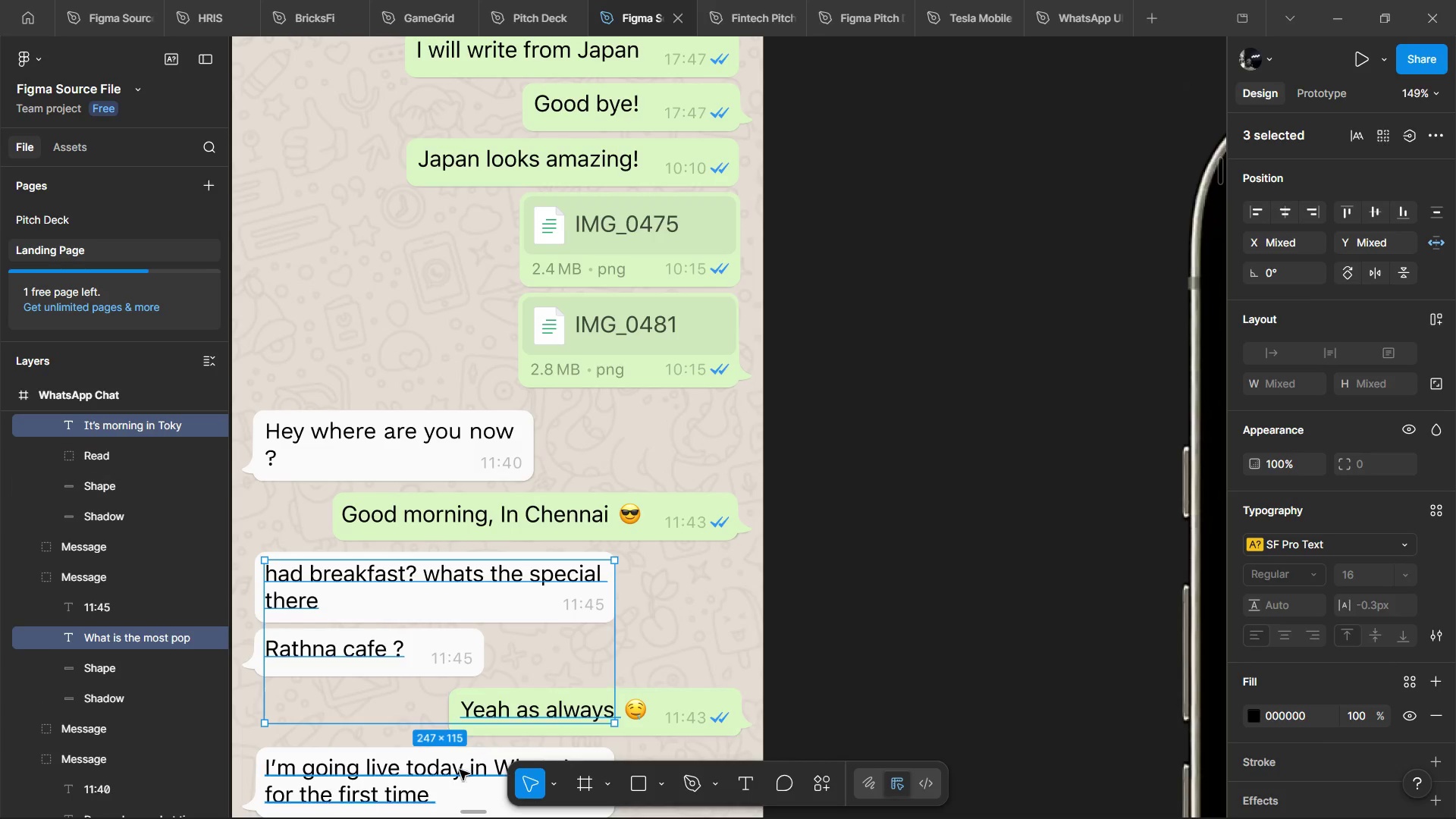 
hold_key(key=ShiftLeft, duration=0.62)
left_click([454, 777])
 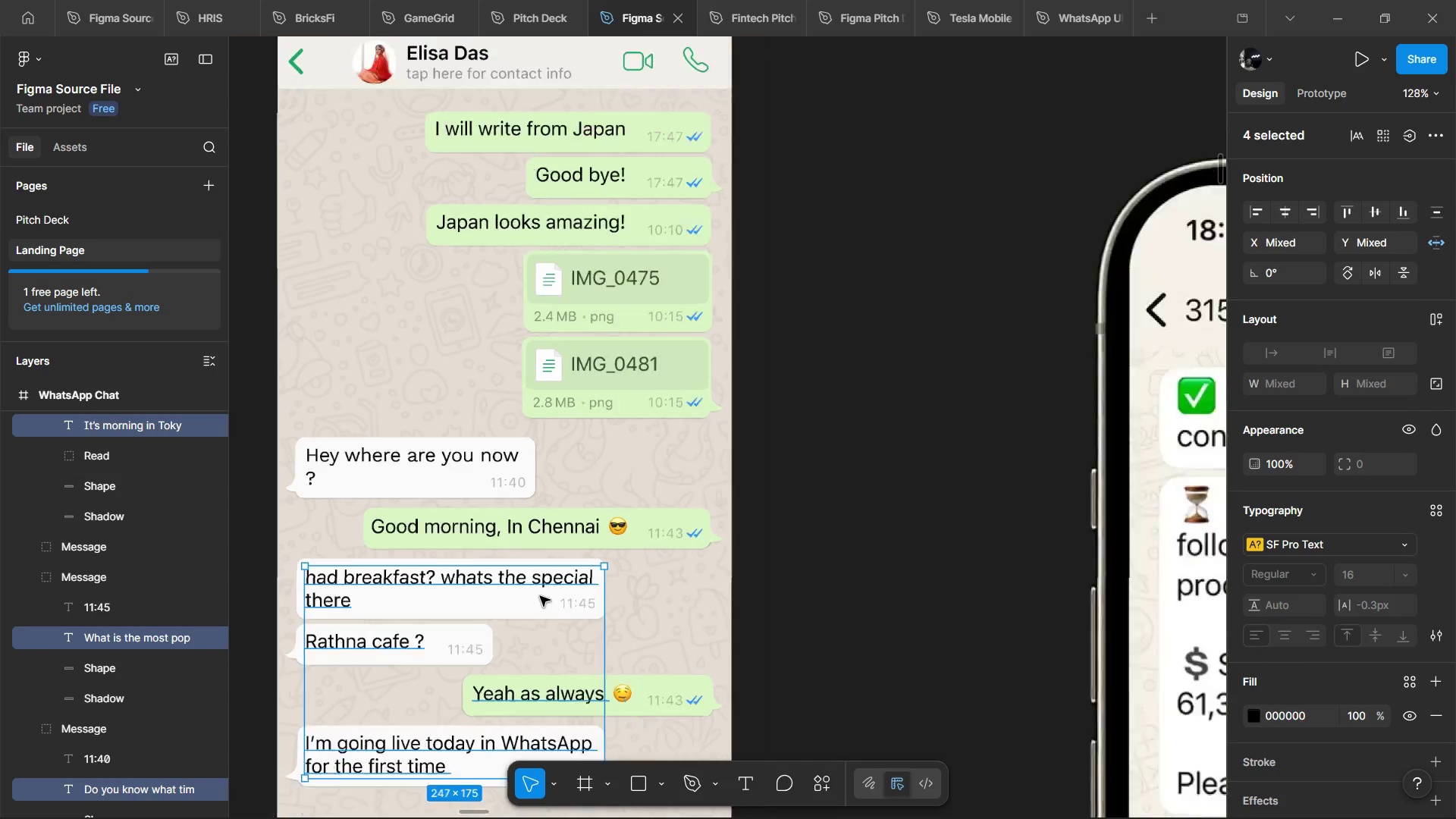 
hold_key(key=ControlLeft, duration=0.75)
scroll: coordinate [540, 596], scroll_direction: down, amount: 4.0
 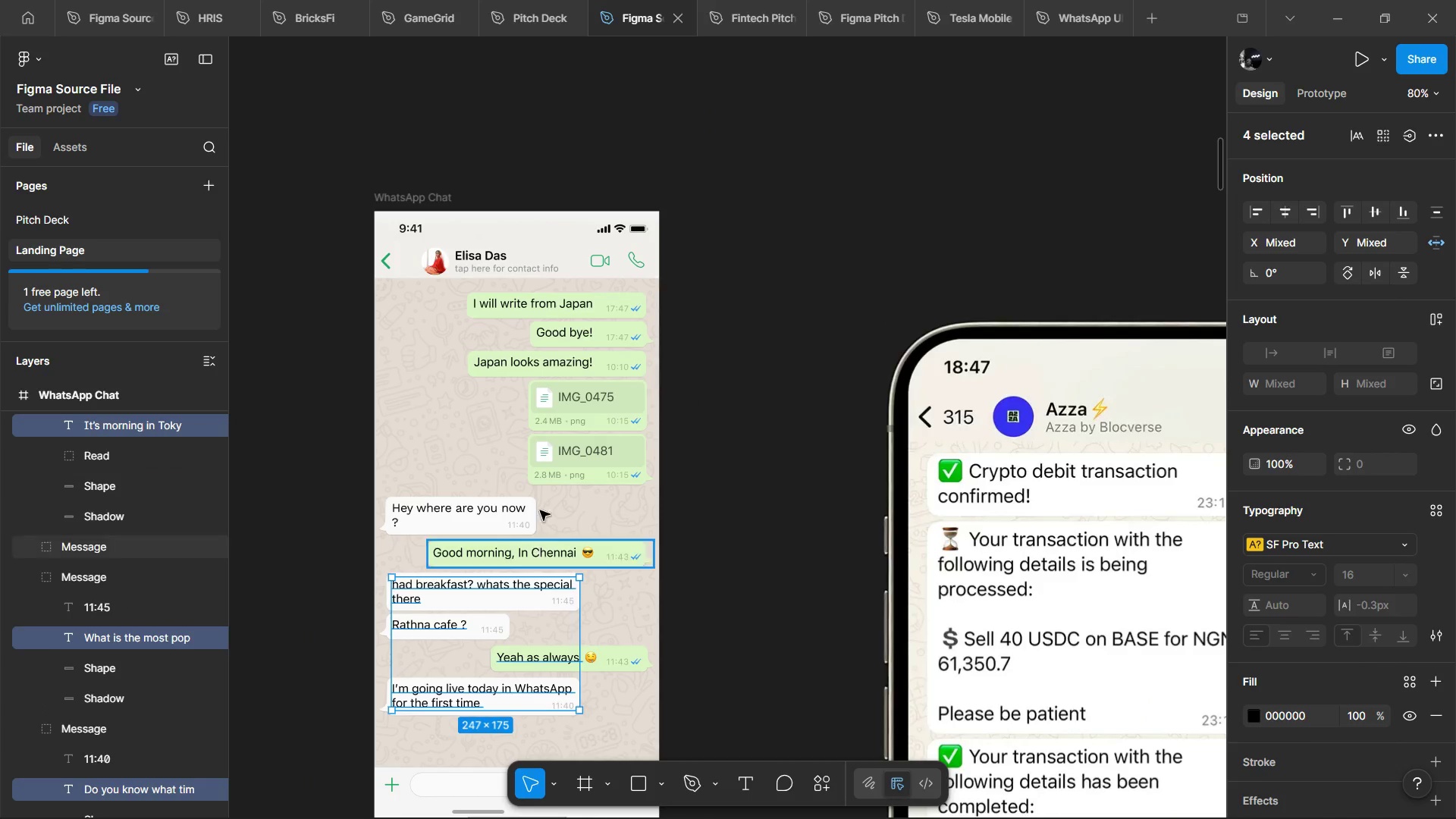 
hold_key(key=ControlLeft, duration=4.66)
hold_key(key=ShiftLeft, duration=1.51)
left_click([538, 561])
 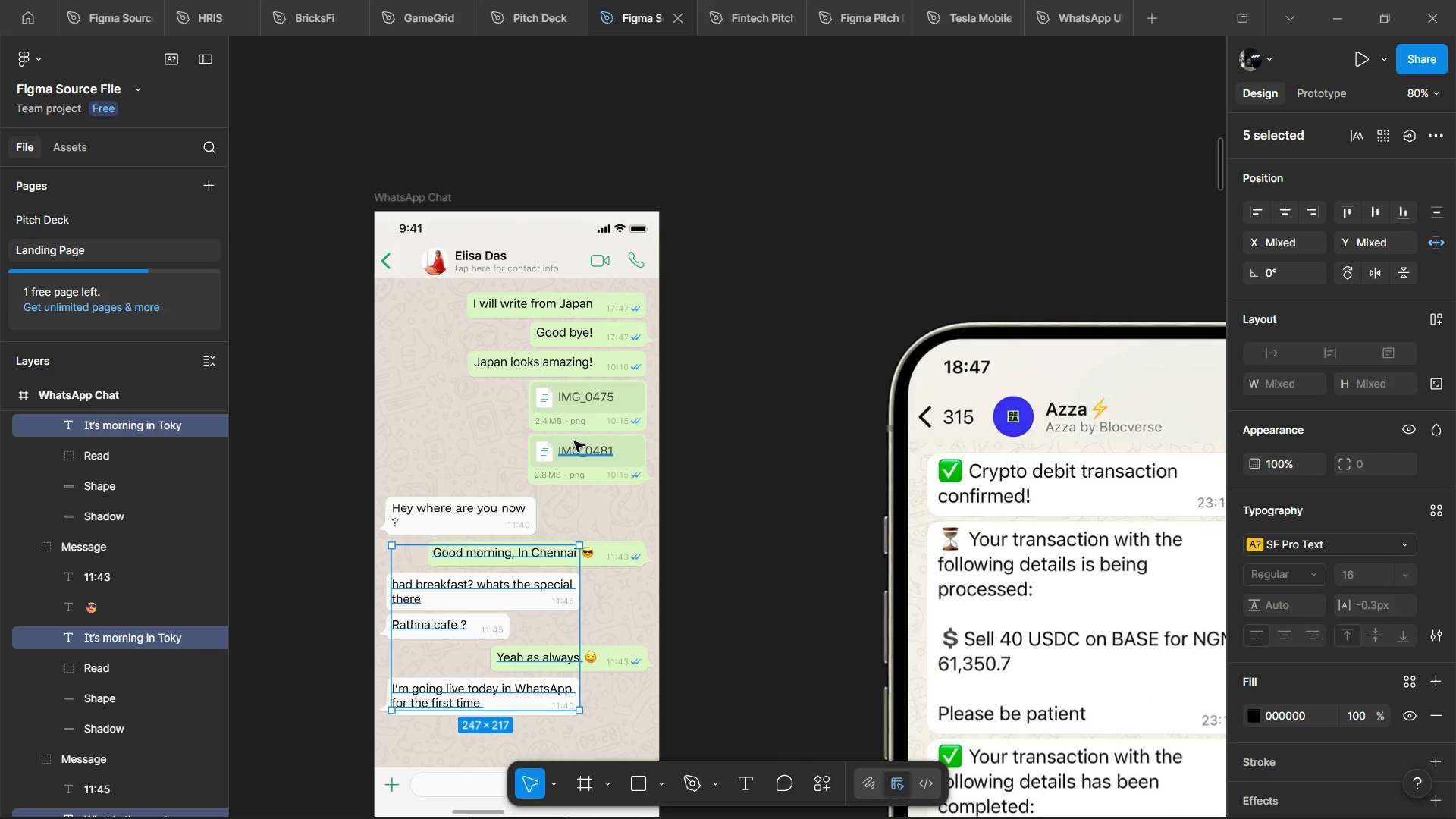 
hold_key(key=ShiftLeft, duration=1.52)
left_click([550, 358])
 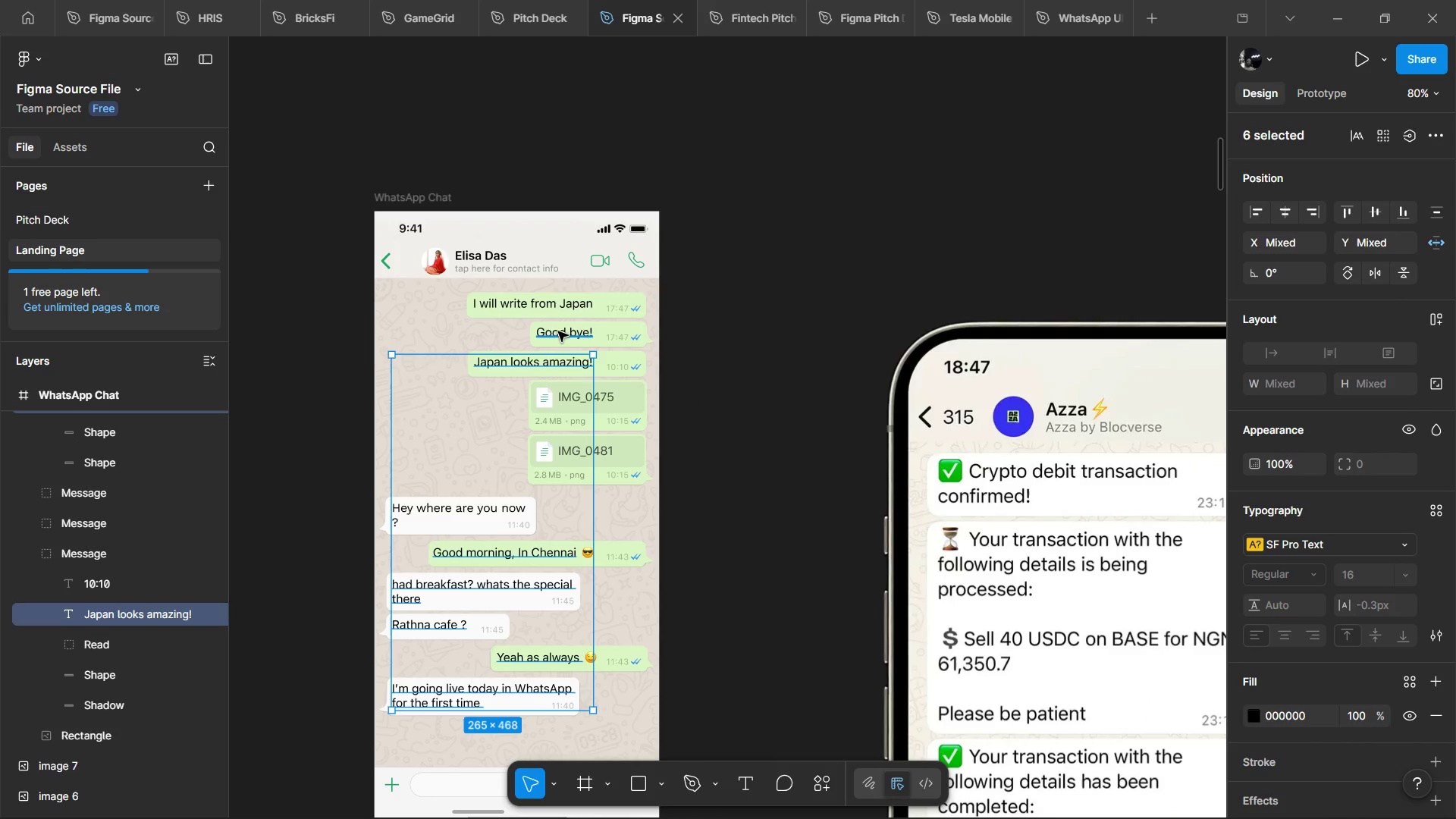 
hold_key(key=ShiftLeft, duration=1.38)
left_click([558, 331])
 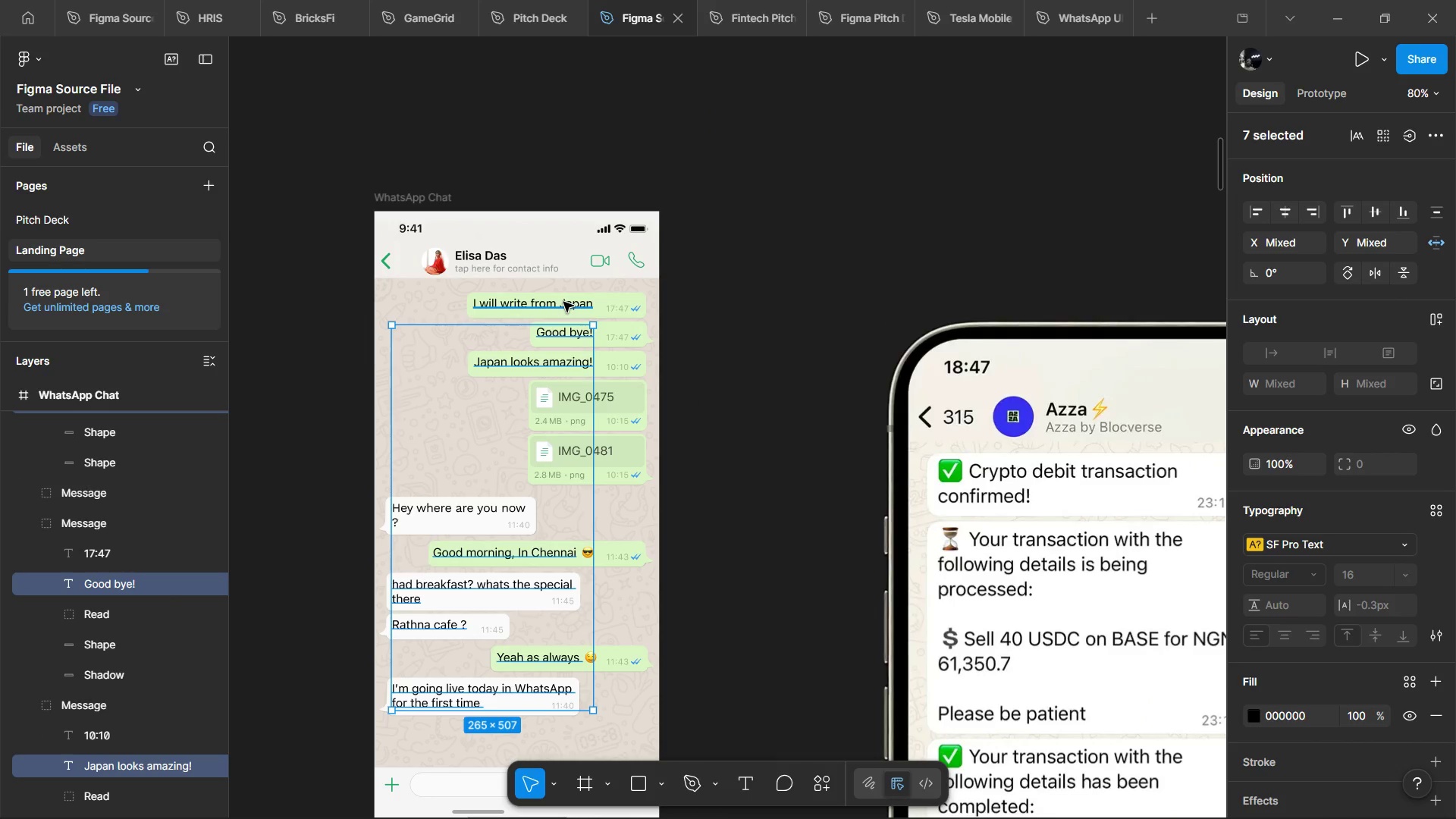 
left_click([563, 302])
 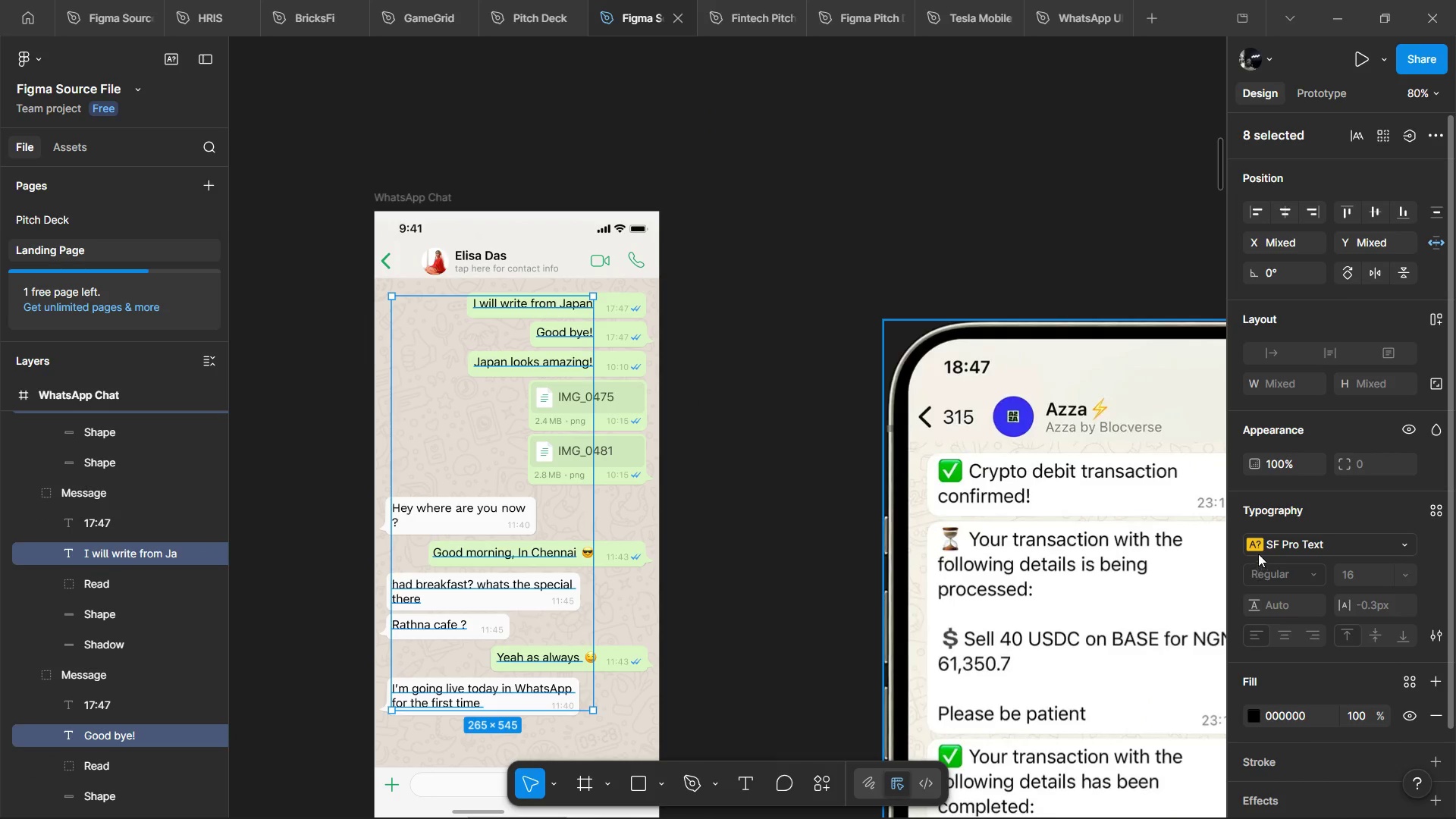 
left_click([1276, 543])
 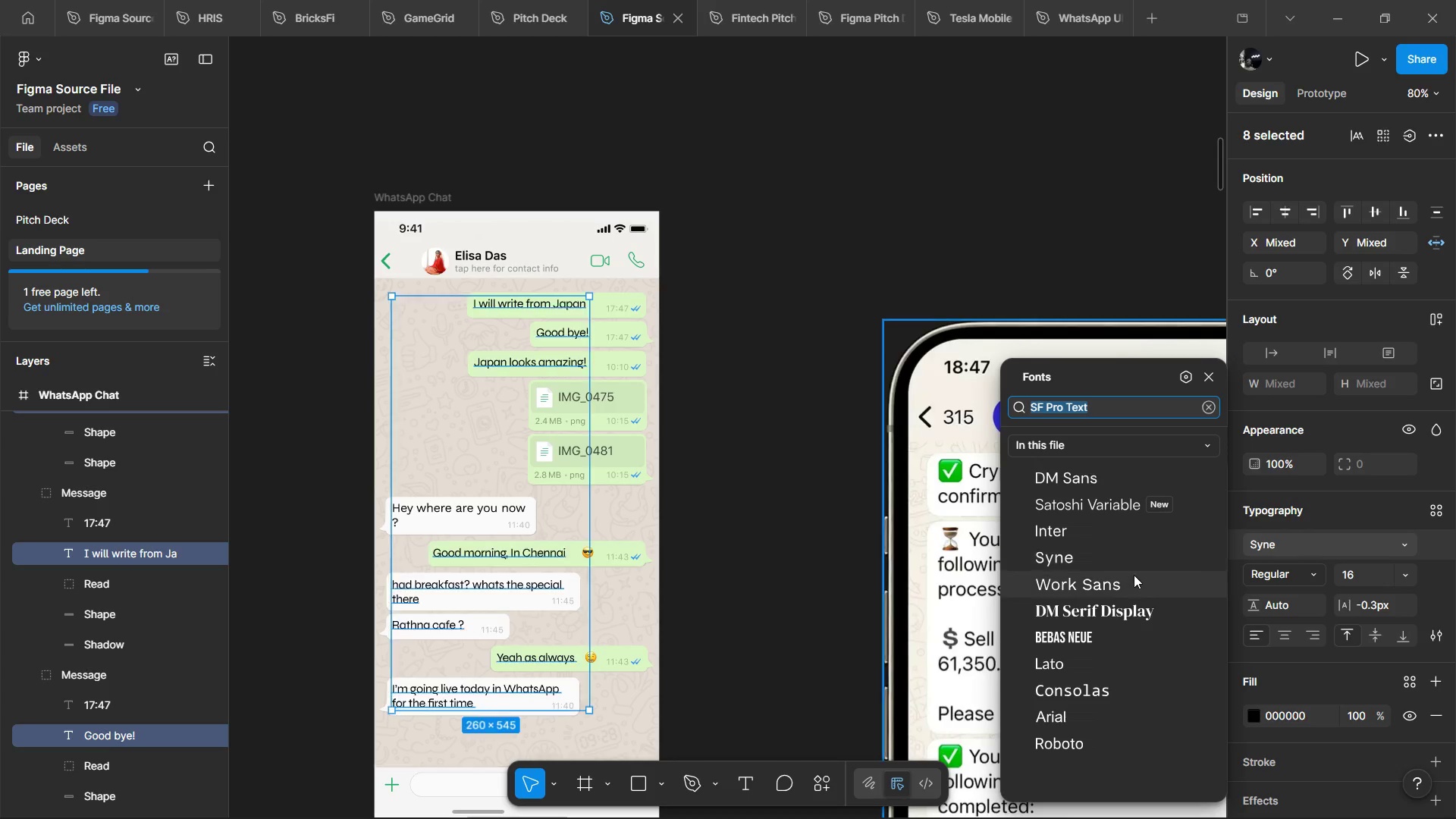 
left_click([1134, 575])
 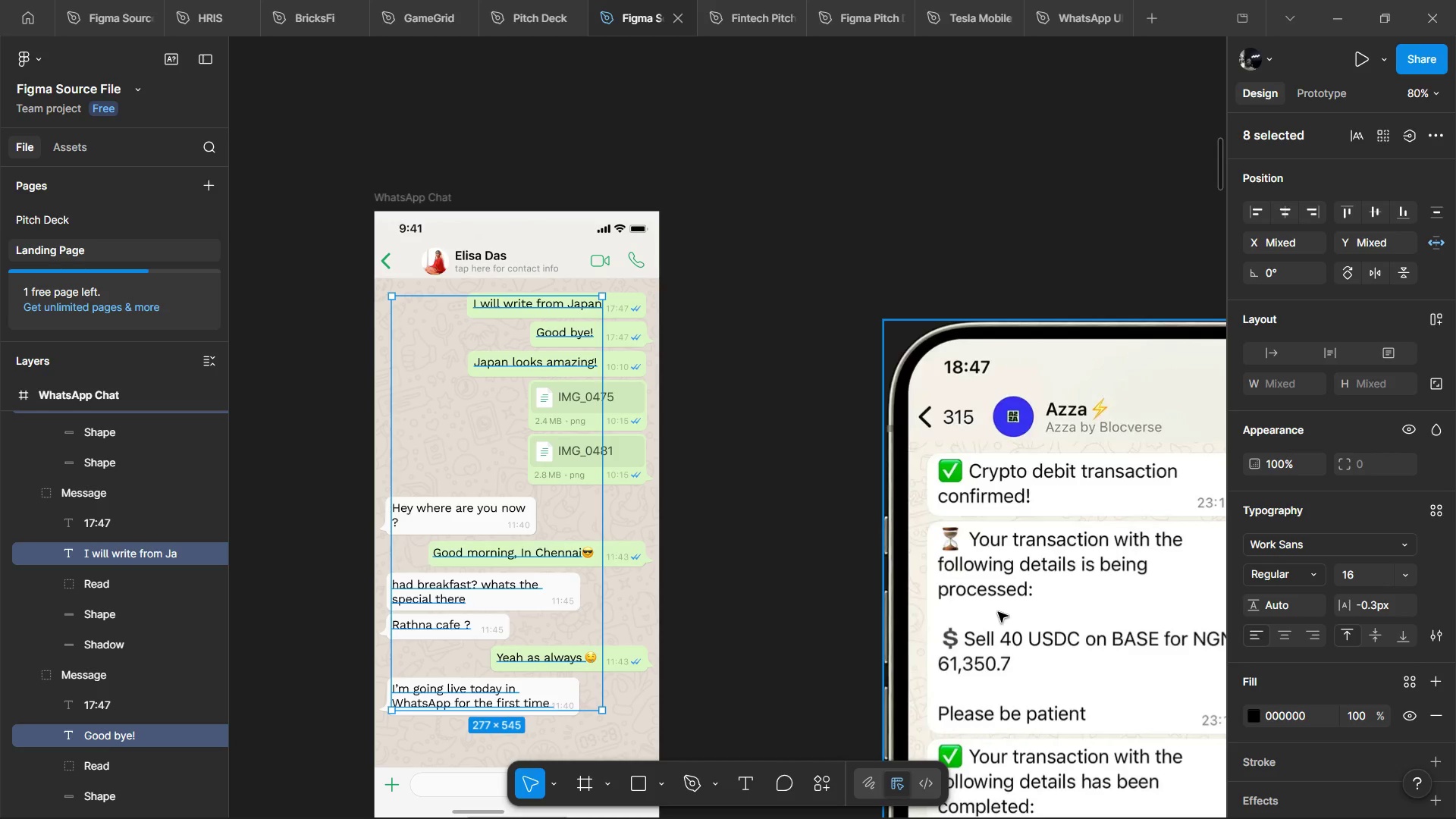 
key(Control+Z)
 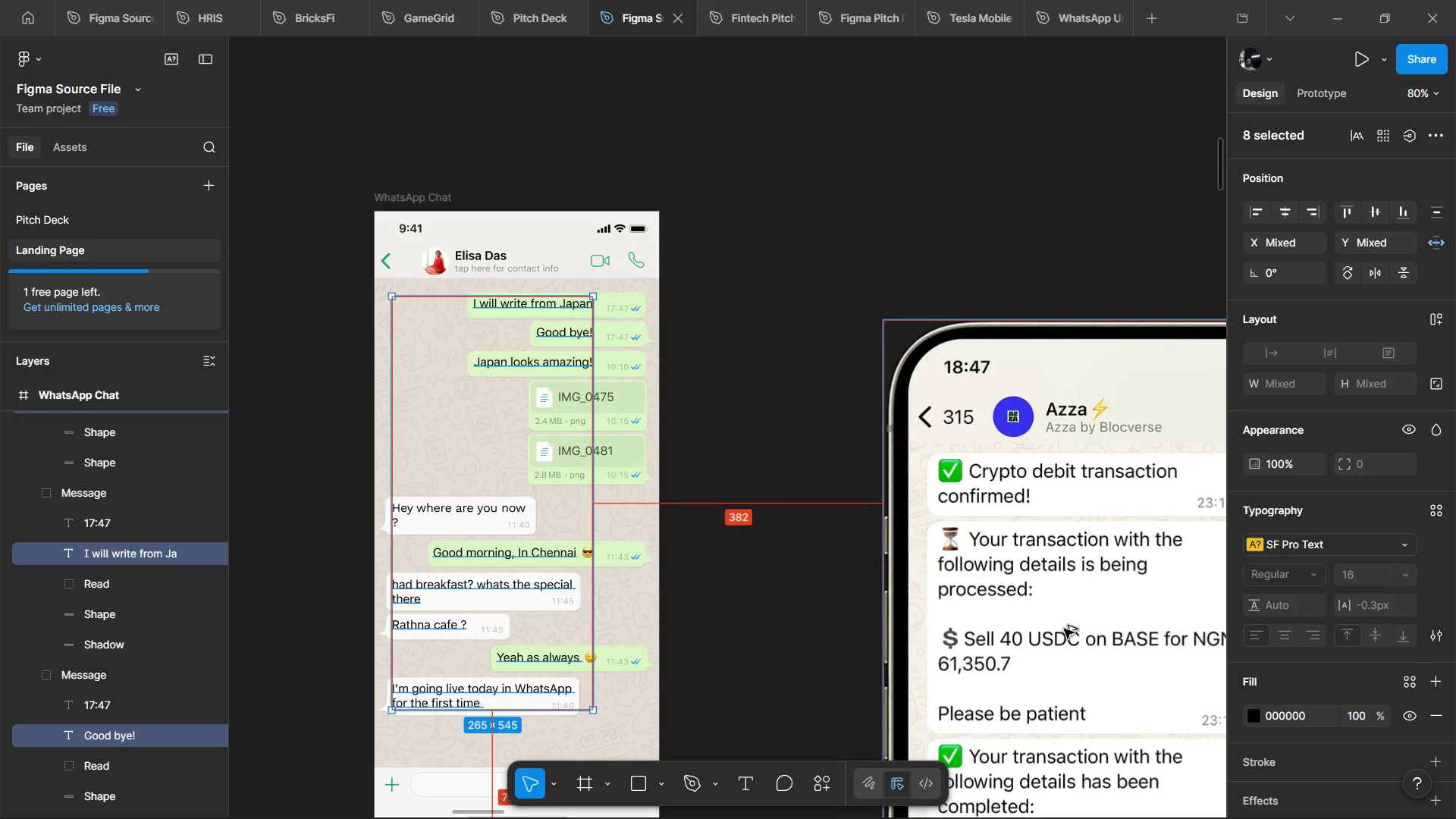 
key(Alt+Tab)
 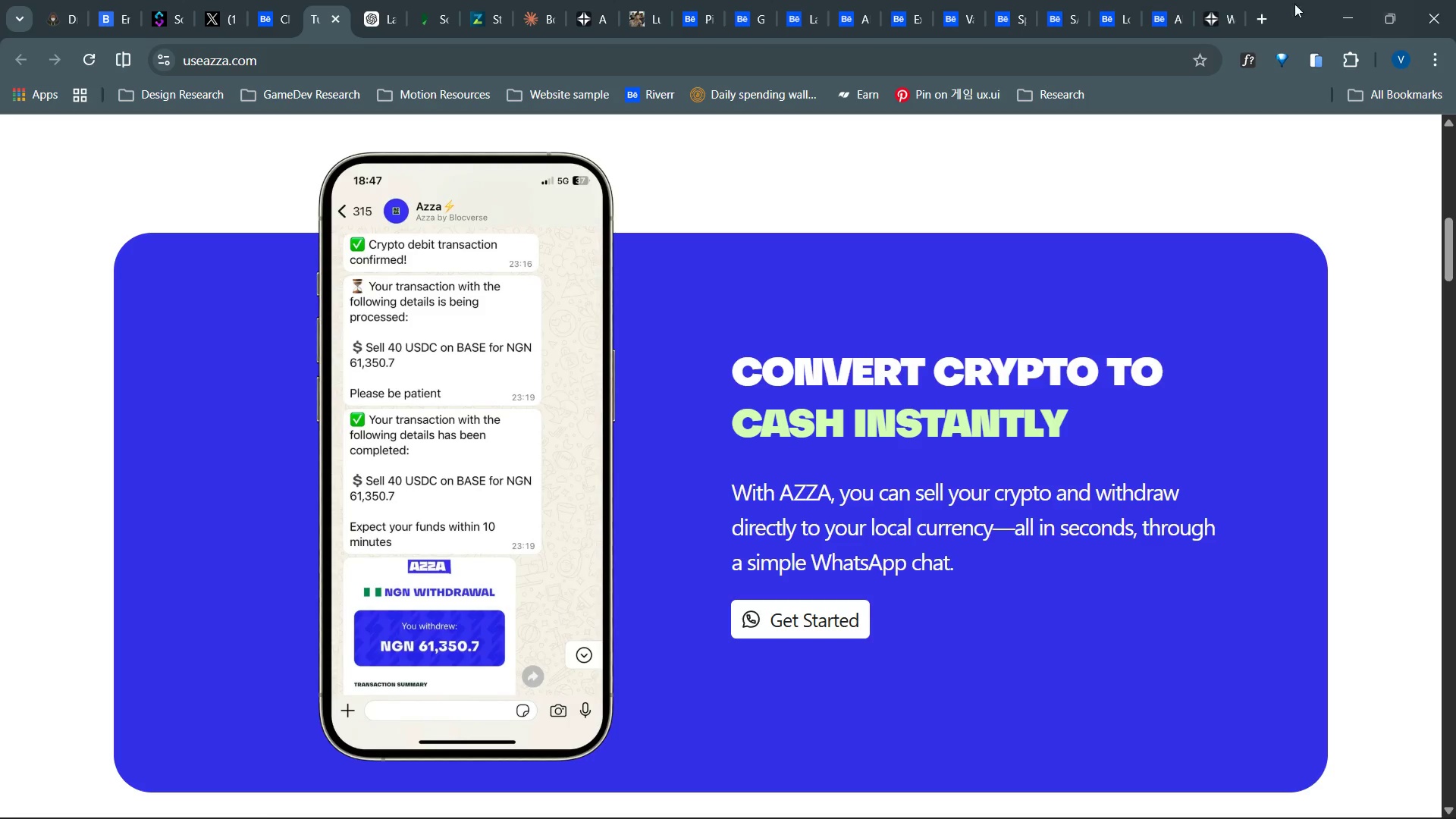 
left_click([1263, 20])
 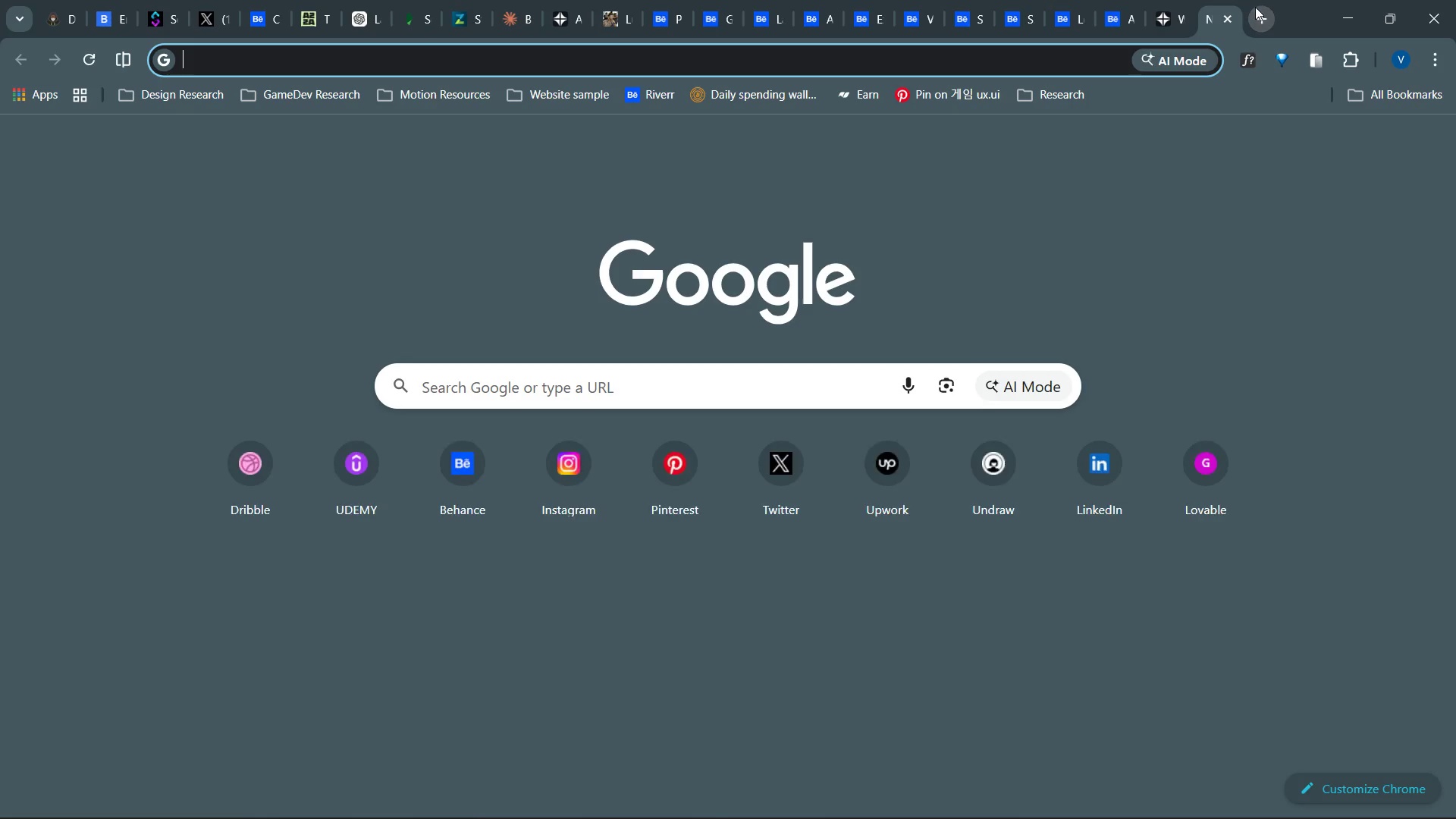 
type(SFPRO TC)
key(Backspace)
type(XT)
 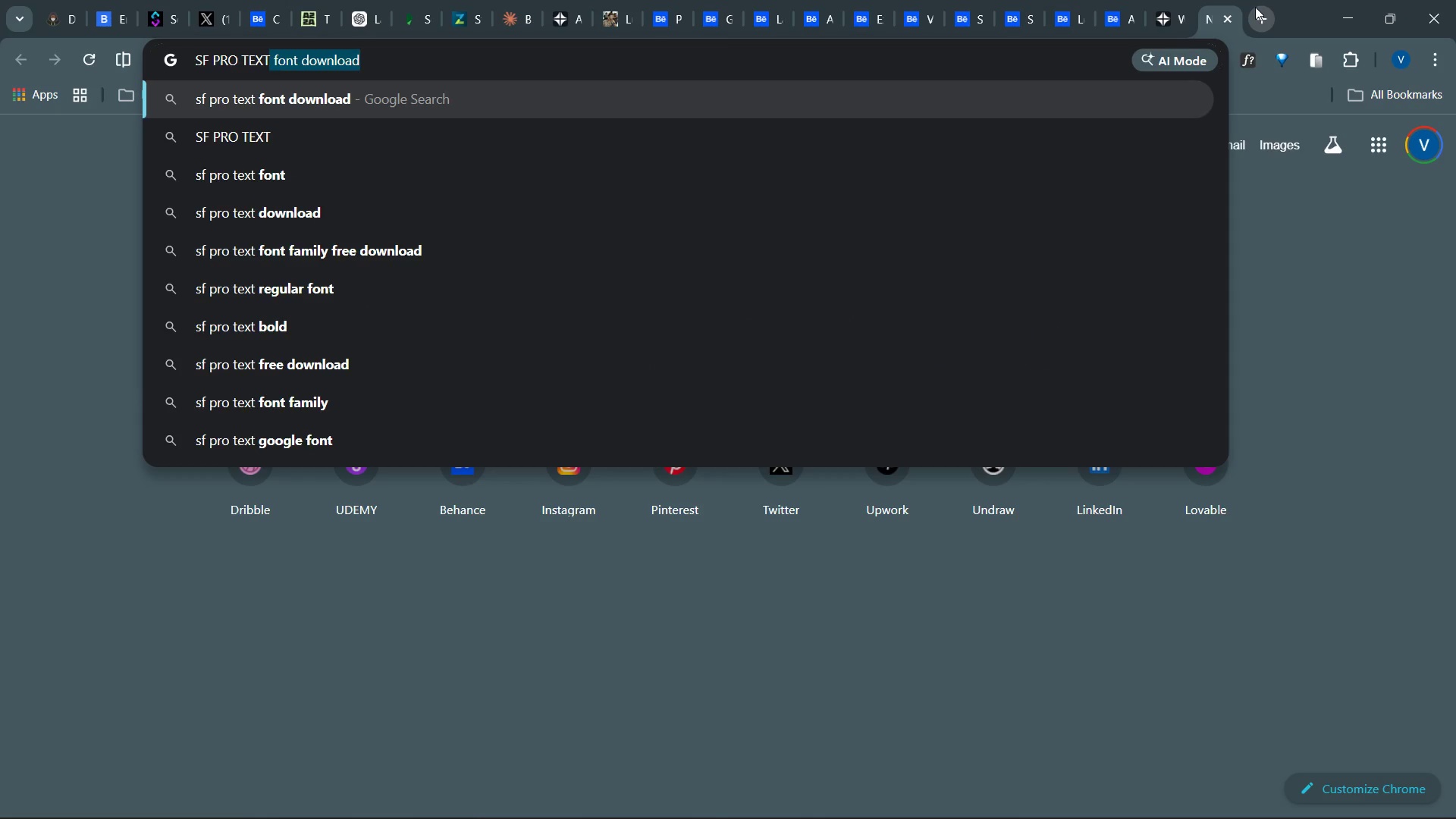 
hold_key(key=E, duration=0.41)
 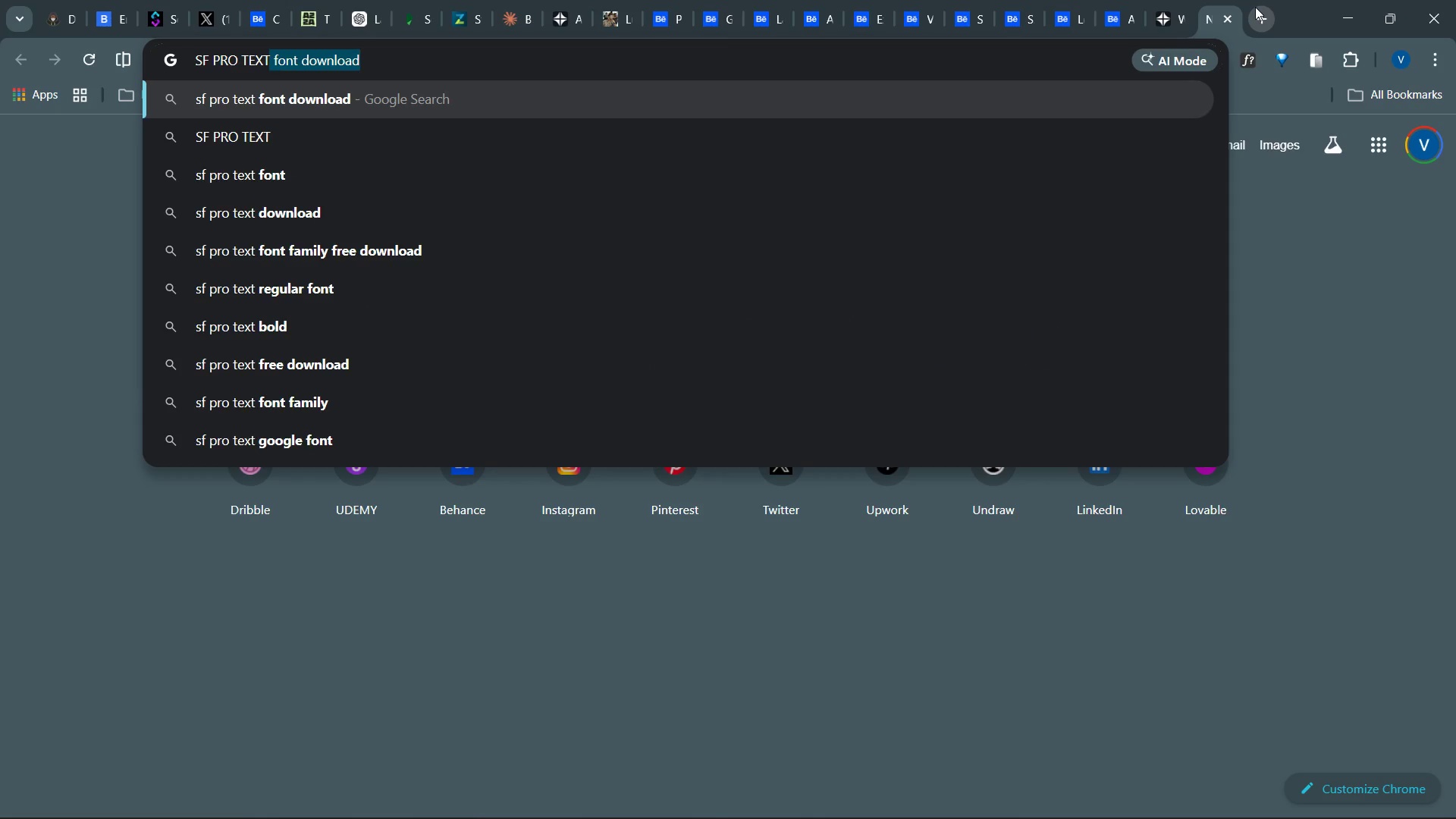 
key(Enter)
 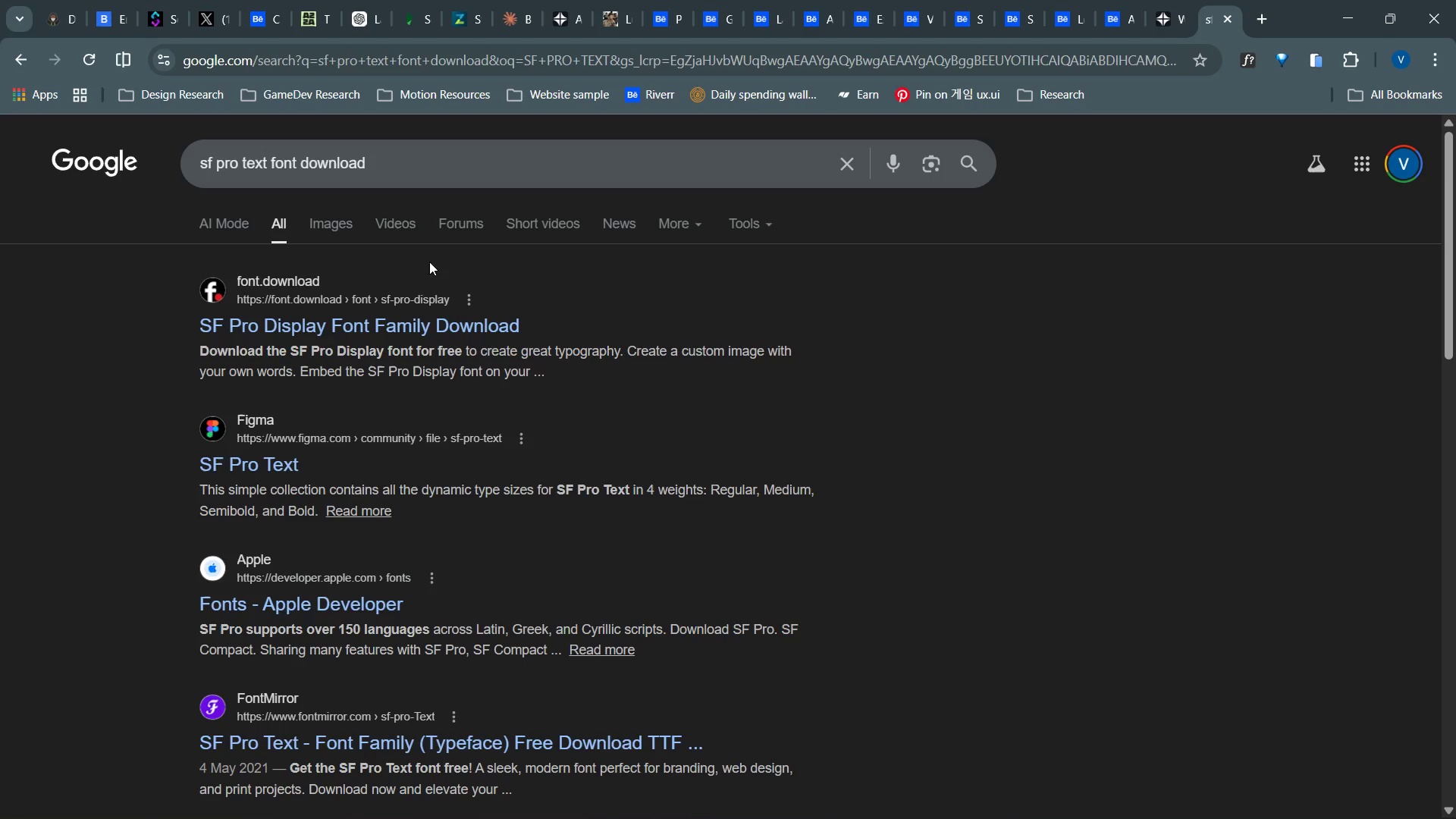 
left_click([385, 338])
 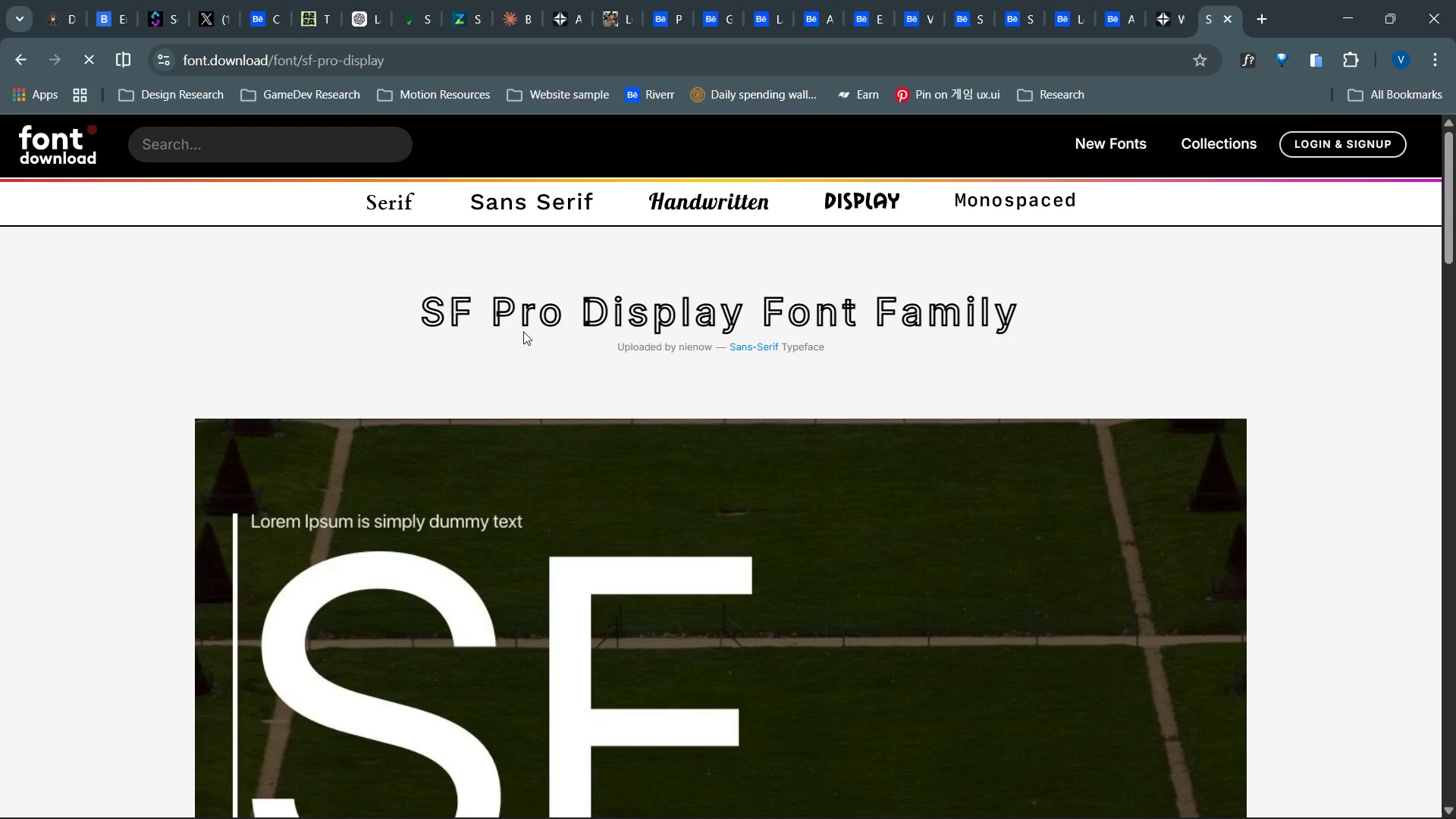 
scroll: coordinate [1119, 286], scroll_direction: down, amount: 11.0
 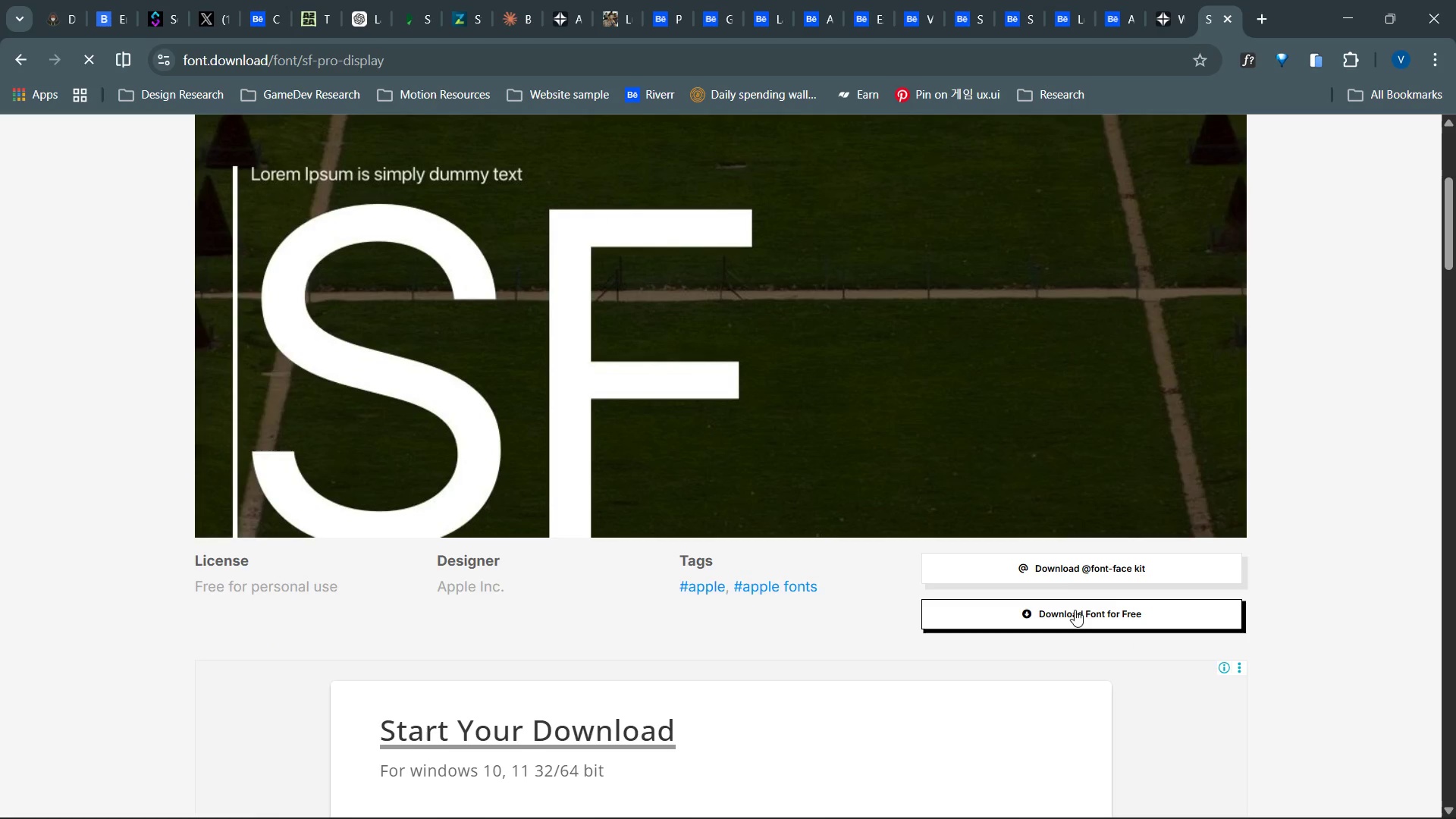 
left_click([1075, 610])
 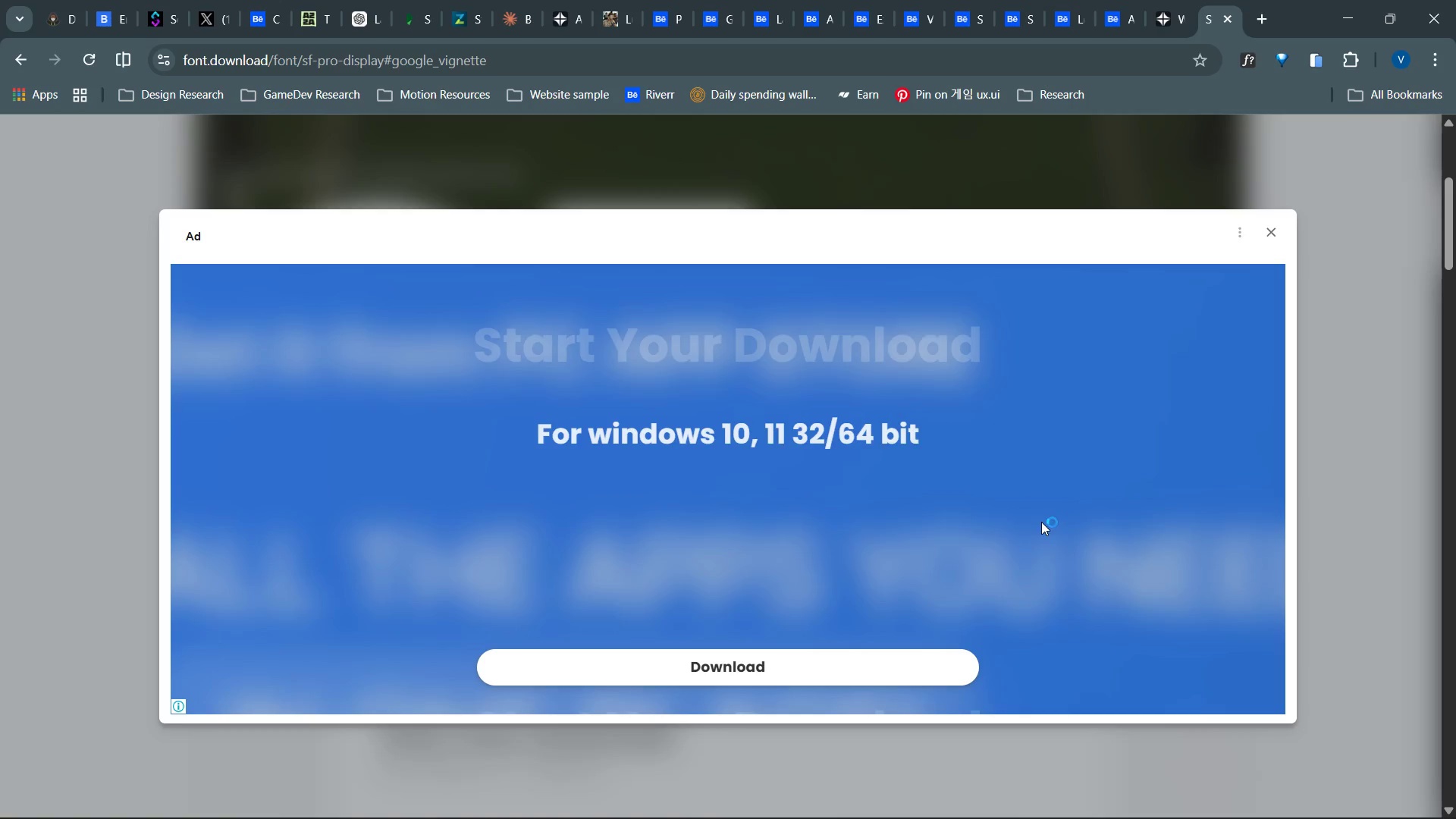 
wait(5.01)
 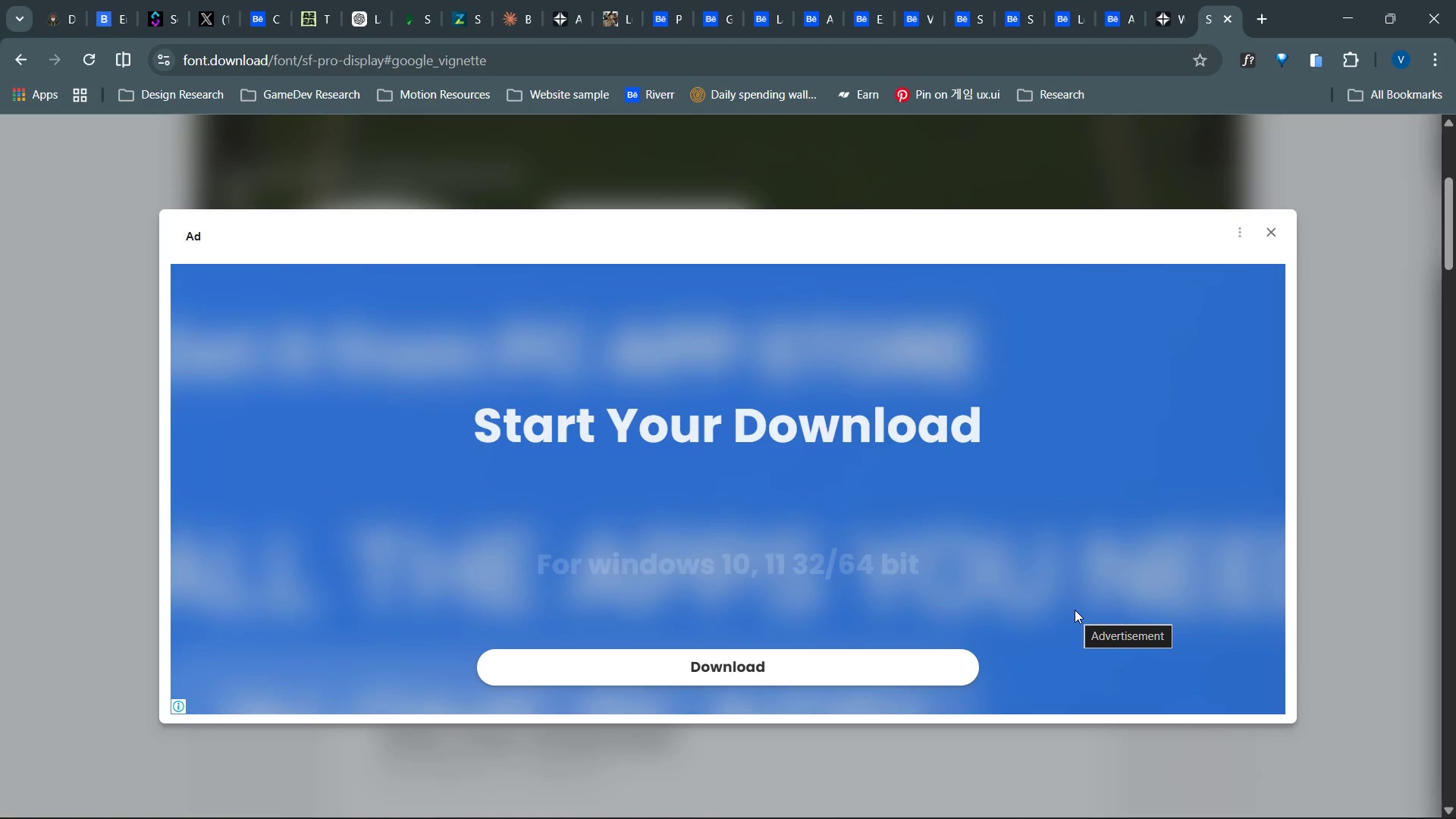 
left_click([1272, 234])
 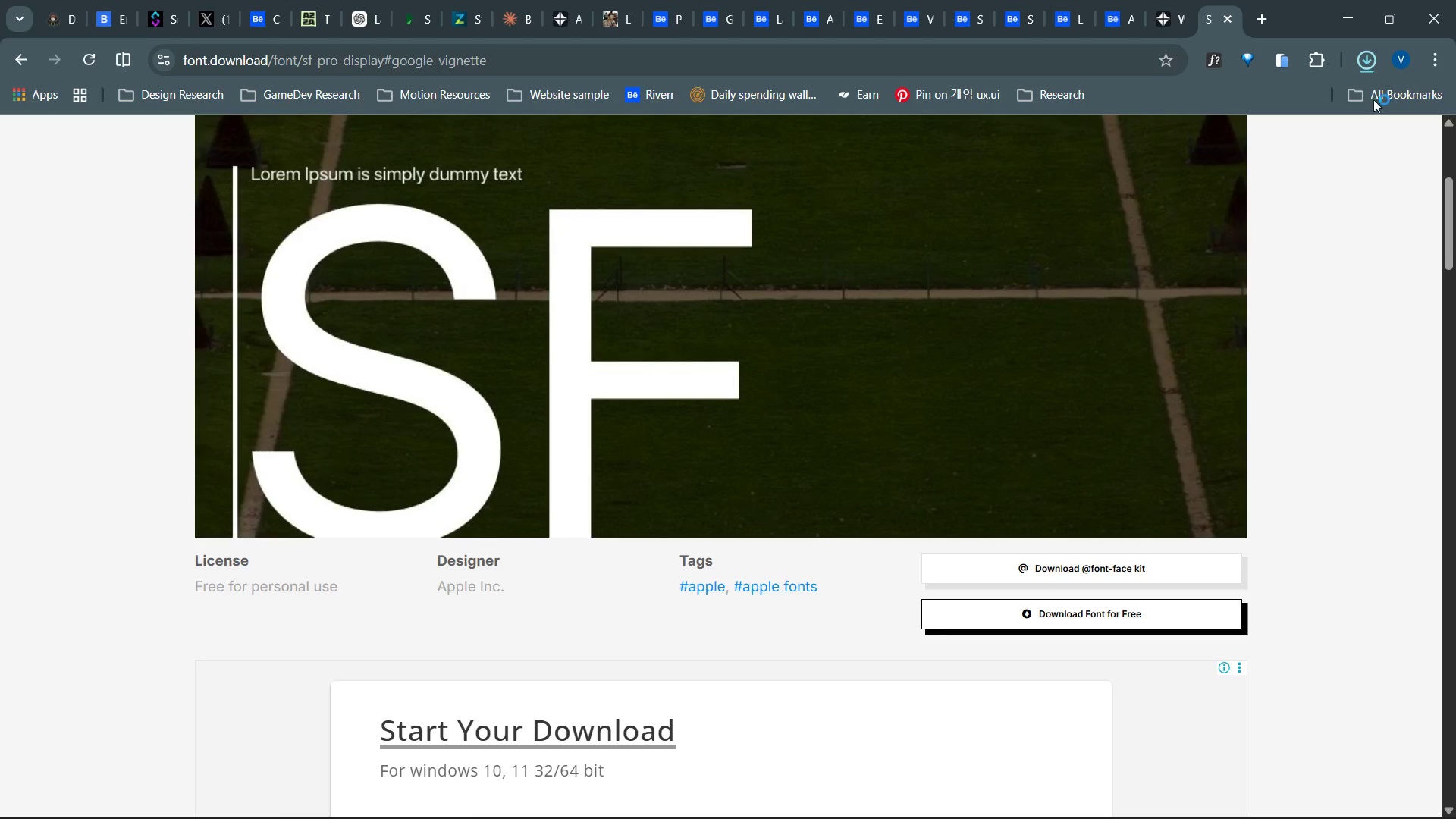 
left_click([1373, 71])
 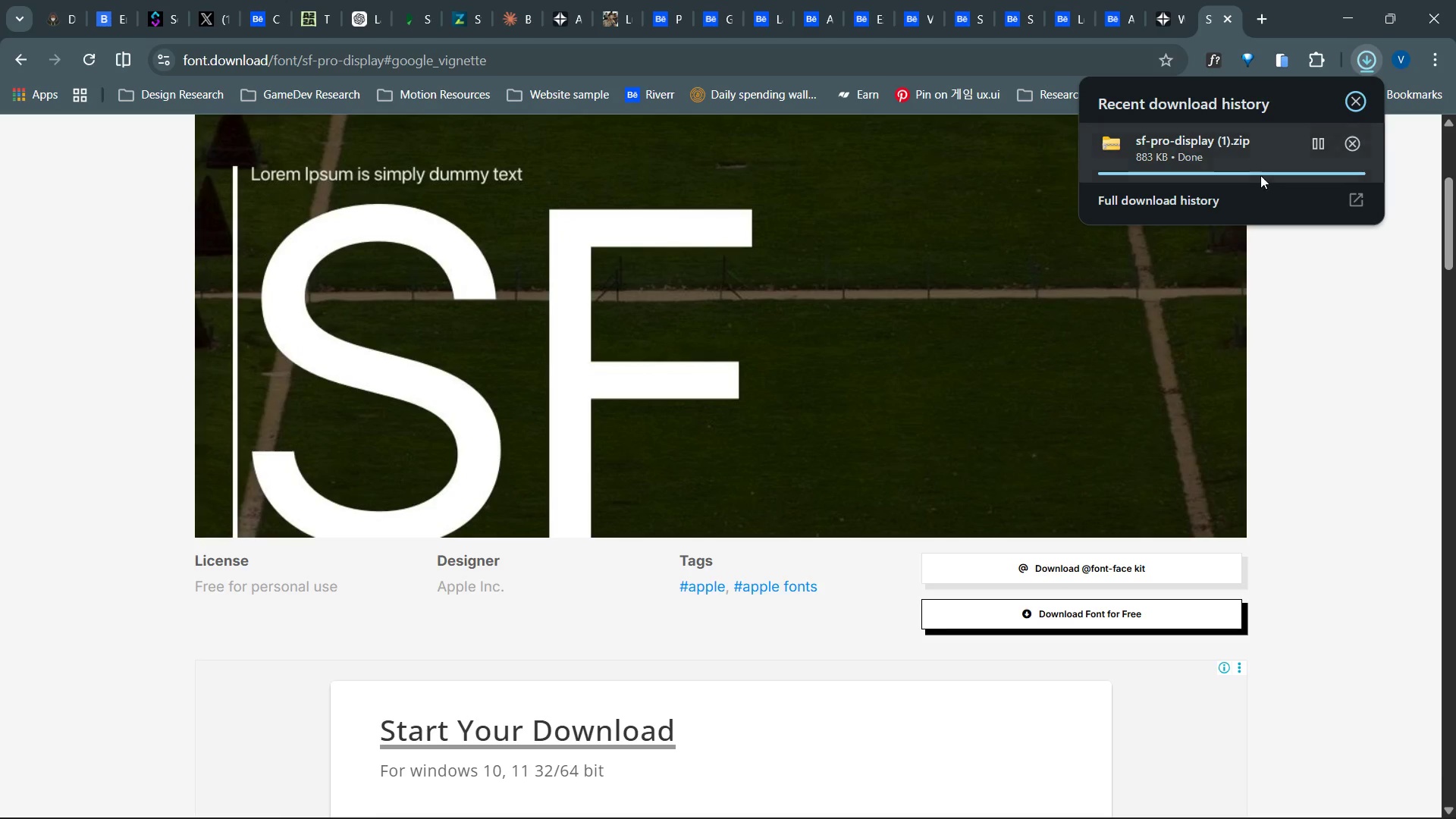 
left_click([1260, 175])
 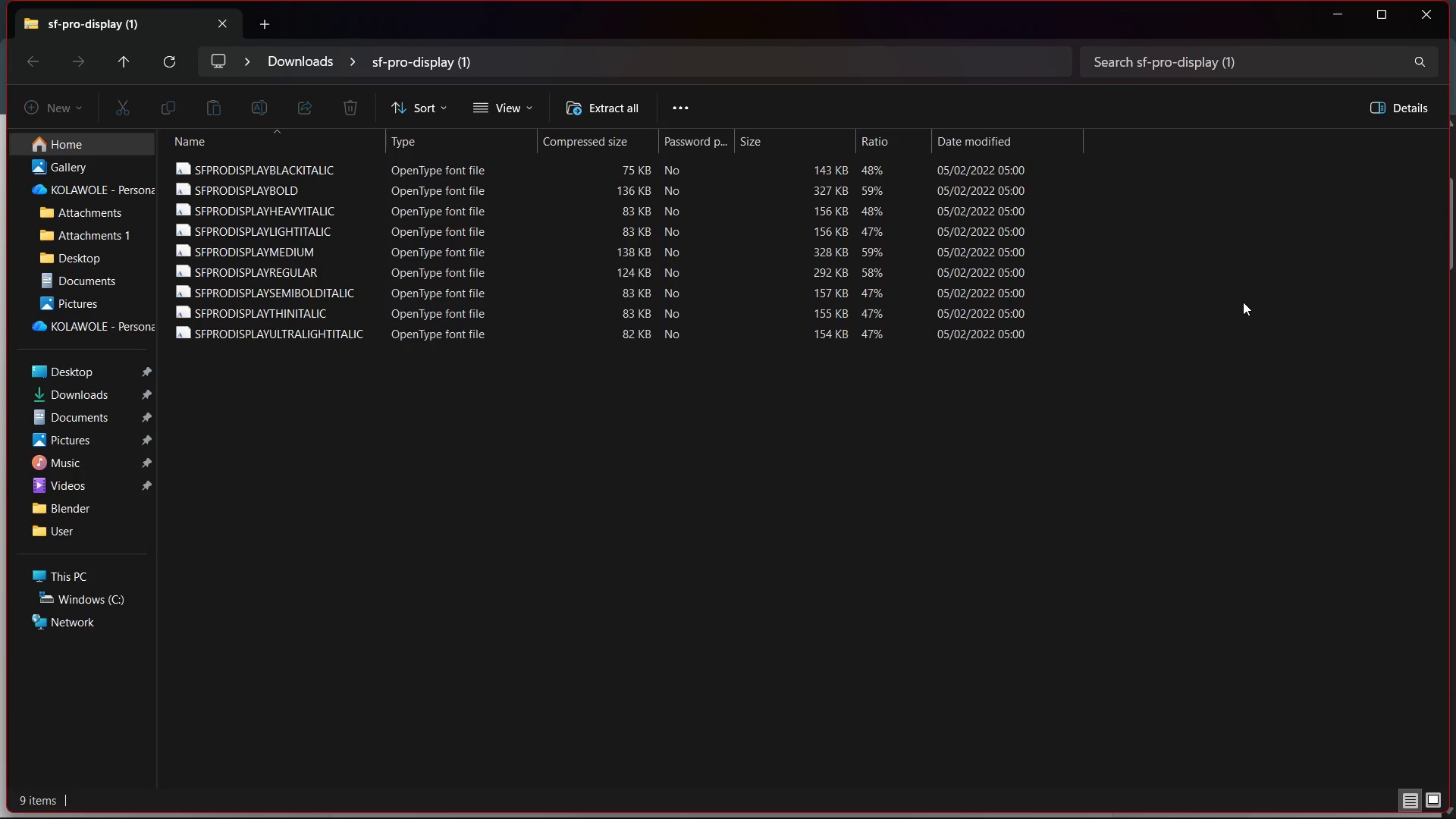 
wait(65.28)
 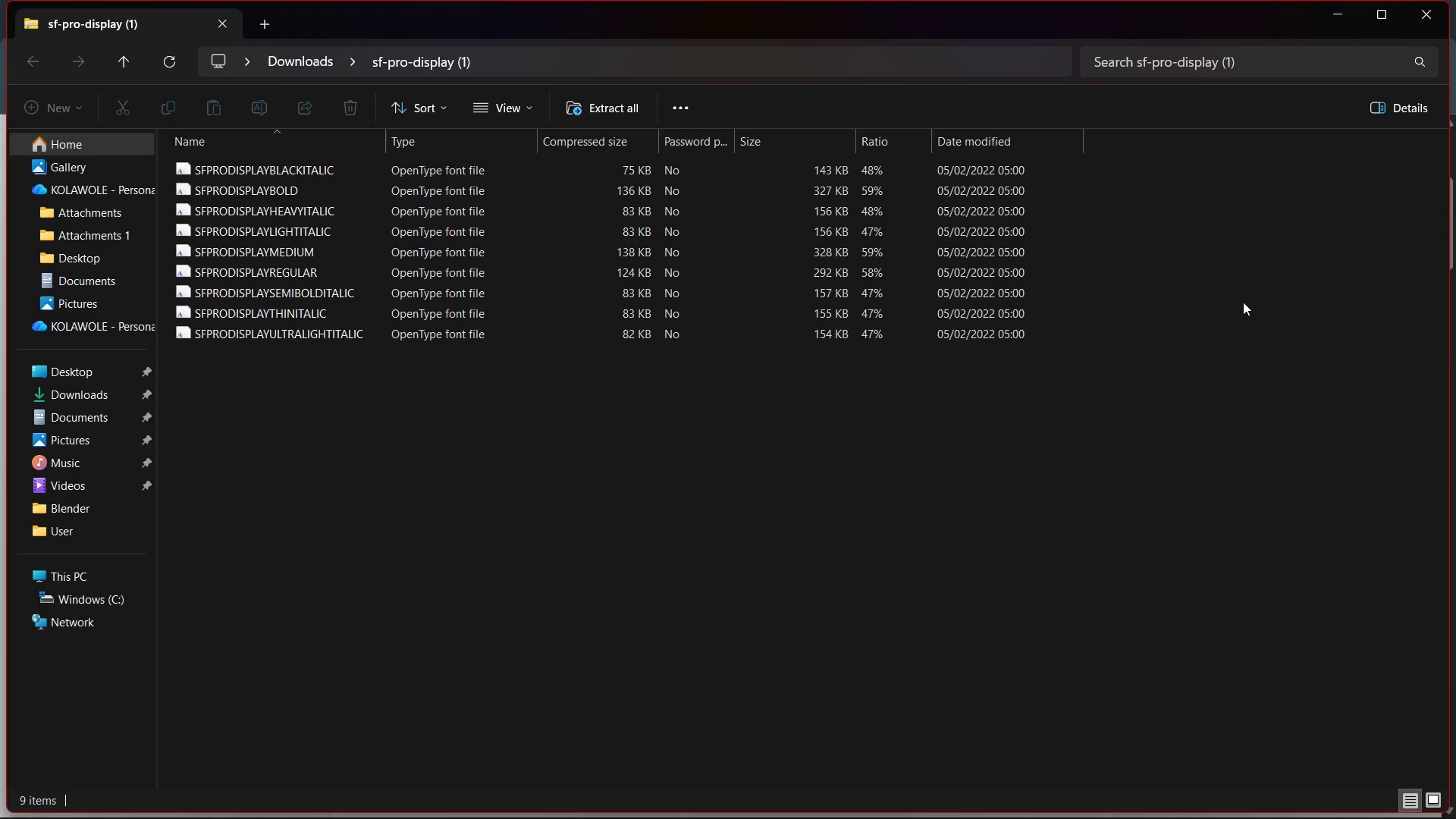 
double_click([375, 169])
 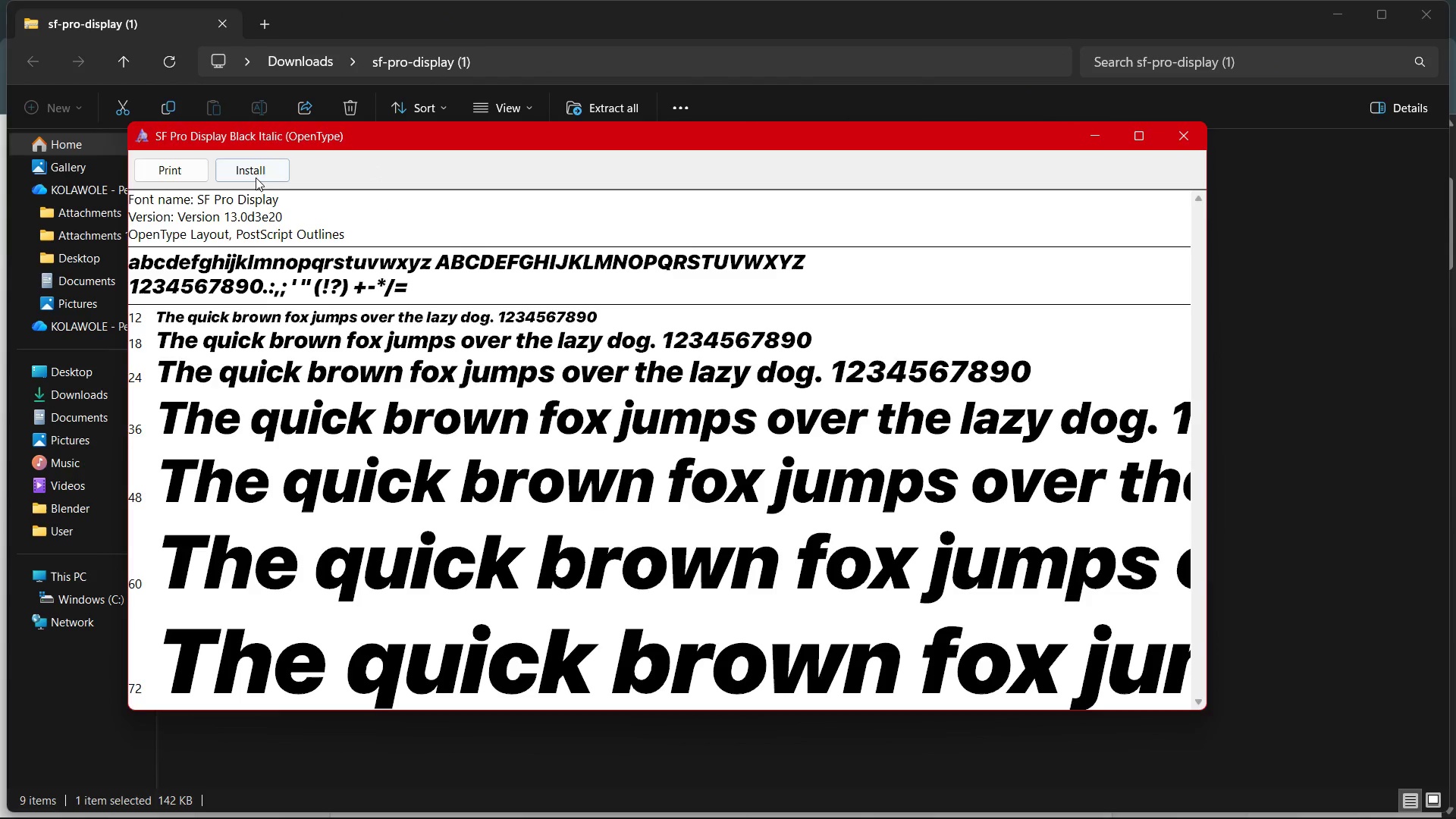 
left_click([258, 162])
 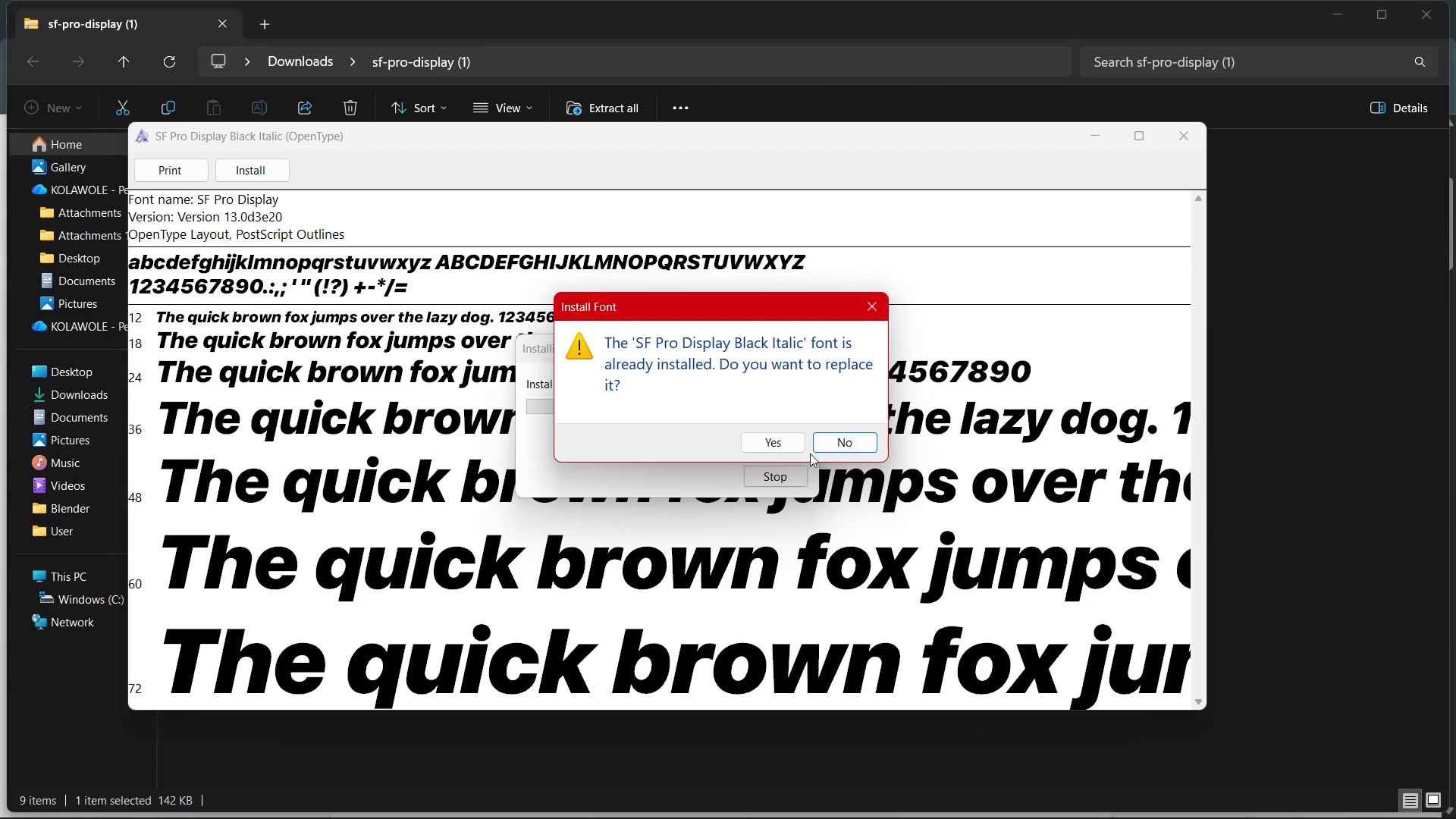 
left_click([827, 450])
 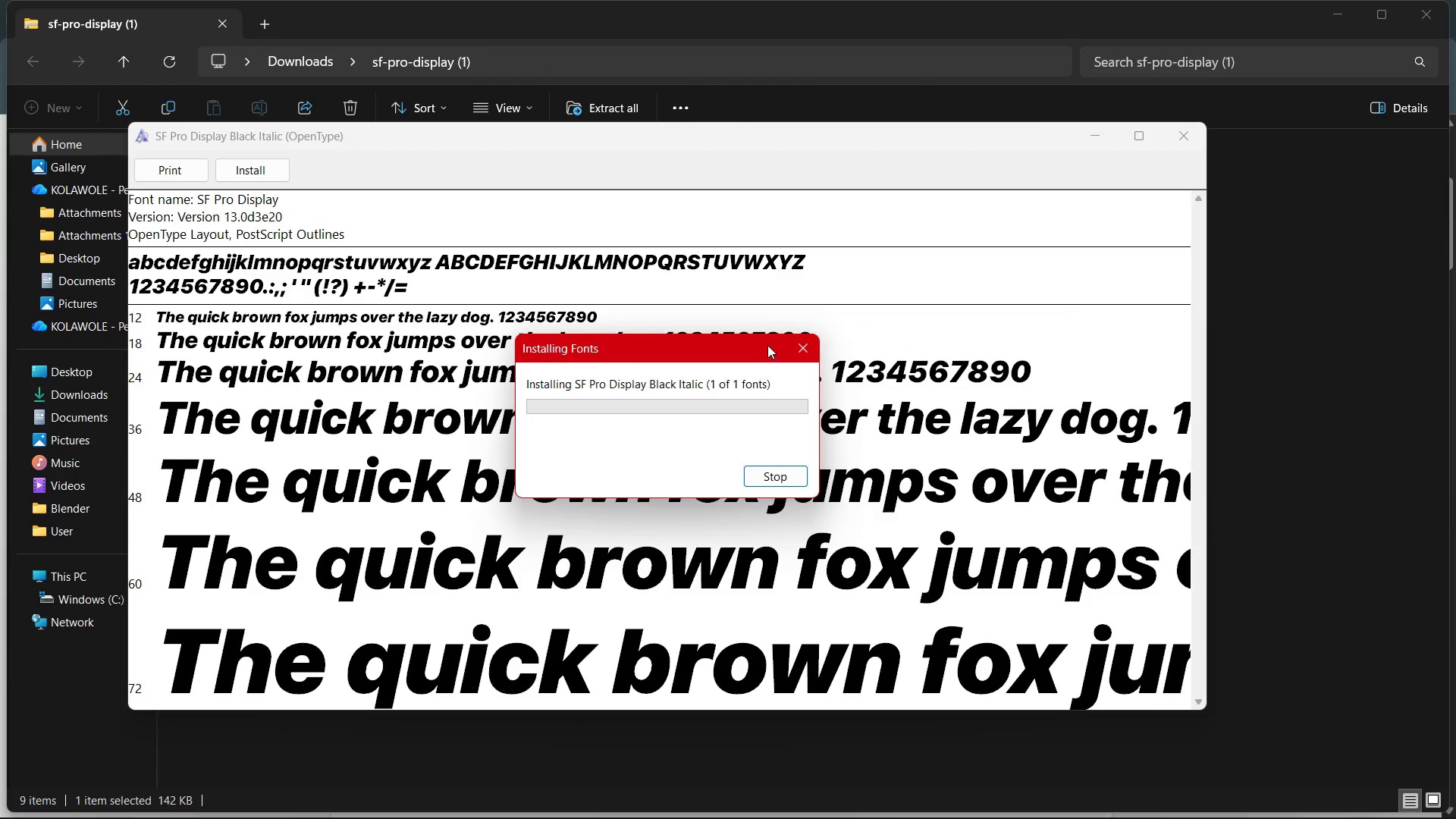 
left_click([799, 344])
 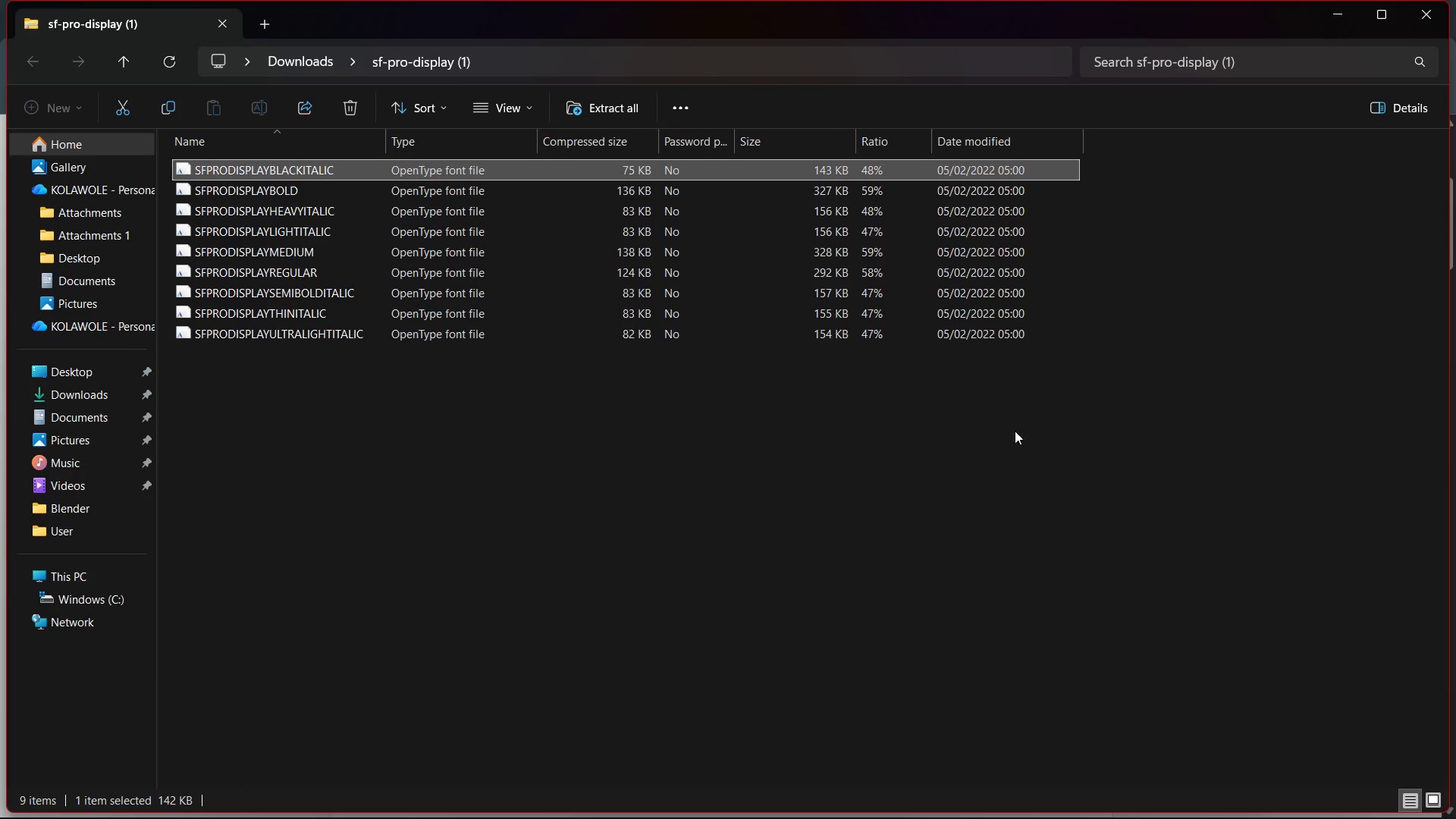 
key(Alt+Tab)
 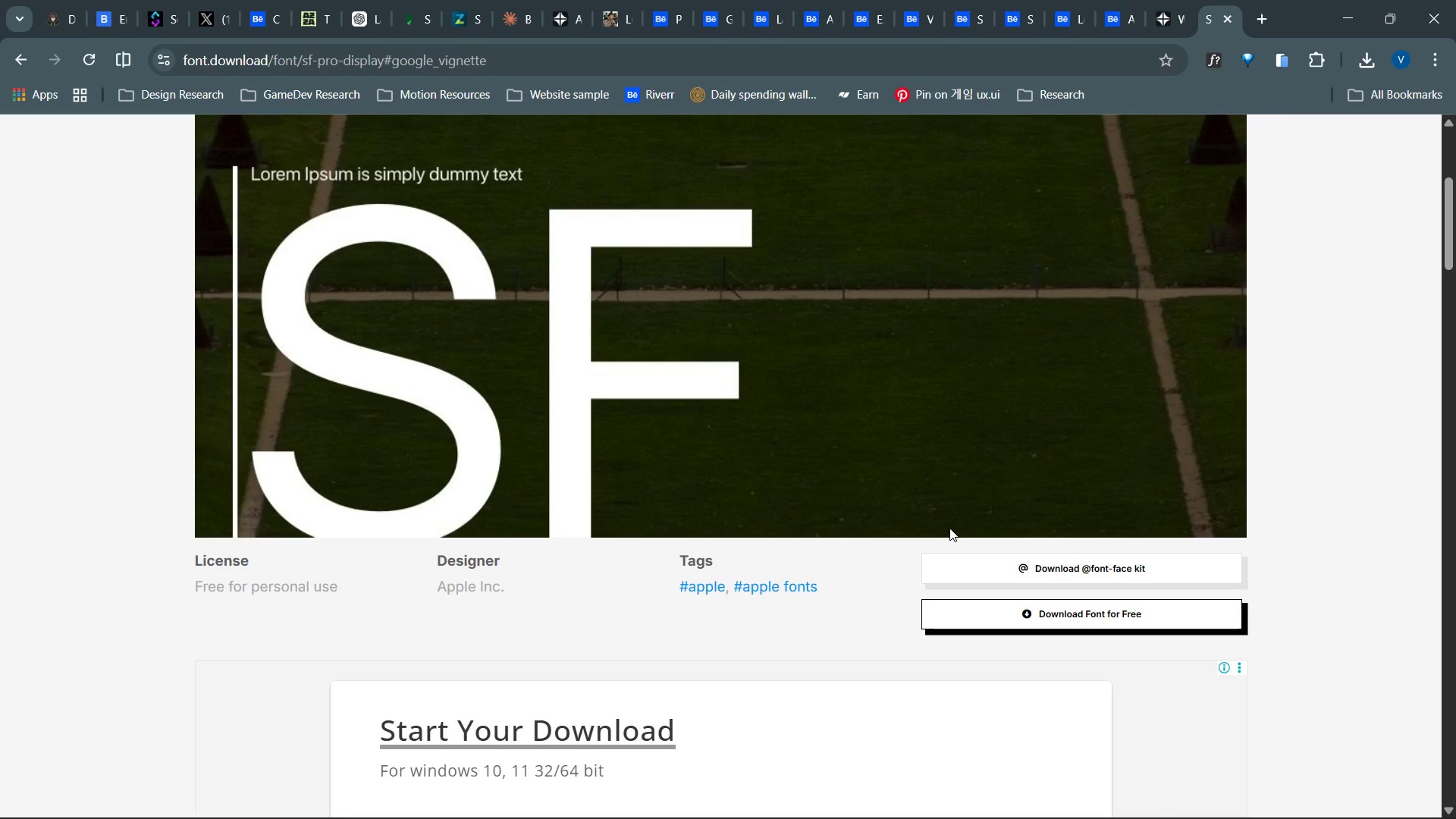 
key(Alt+Tab)
 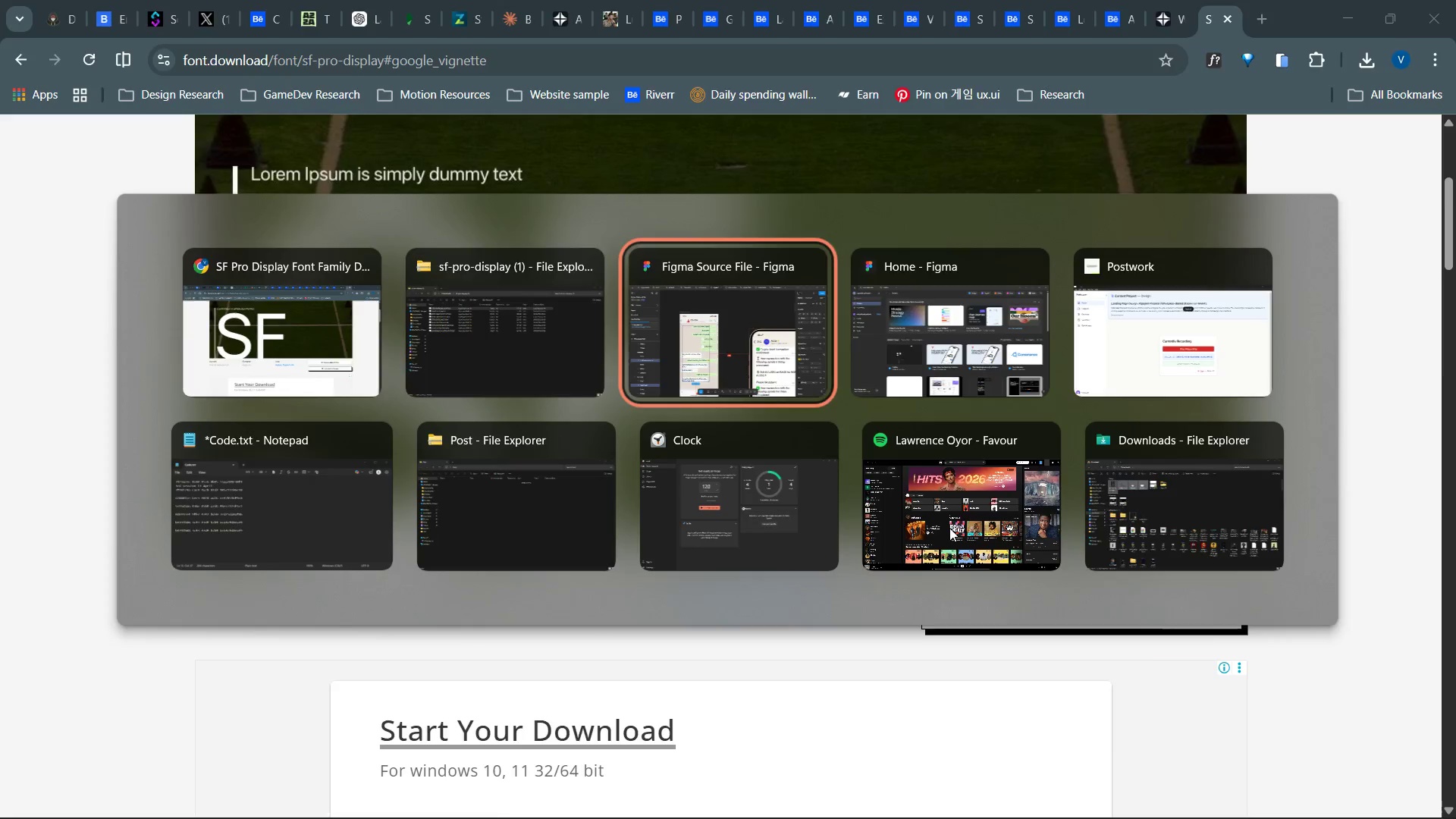 
key(Alt+Tab)
 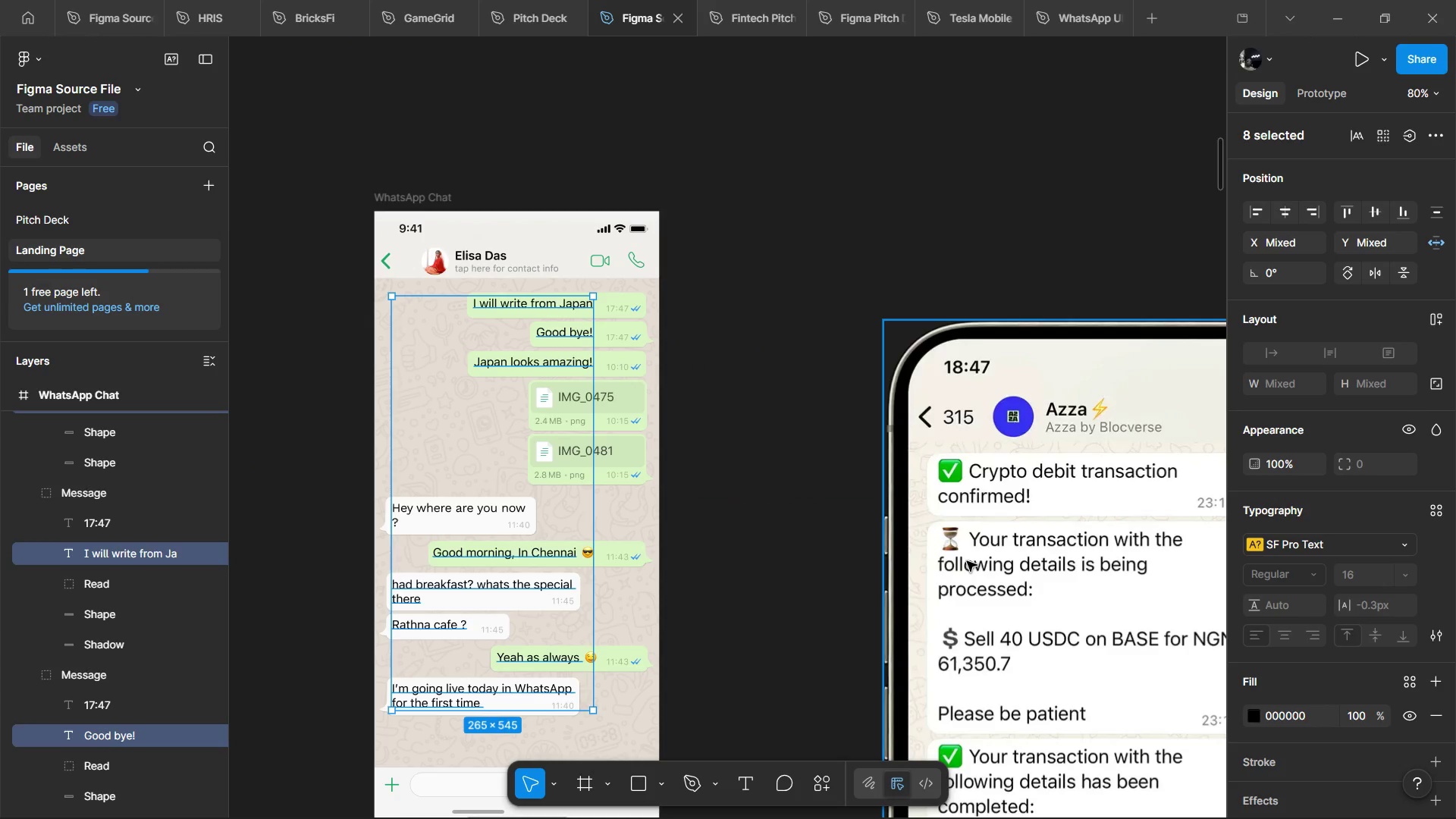 
key(Alt+Tab)
 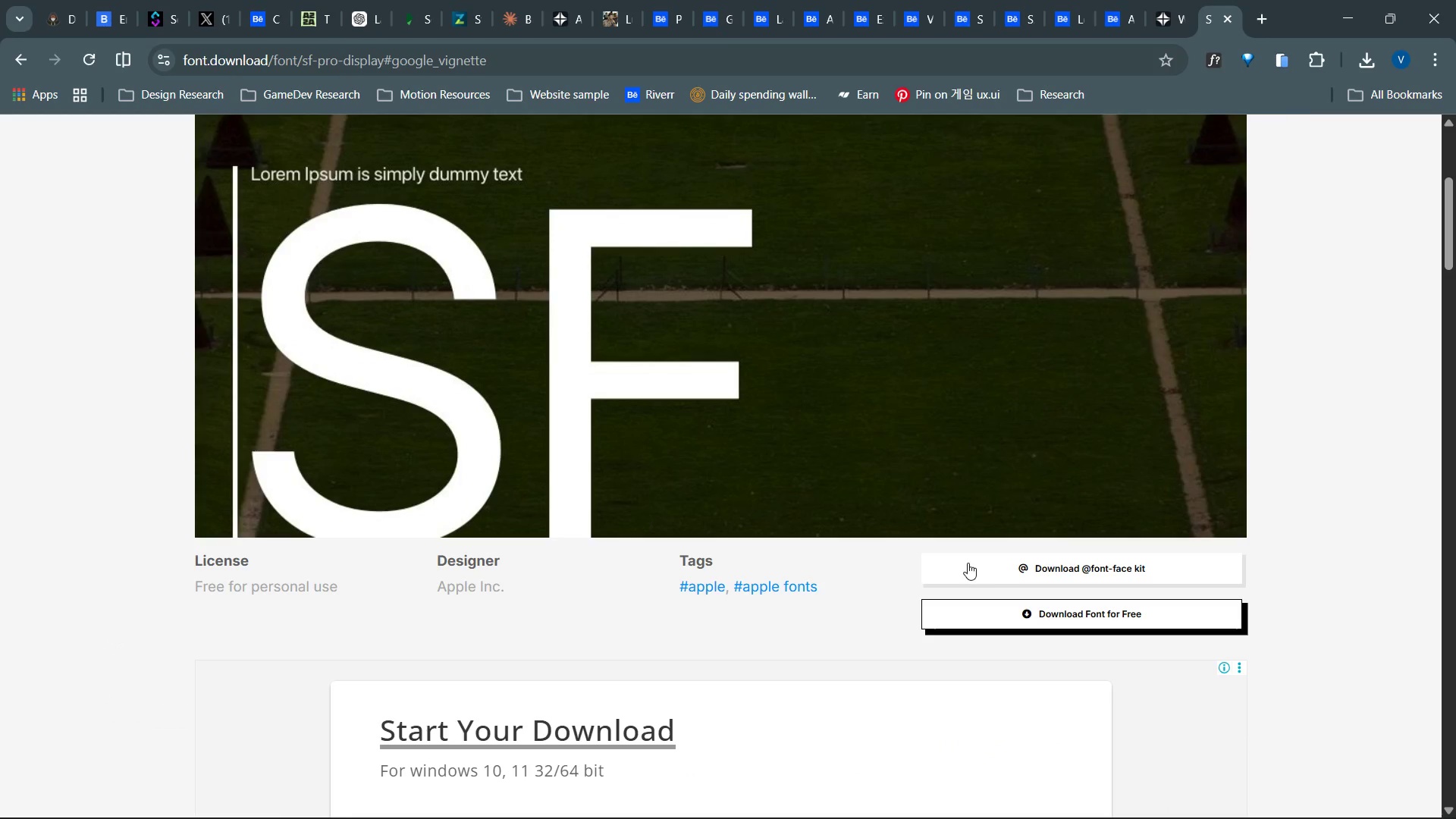 
hold_key(key=AltLeft, duration=1.3)
 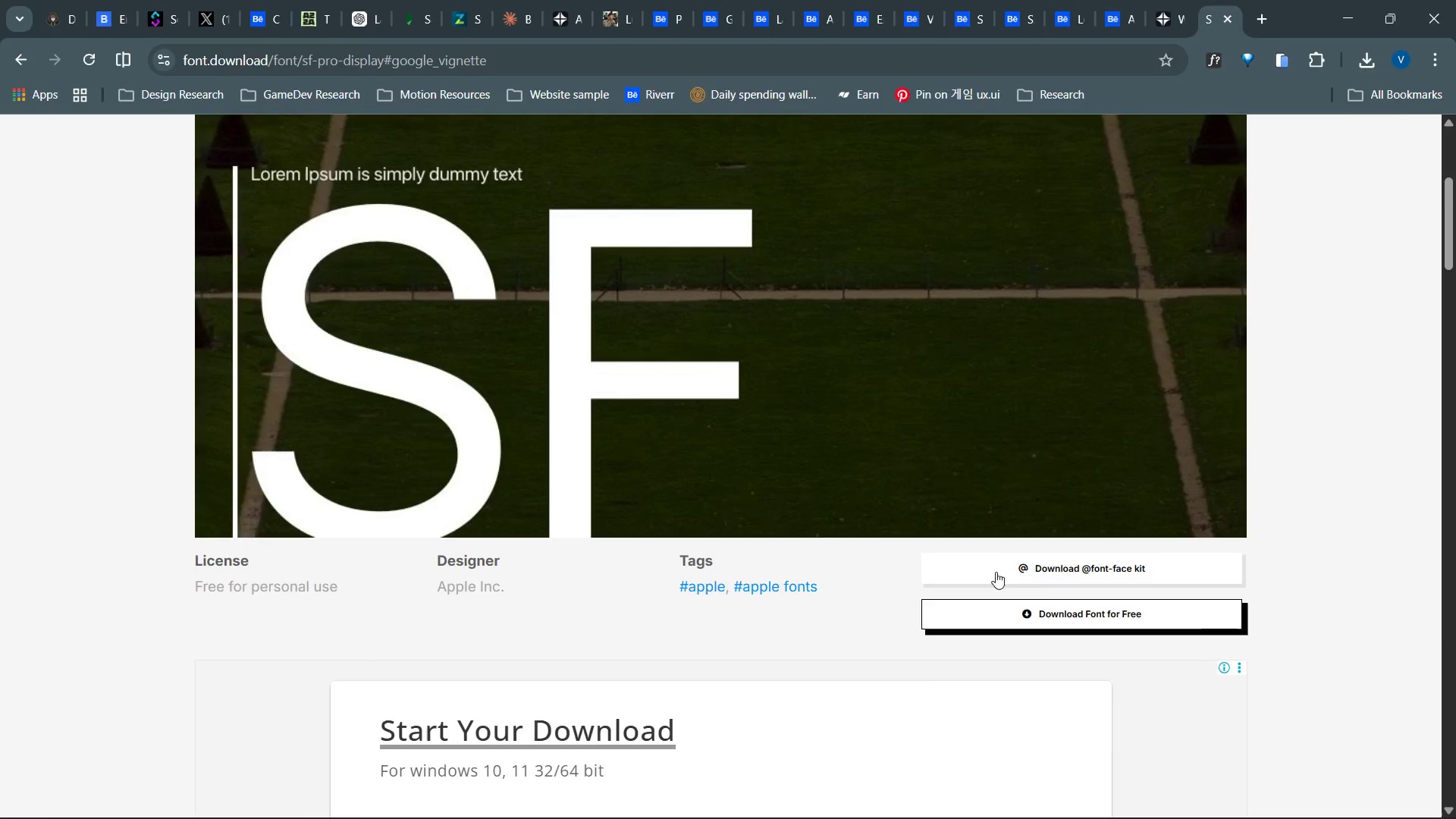 
key(Alt+AltLeft)
 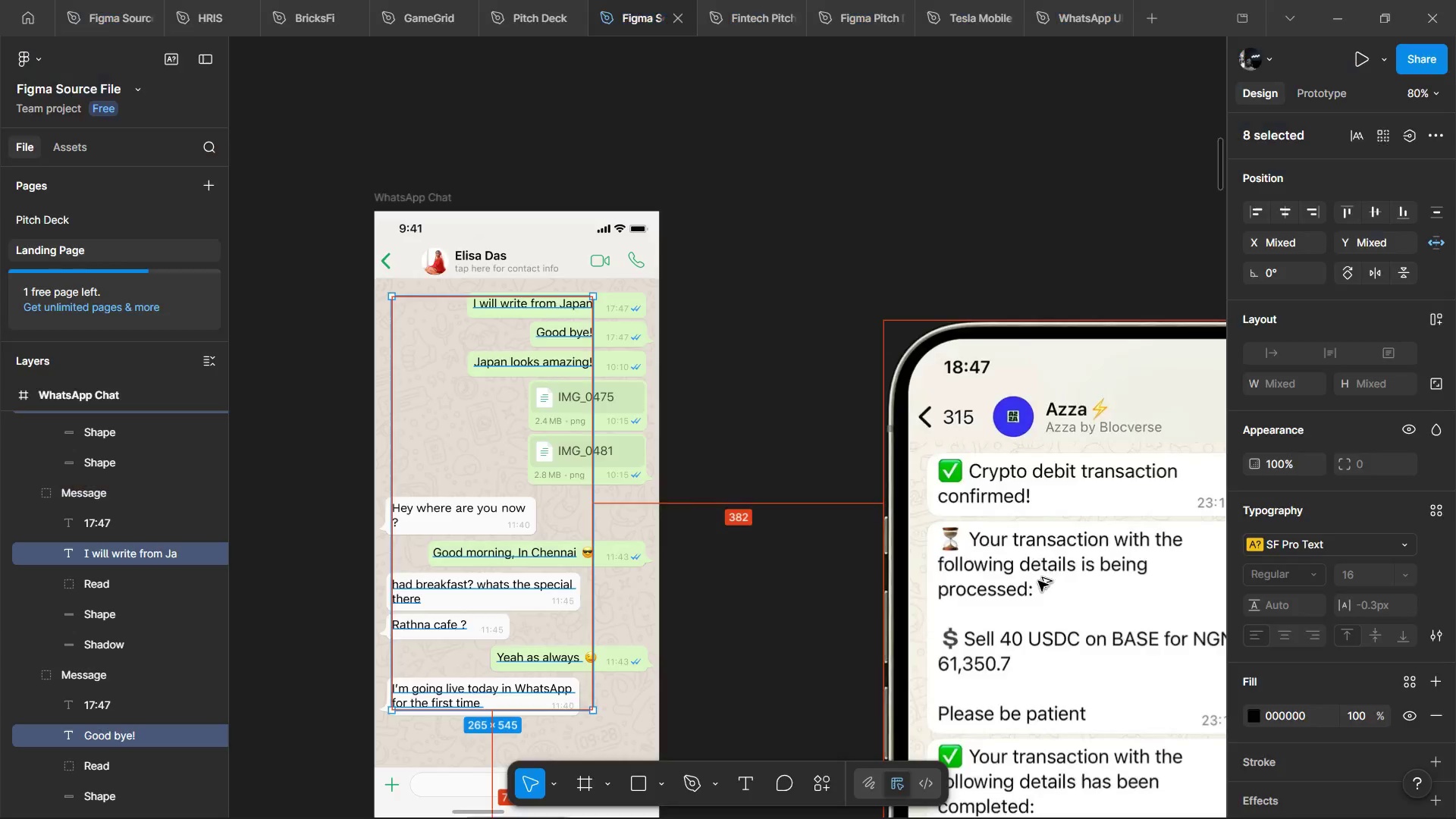 
key(Alt+Tab)
 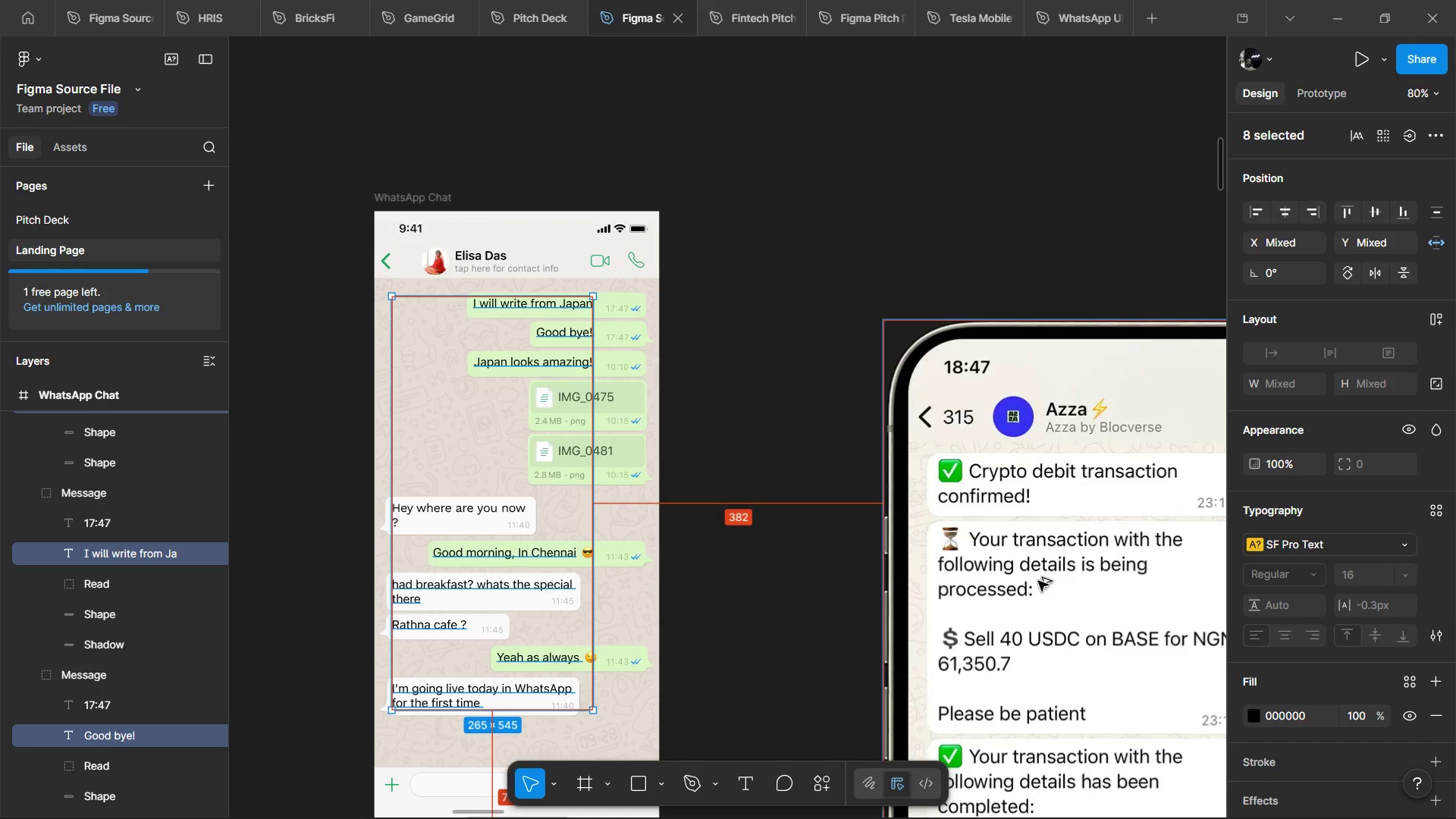 
key(Alt+Tab)
 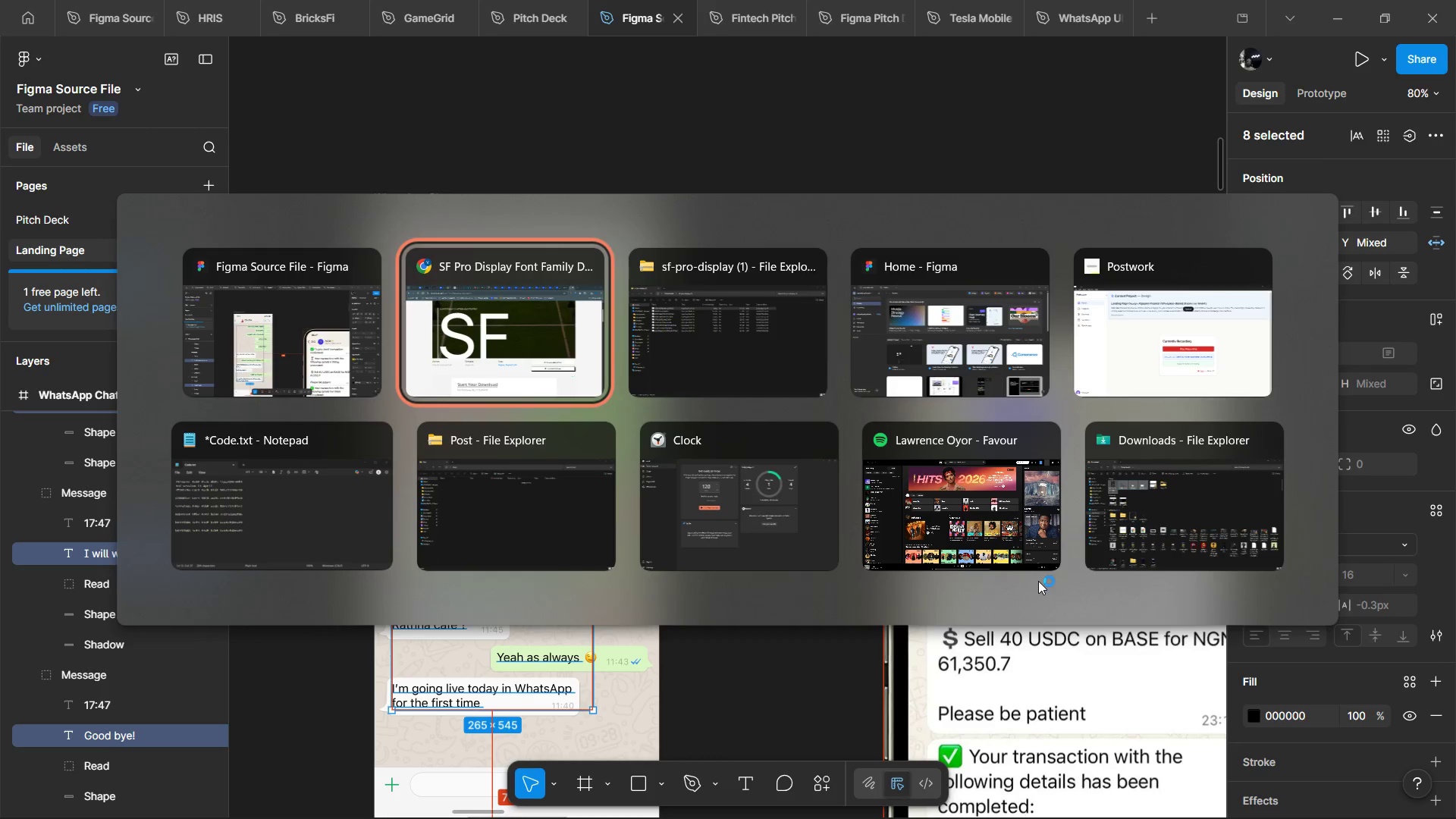 
key(Alt+Tab)
 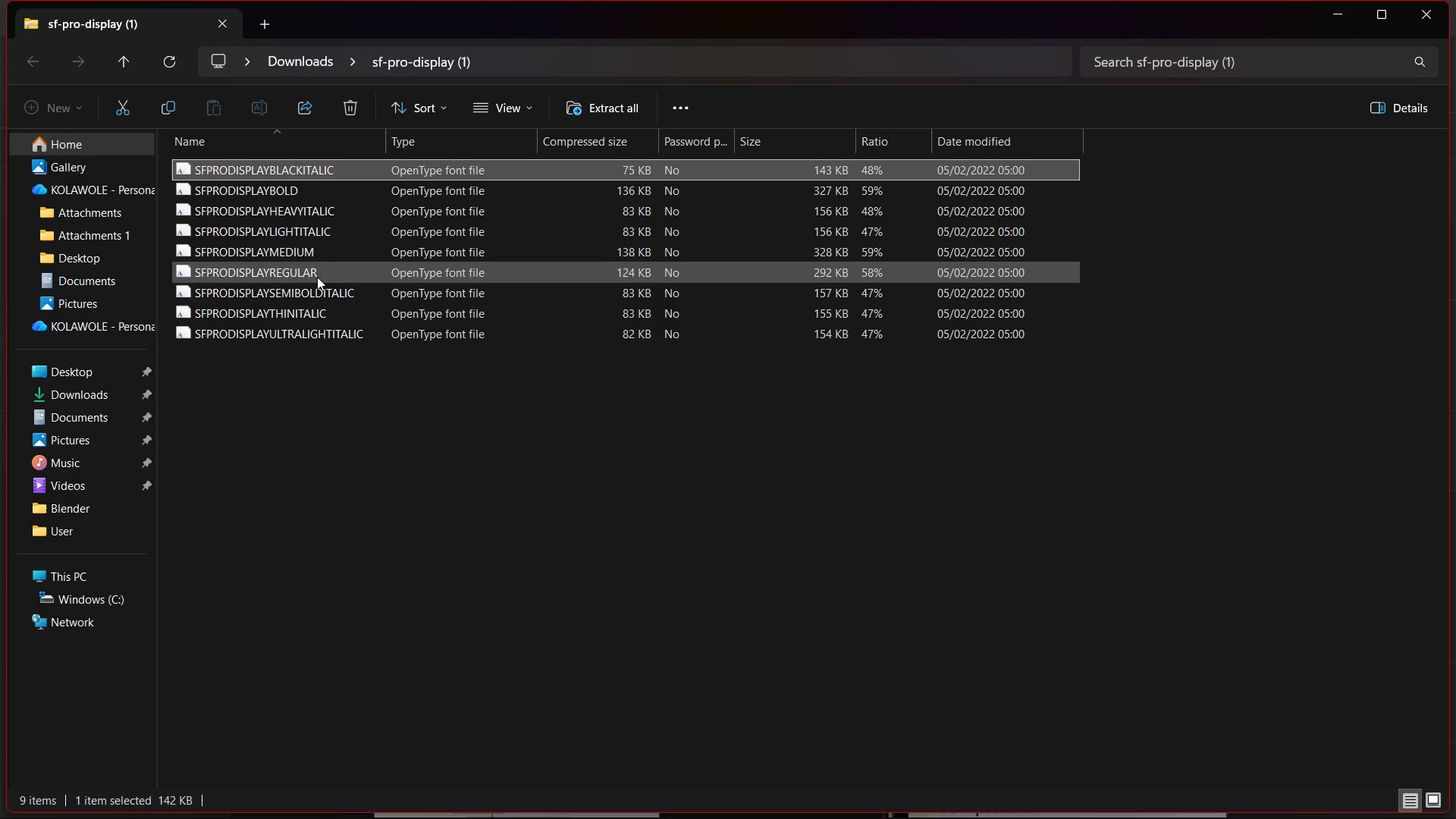 
double_click([317, 277])
 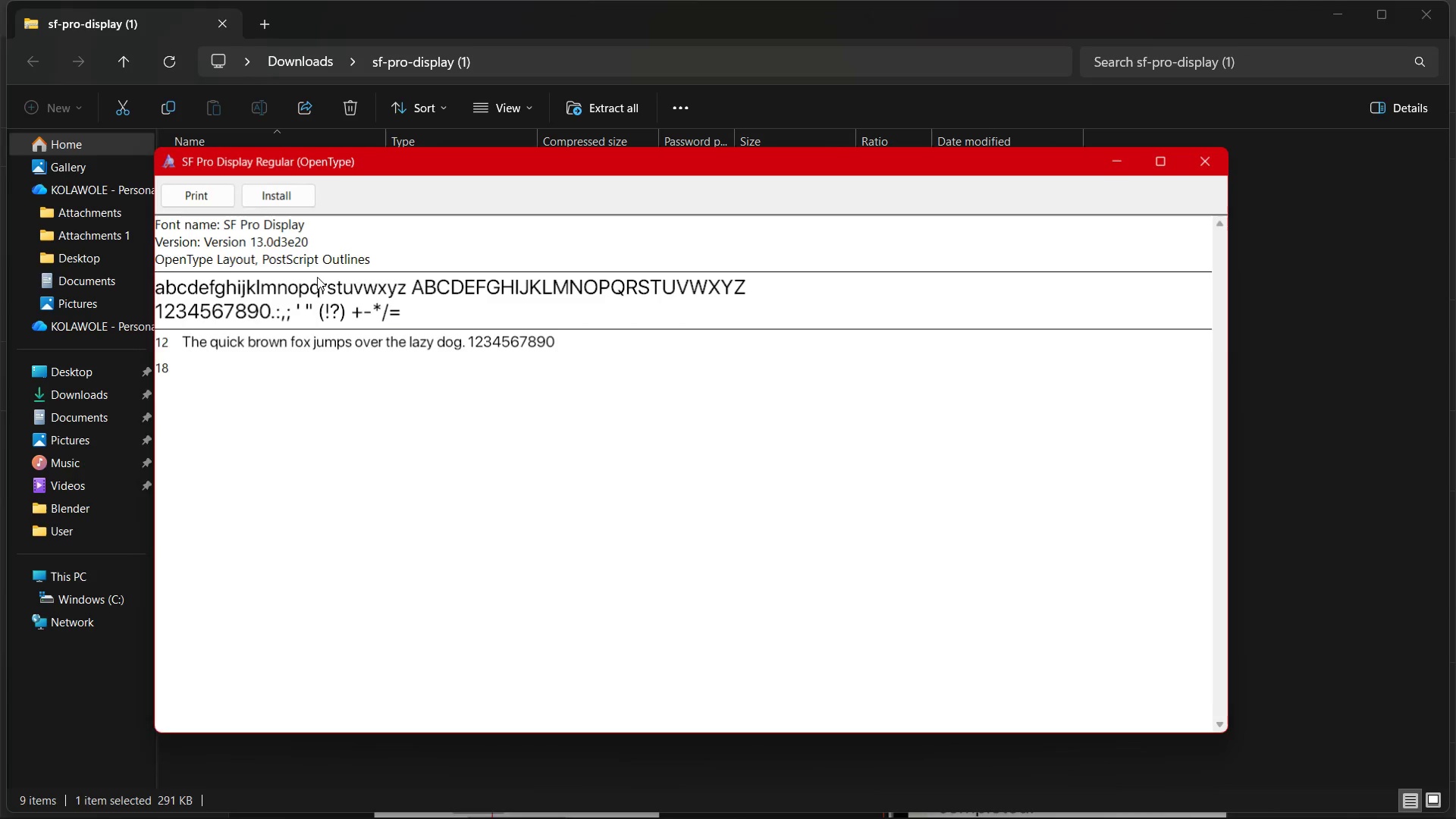 
triple_click([317, 277])
 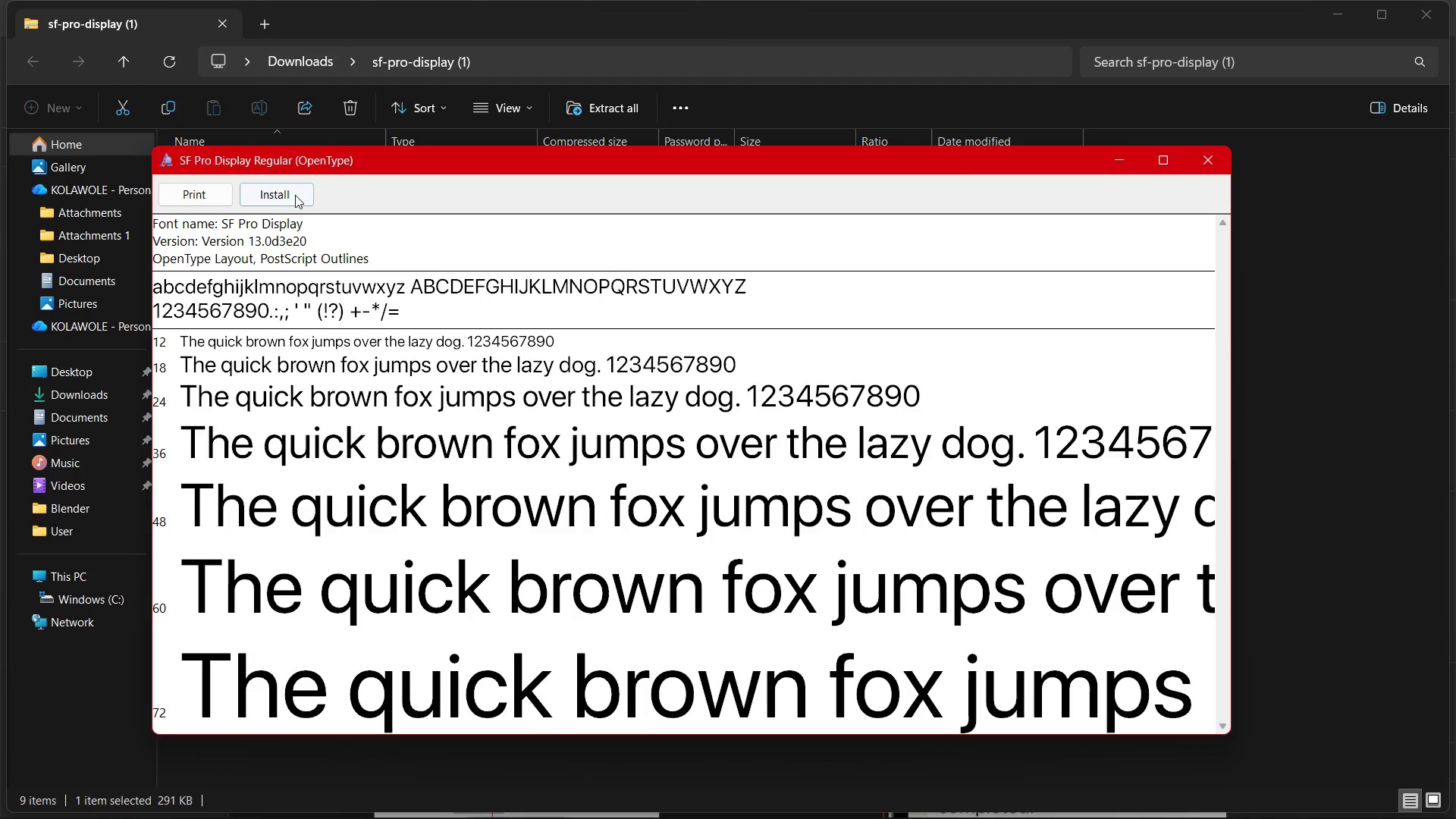 
left_click([295, 195])
 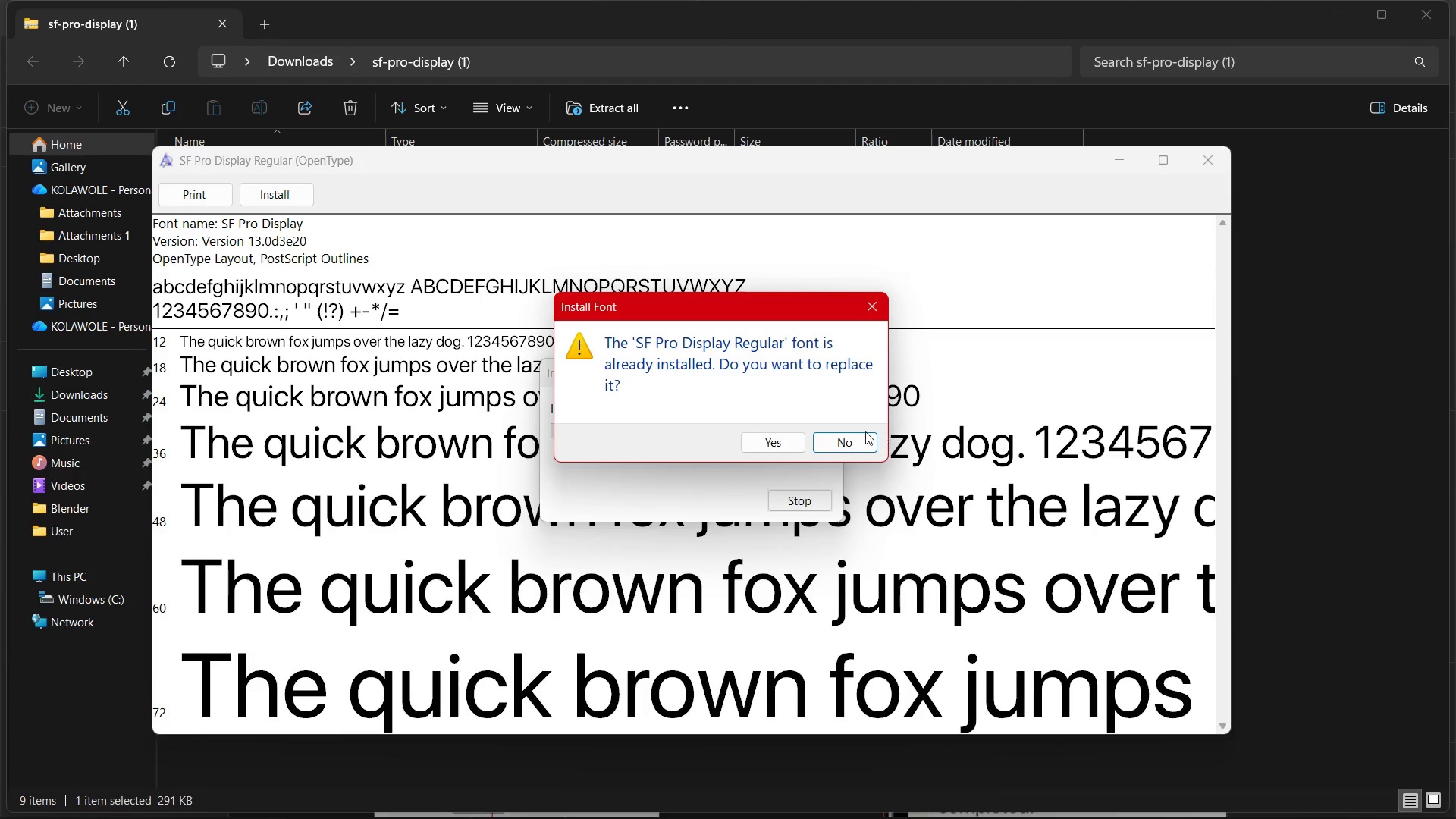 
left_click([865, 432])
 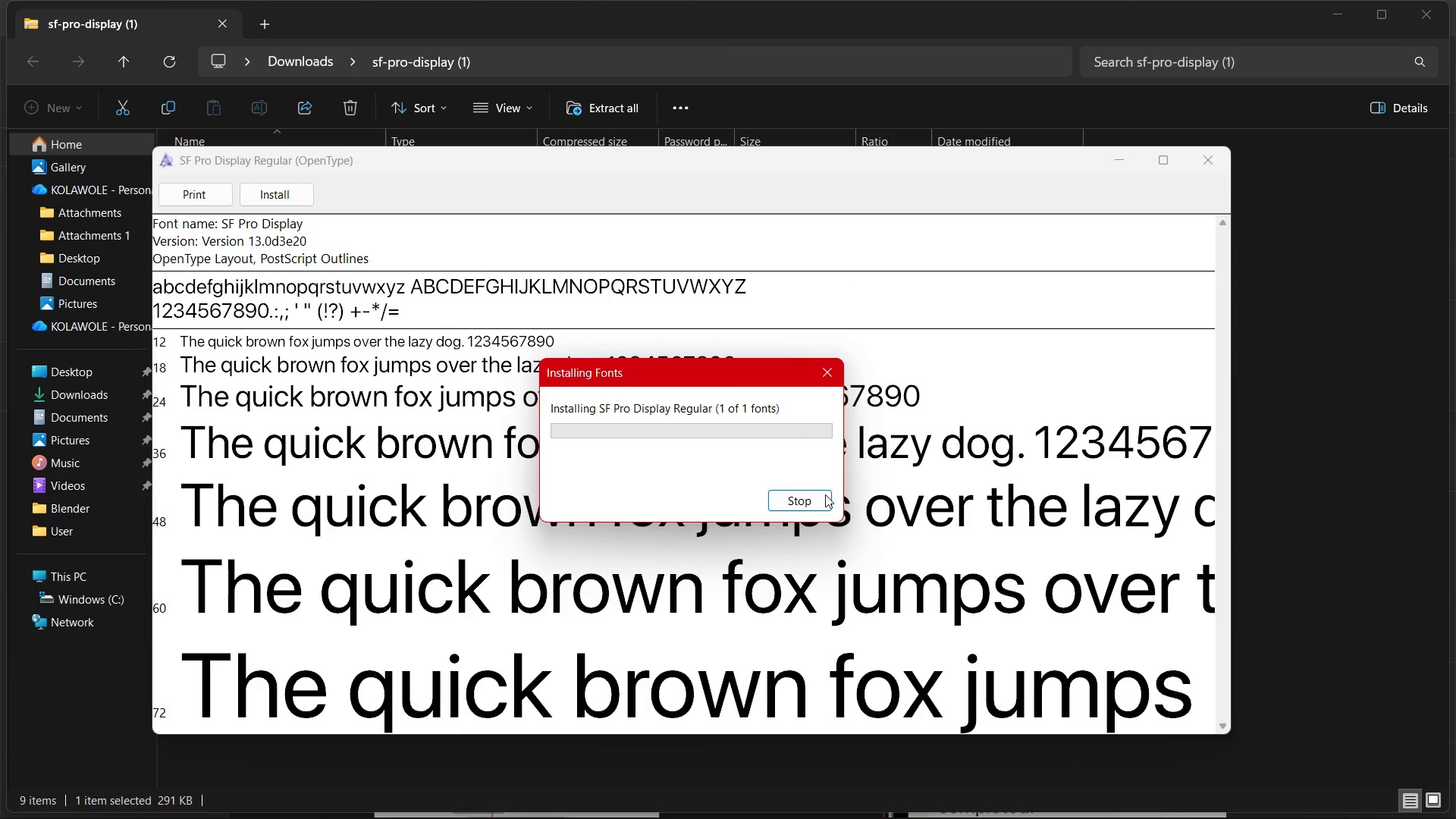 
left_click([825, 494])
 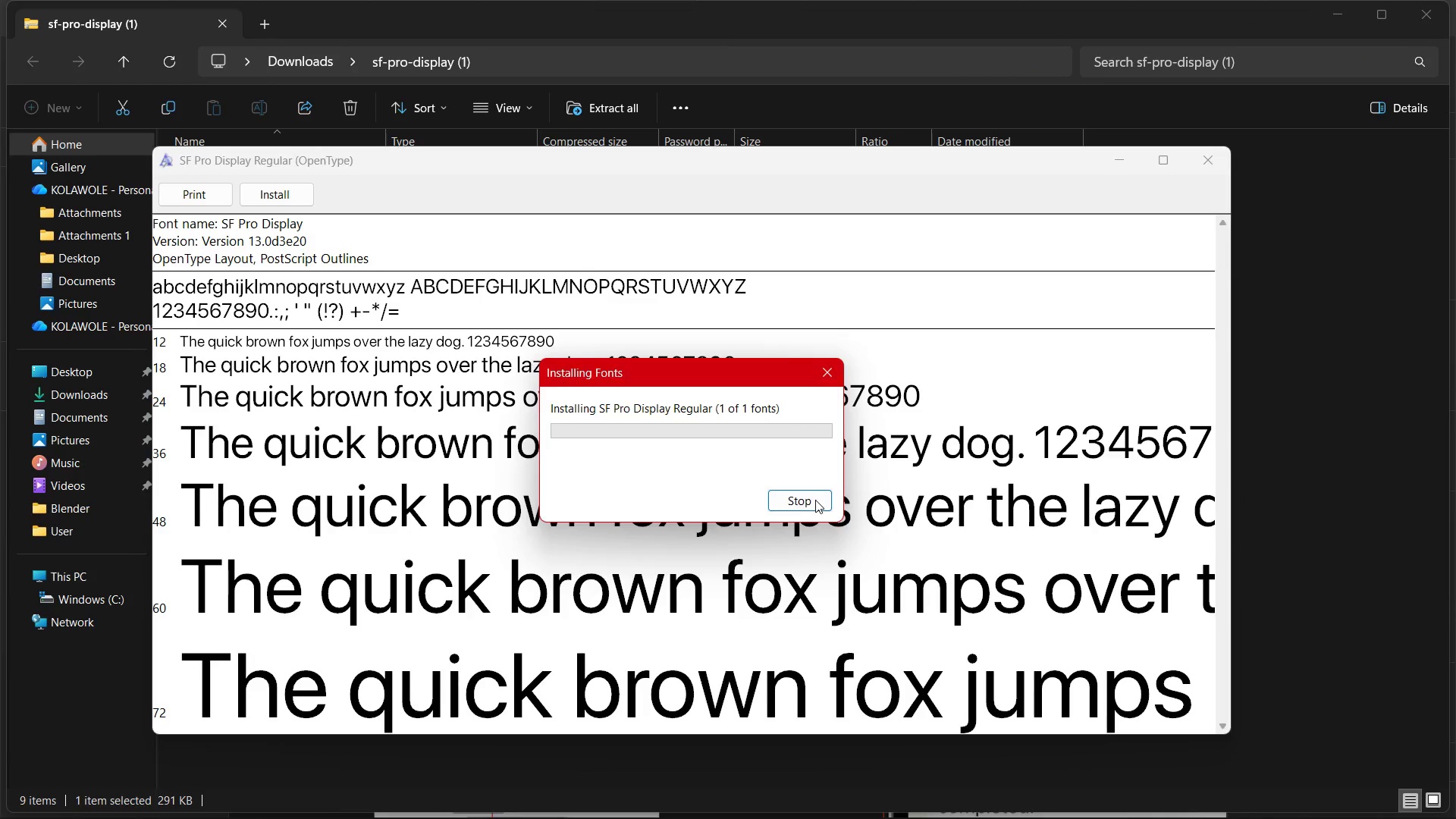 
left_click([815, 500])
 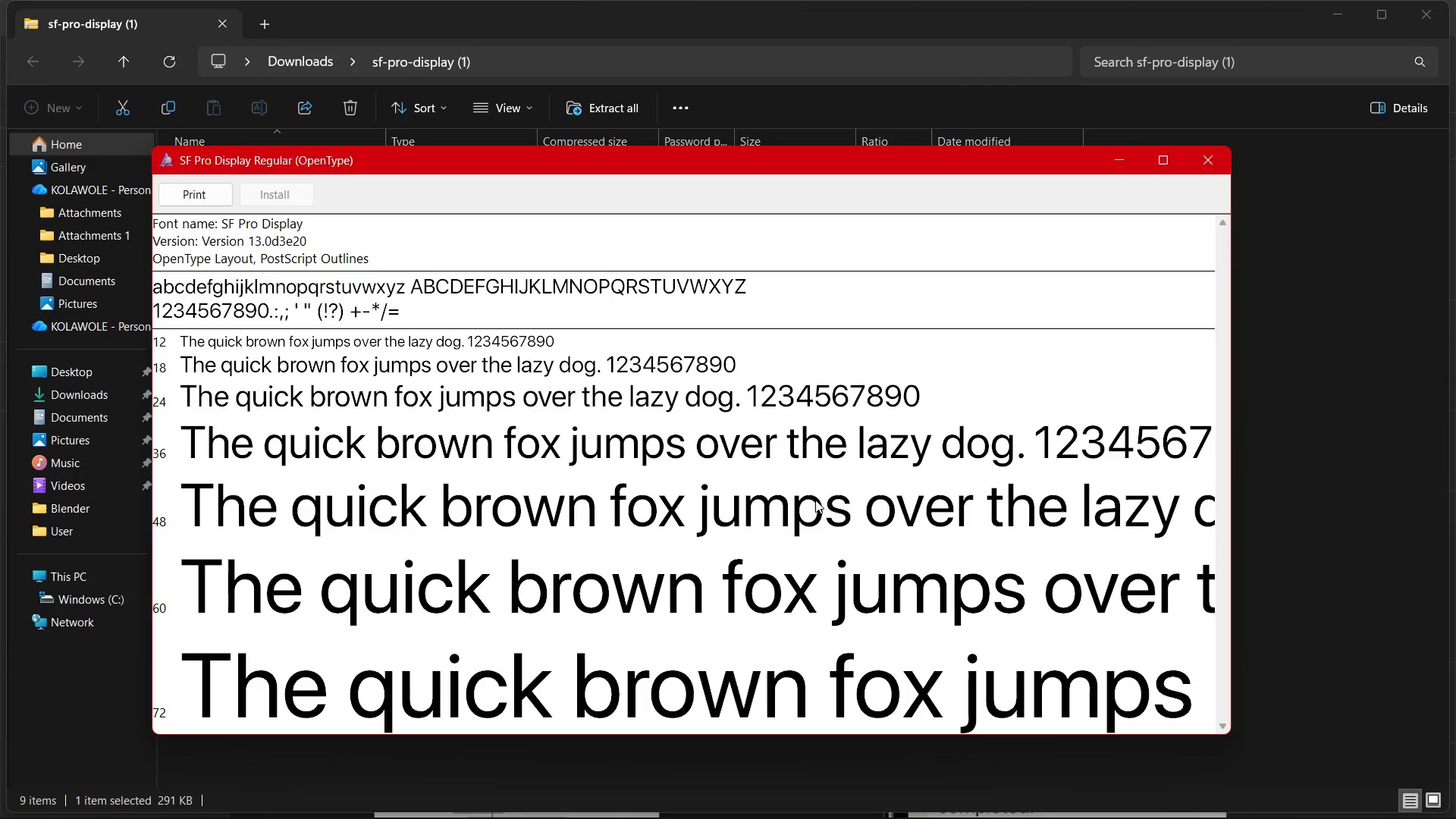 
key(Alt+Tab)
 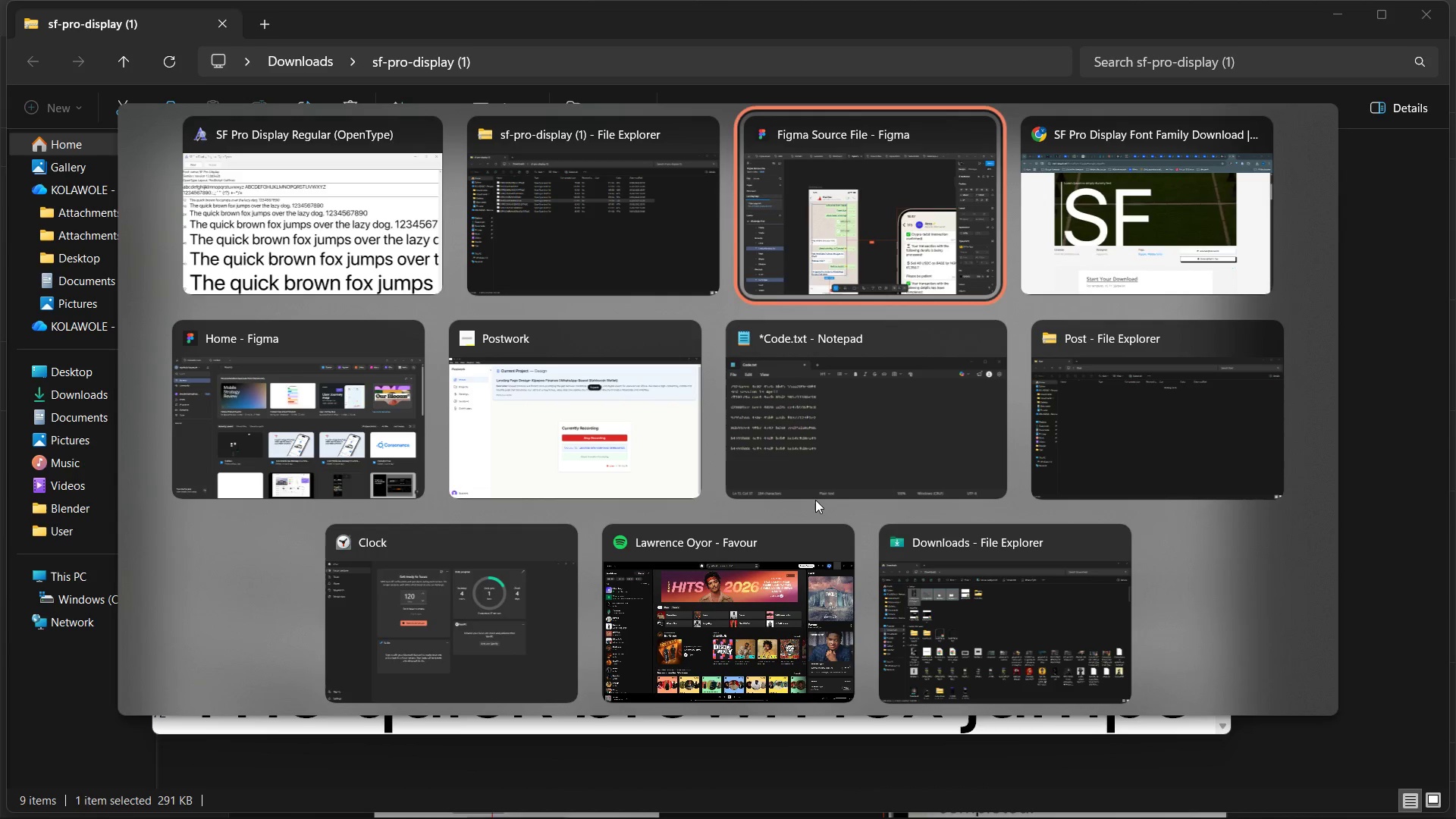 
key(Alt+Tab)
 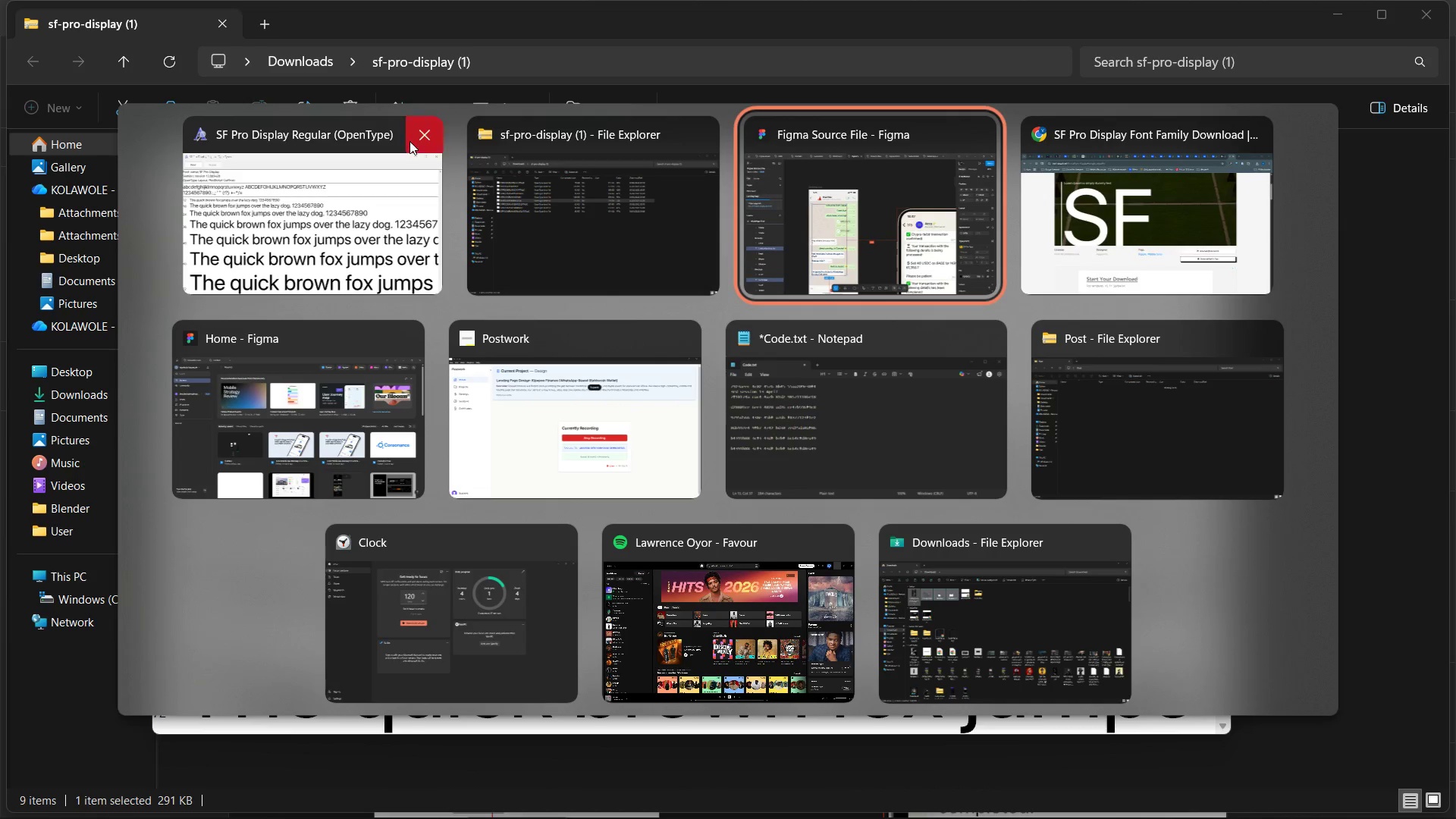 
left_click([410, 141])
 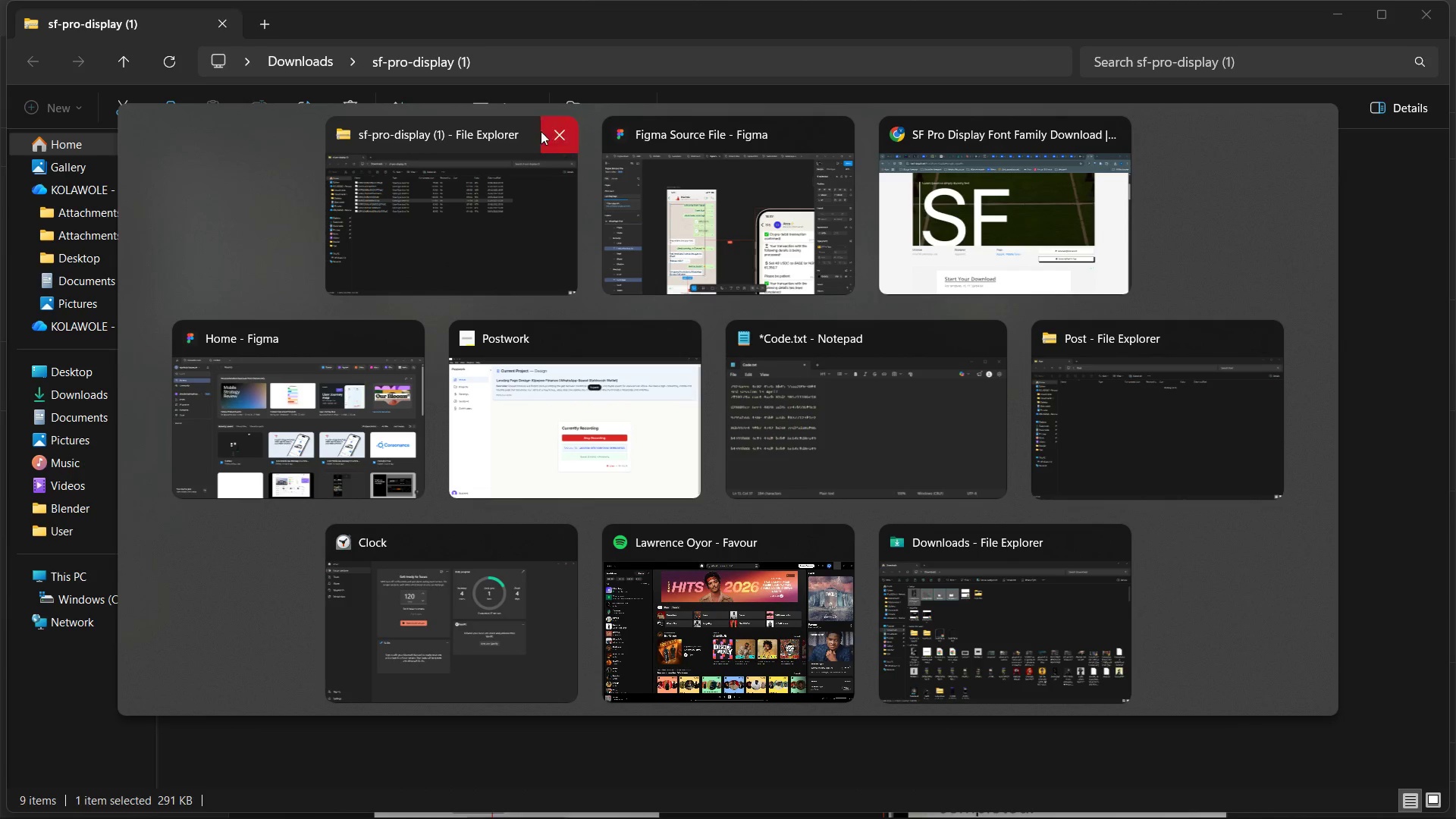 
left_click([541, 131])
 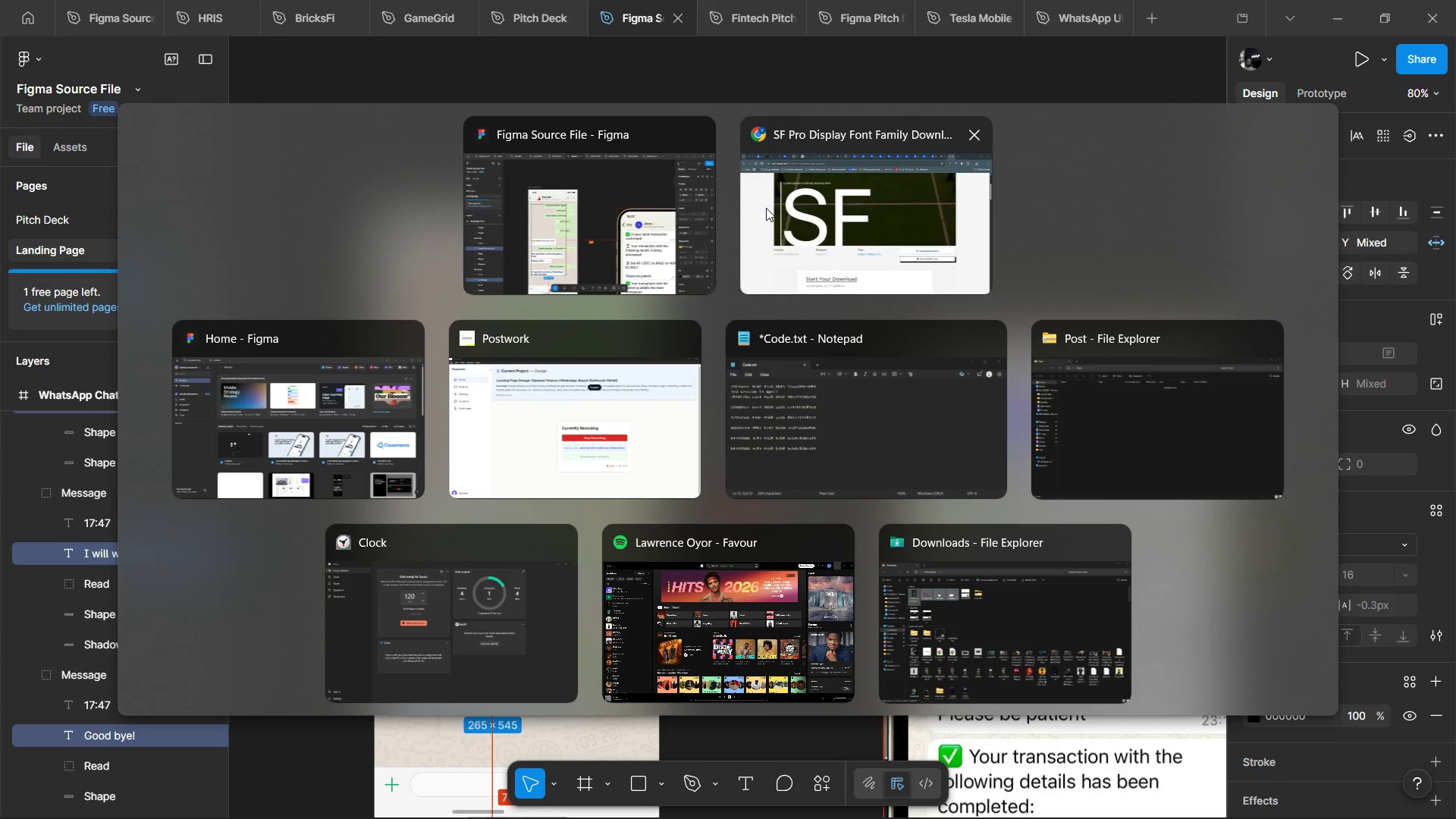 
left_click([766, 208])
 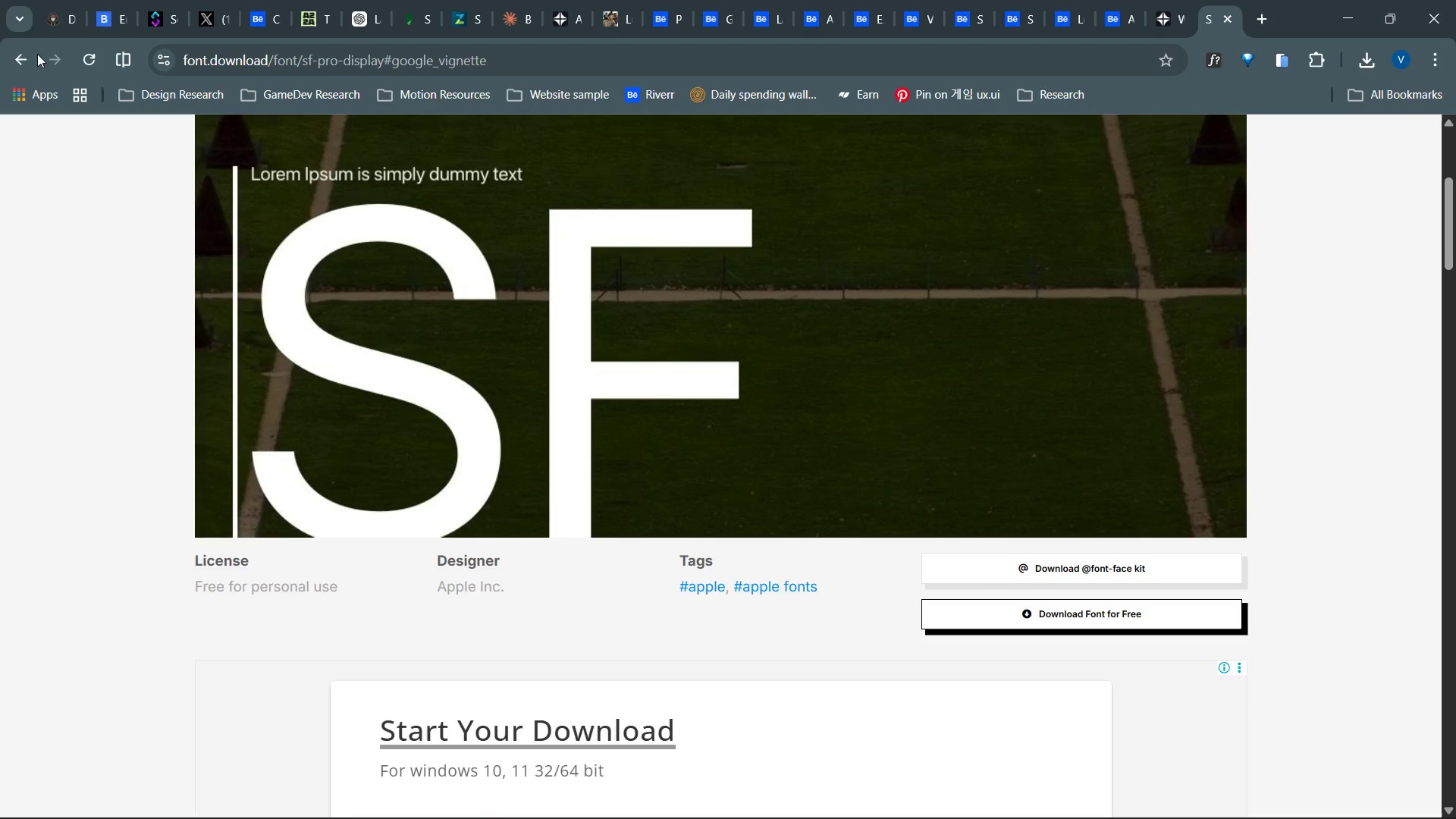 
left_click([28, 56])
 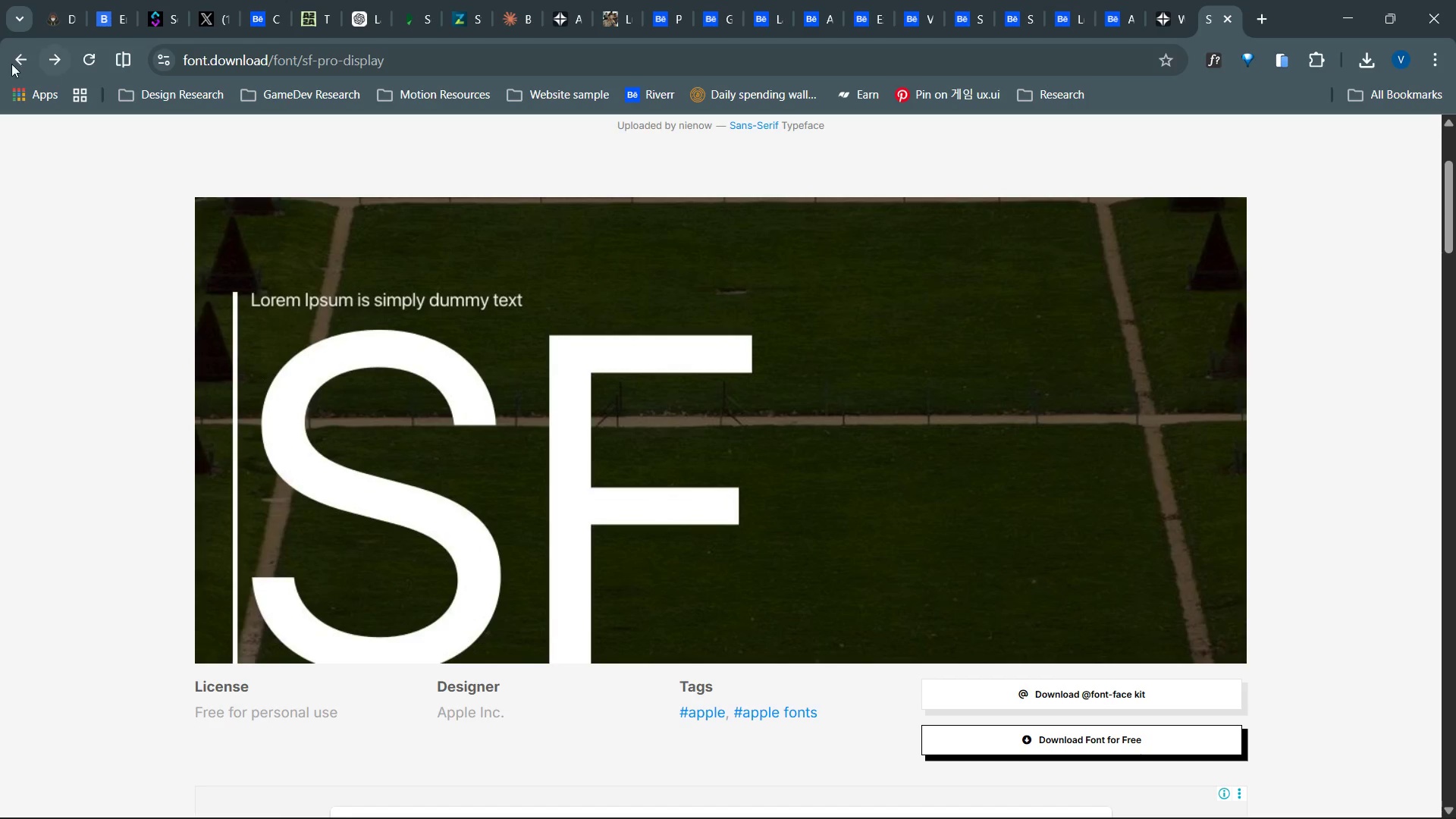 
left_click([11, 64])
 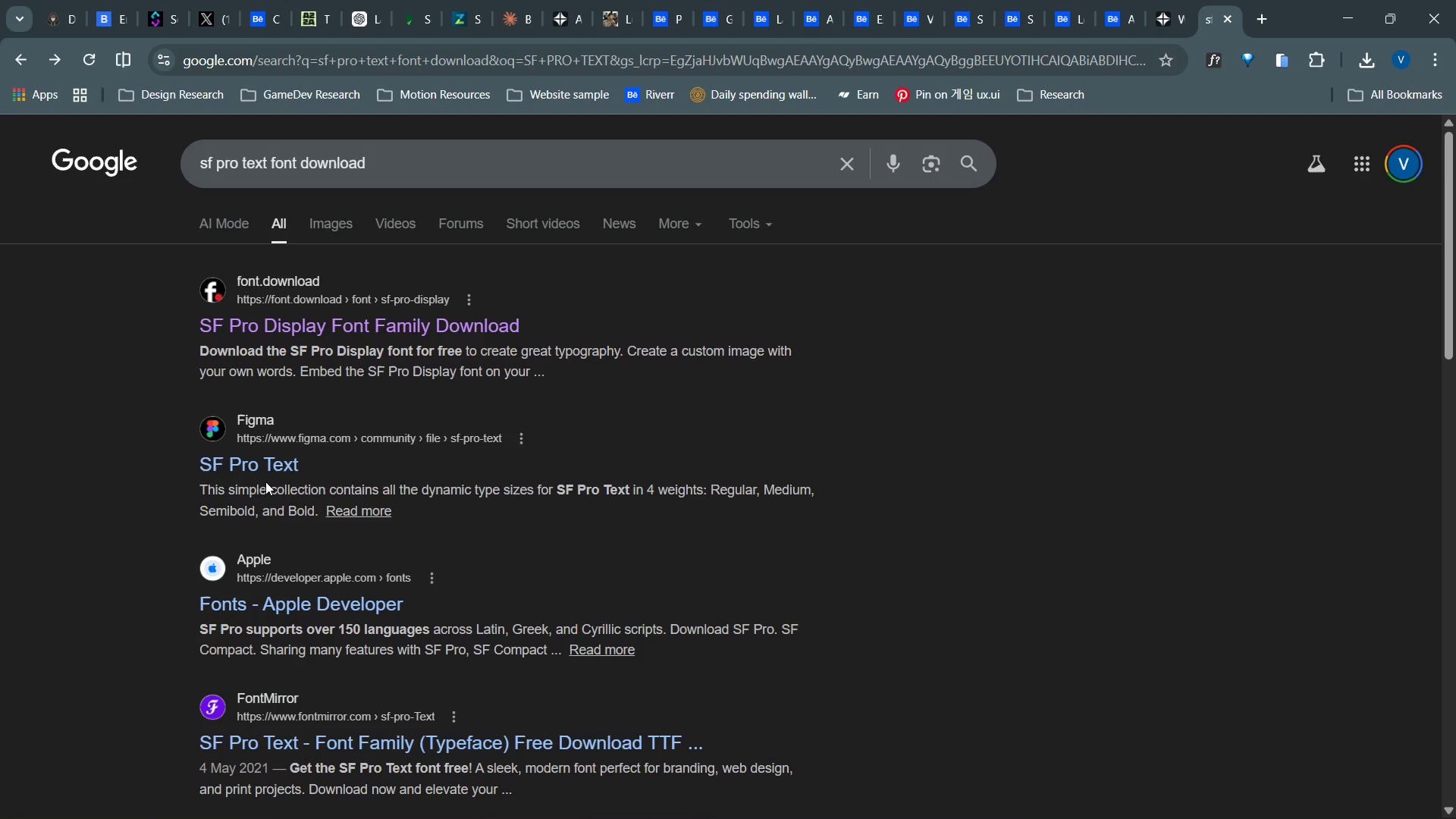 
wait(6.08)
 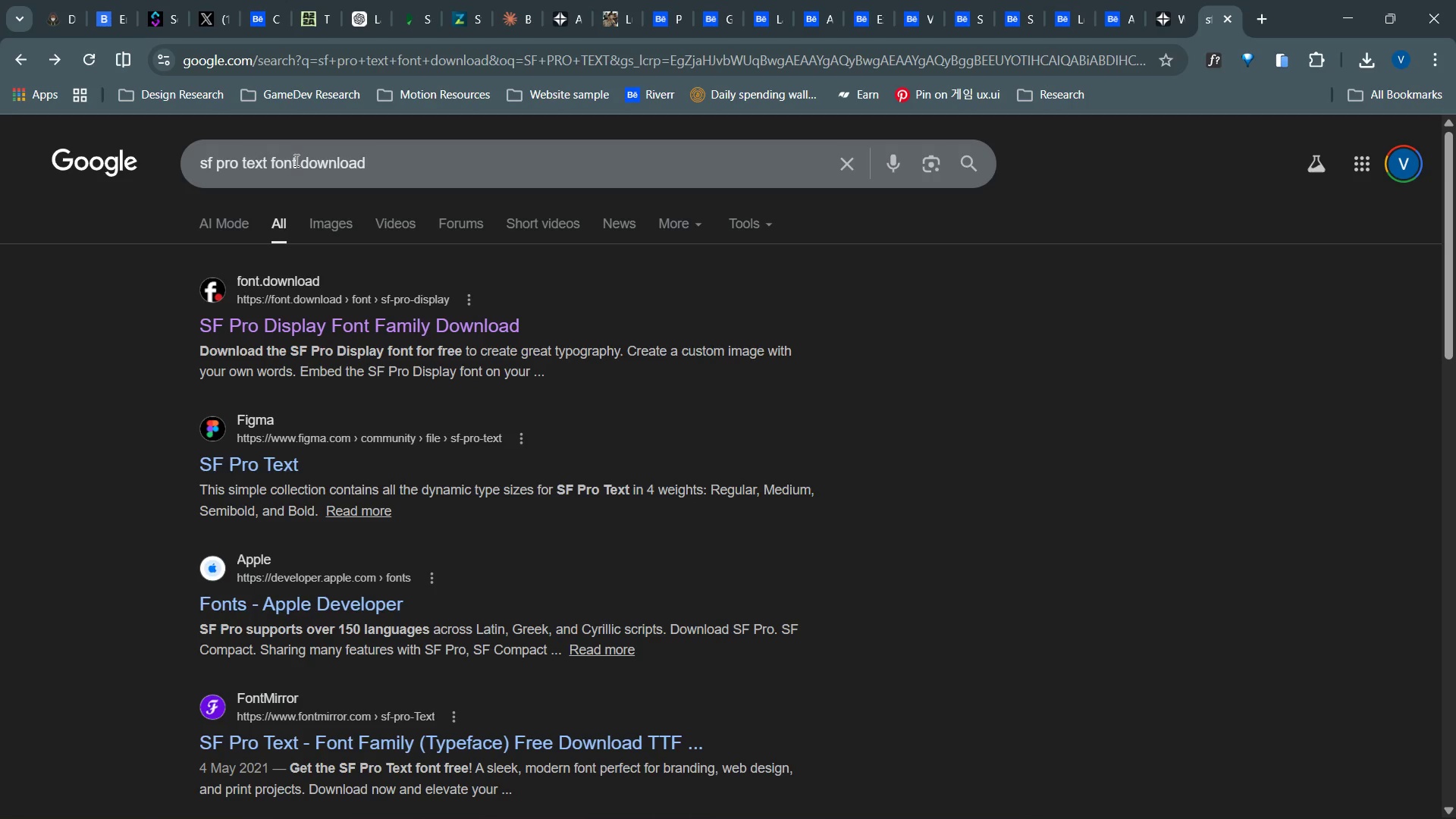 
left_click([293, 470])
 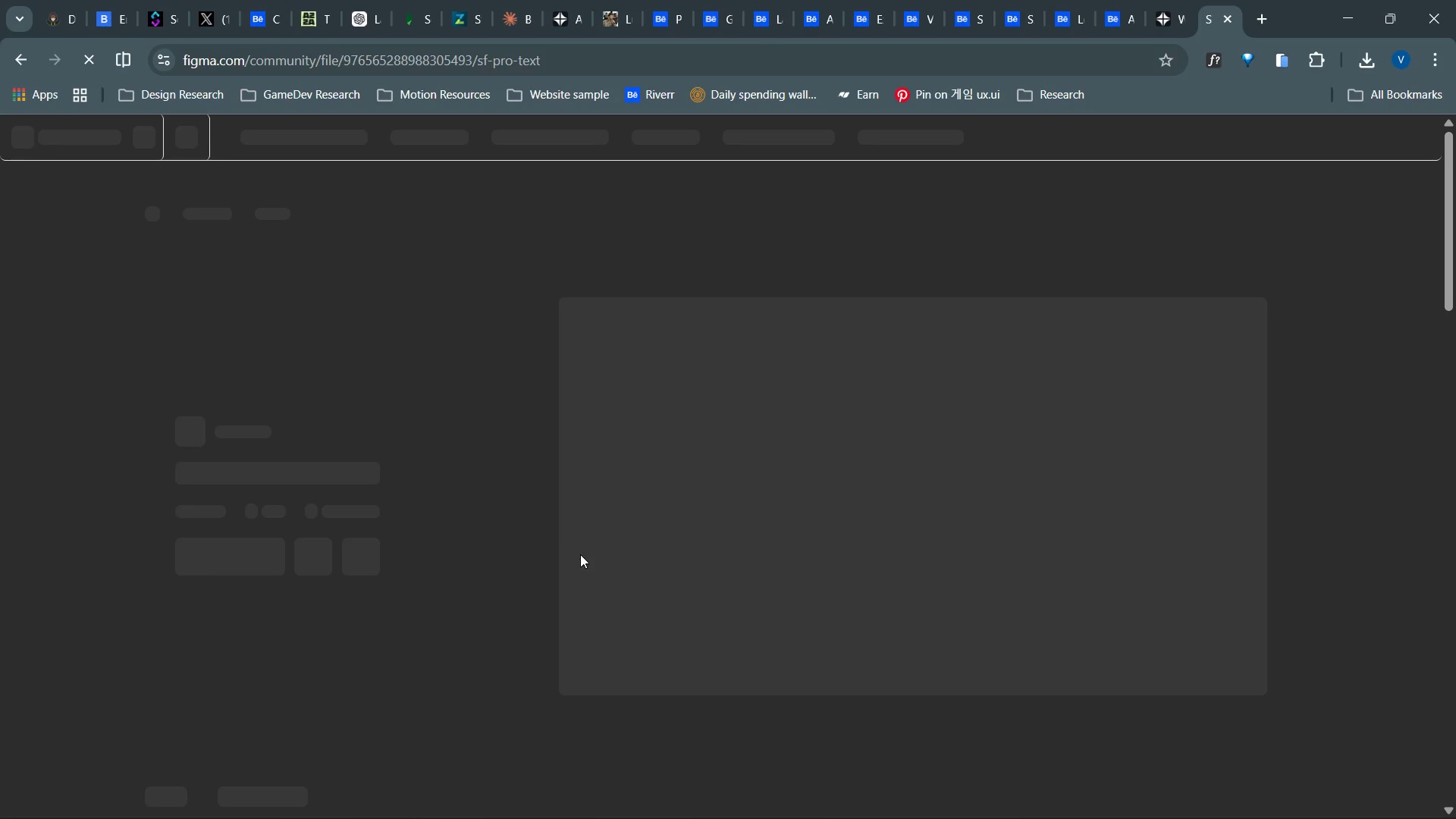 
wait(10.66)
 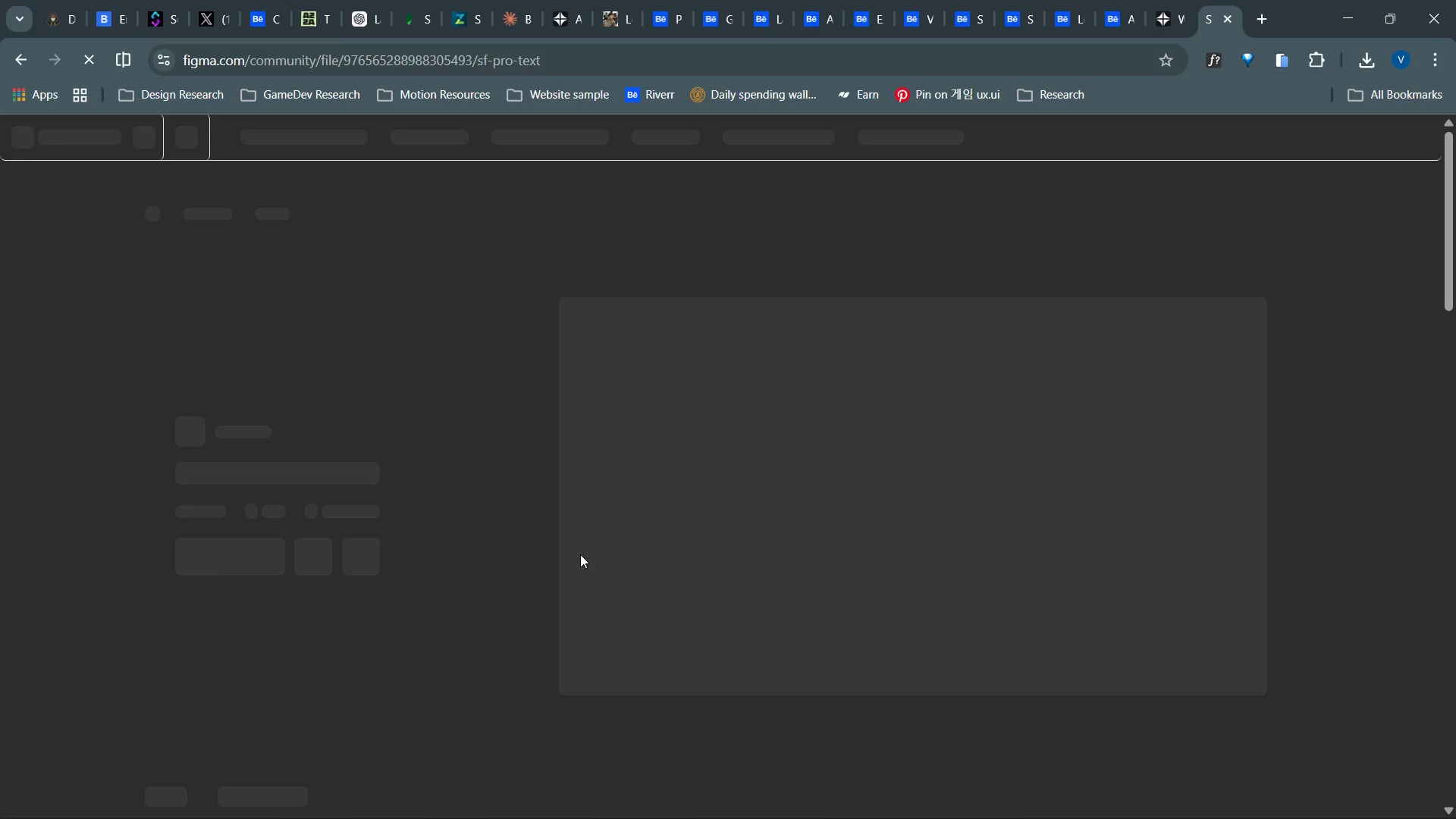 
left_click([290, 560])
 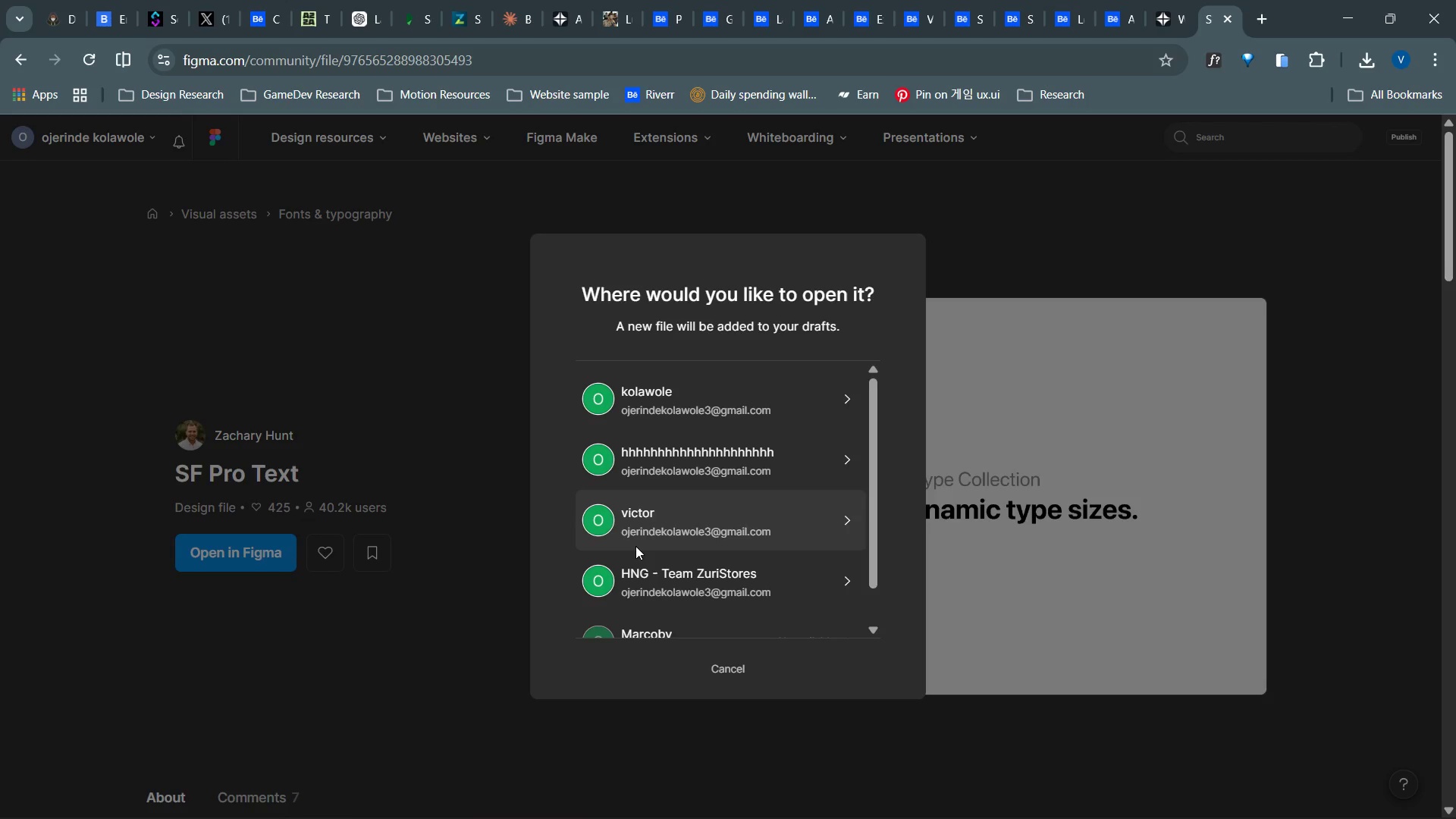 
scroll: coordinate [635, 546], scroll_direction: down, amount: 11.0
 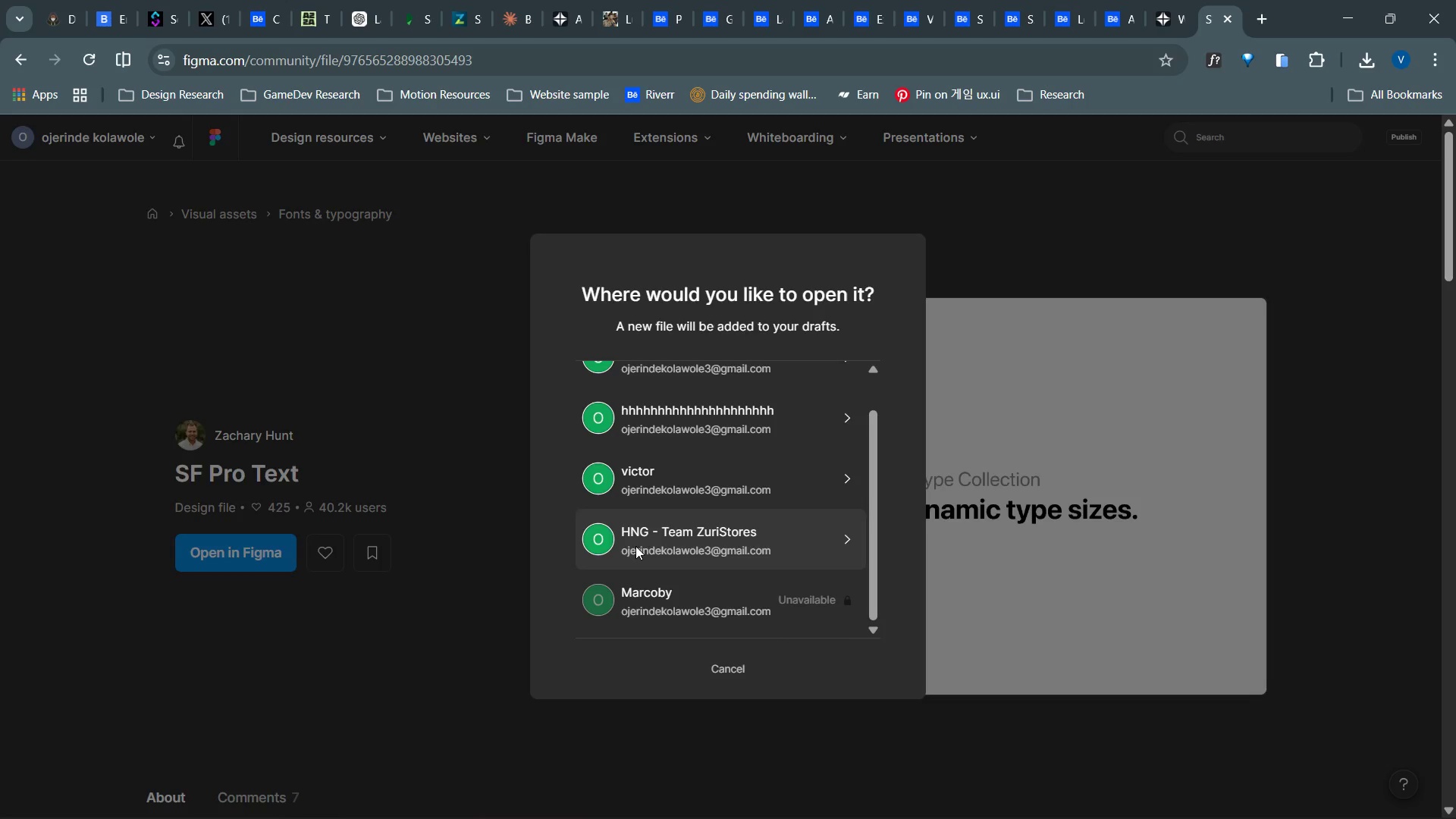 
left_click([635, 546])
 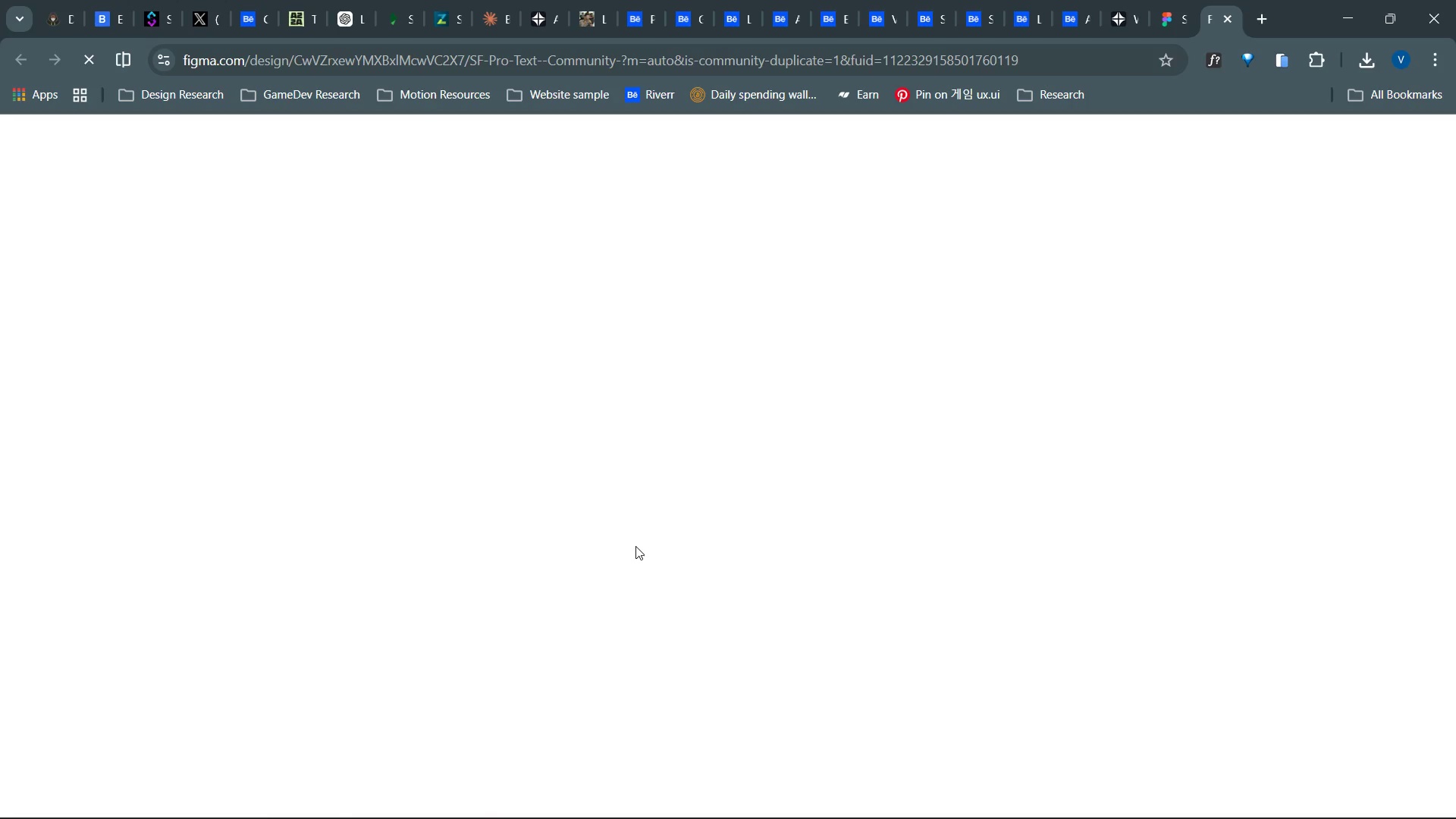 
wait(10.47)
 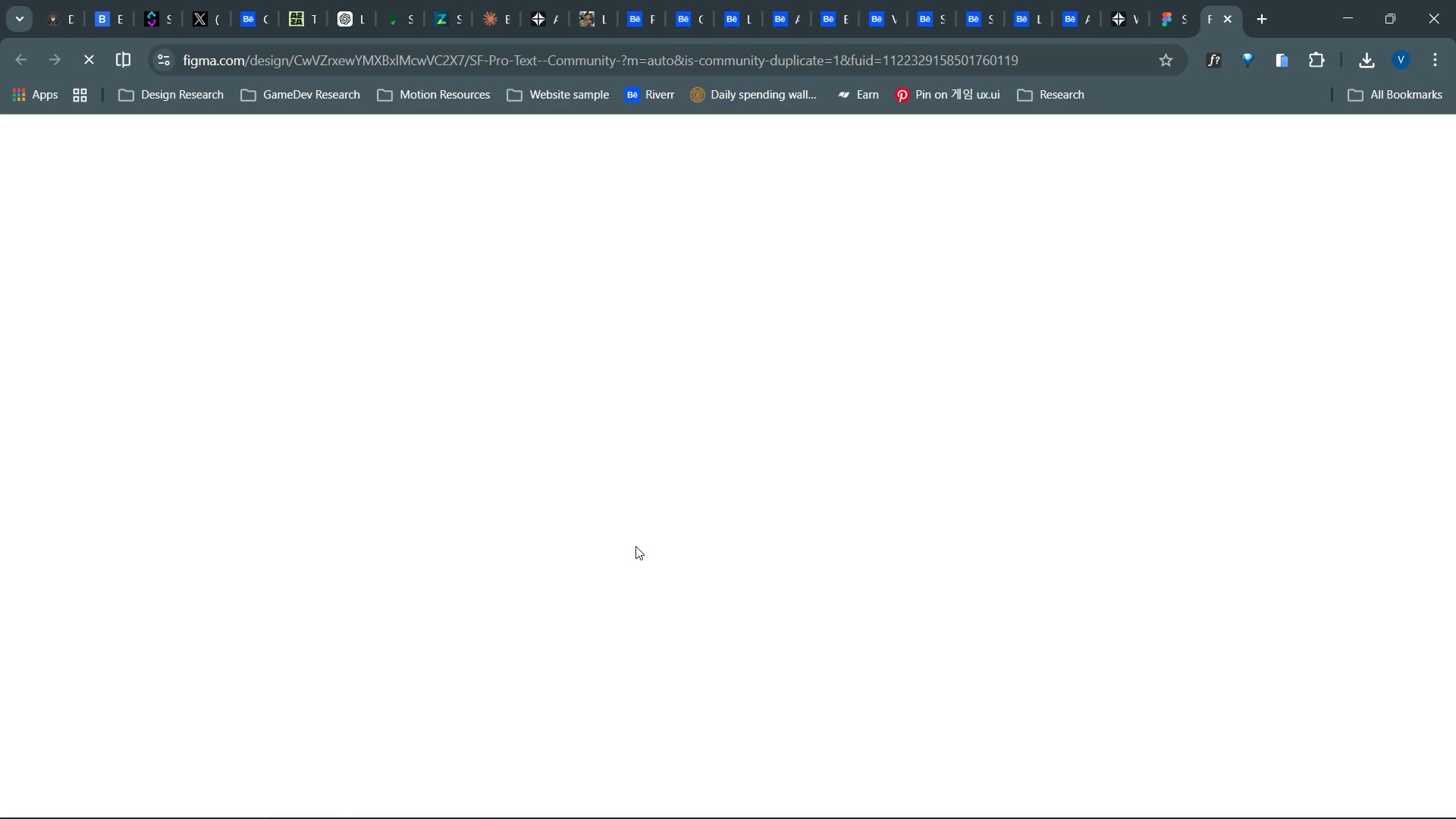 
key(Alt+AltRight)
 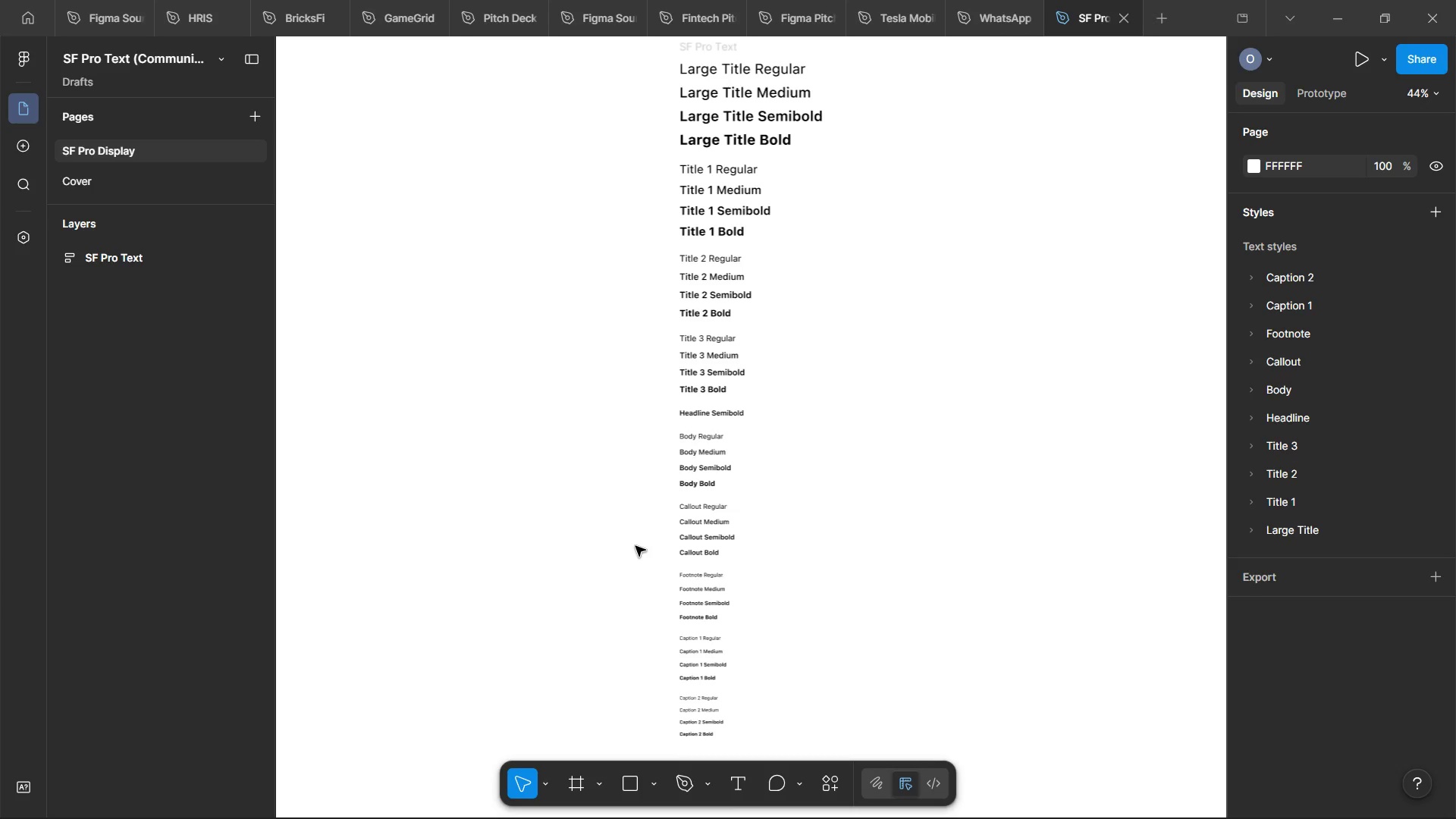 
wait(30.36)
 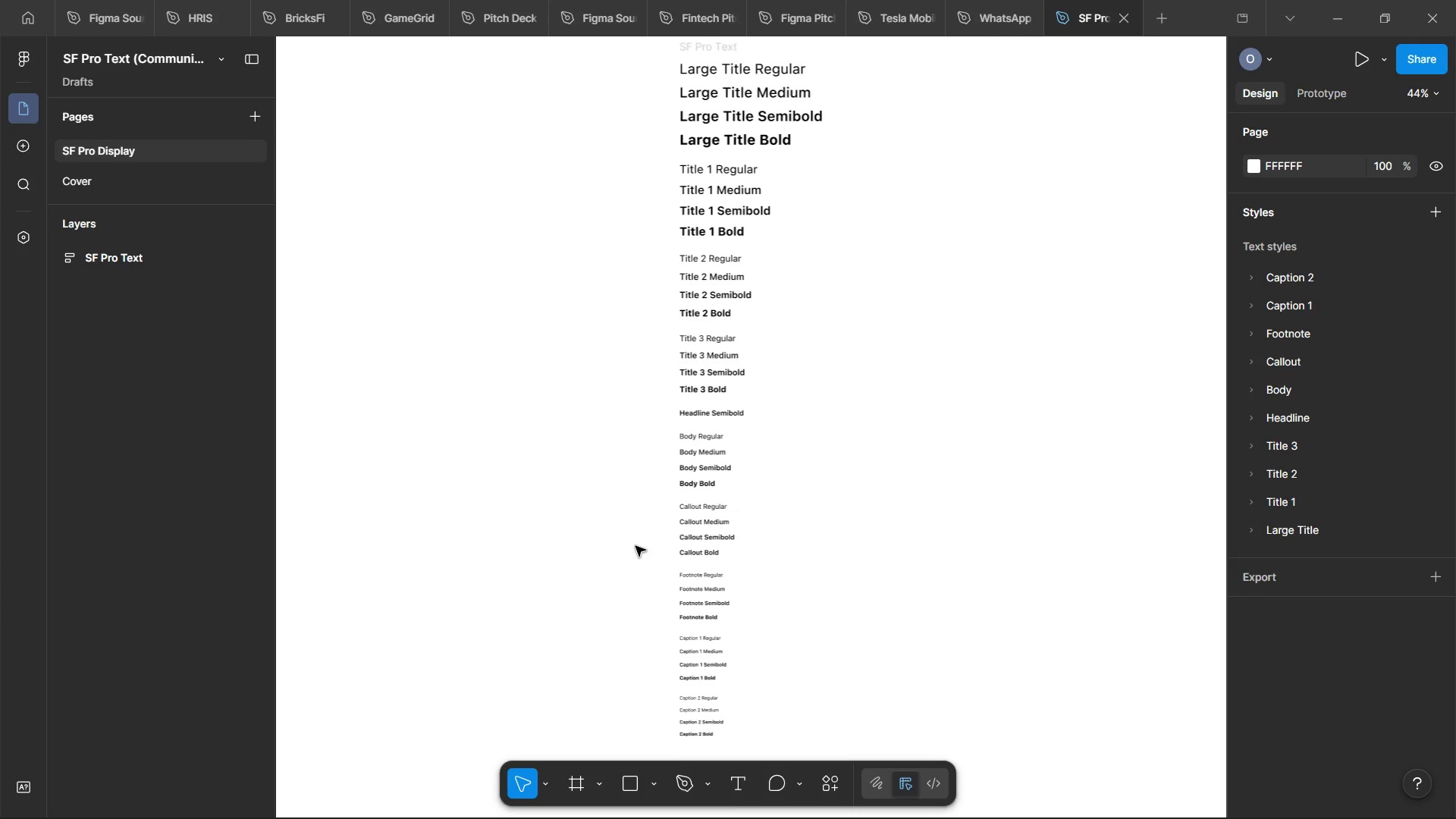 
hold_key(key=ControlLeft, duration=1.52)
left_click([889, 231])
 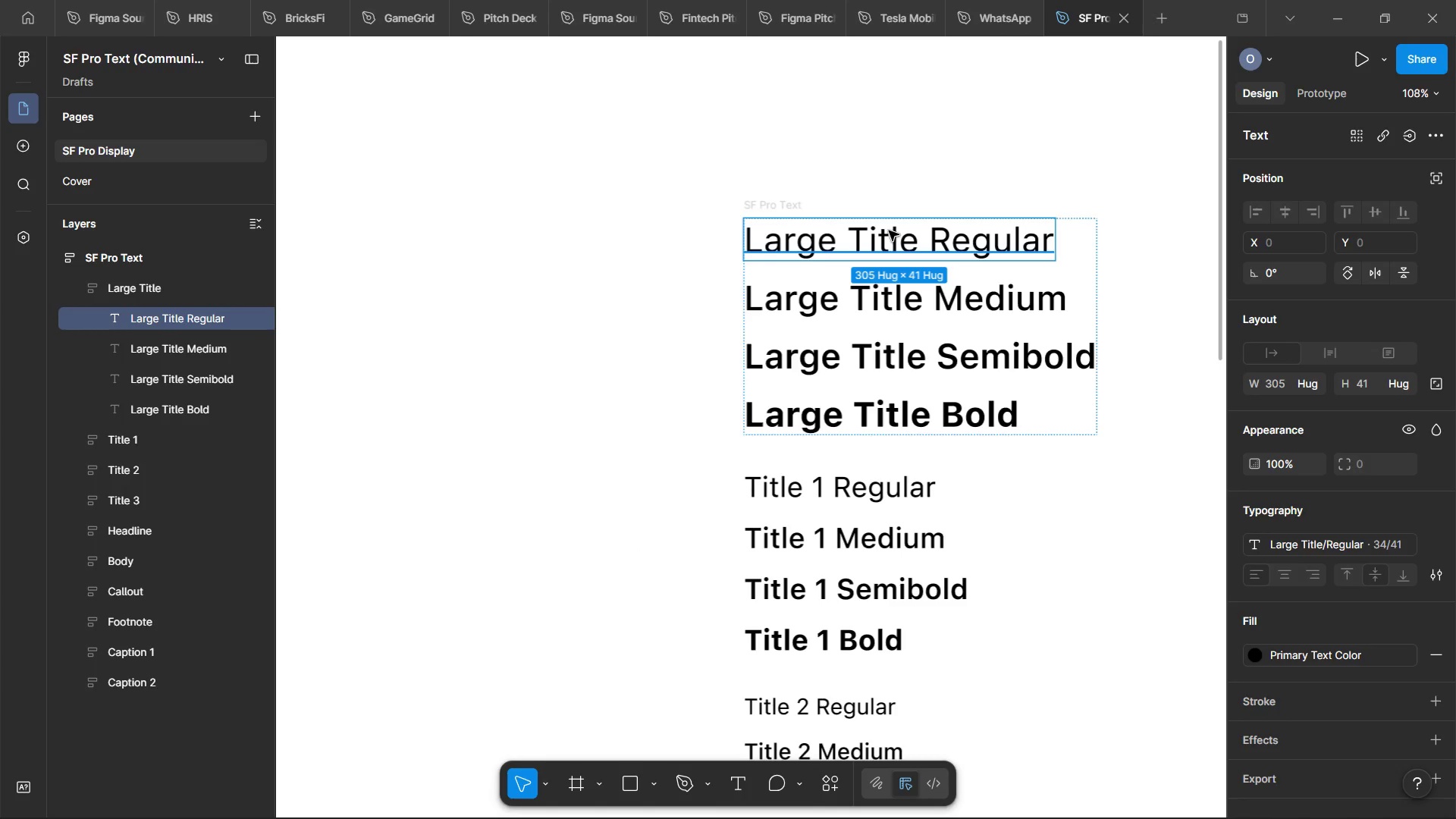 
hold_key(key=ControlLeft, duration=1.11)
 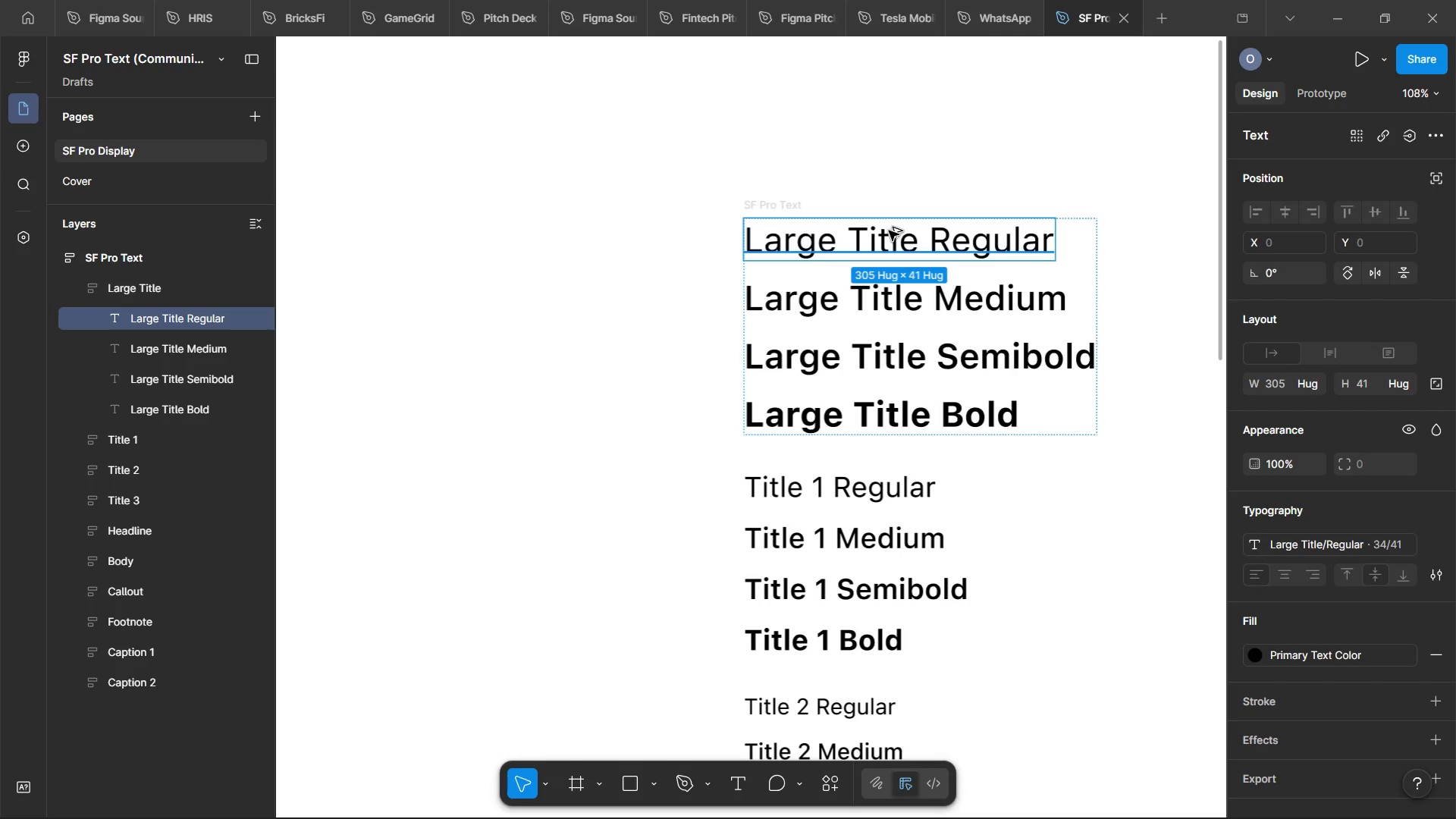 
key(Alt+Tab)
 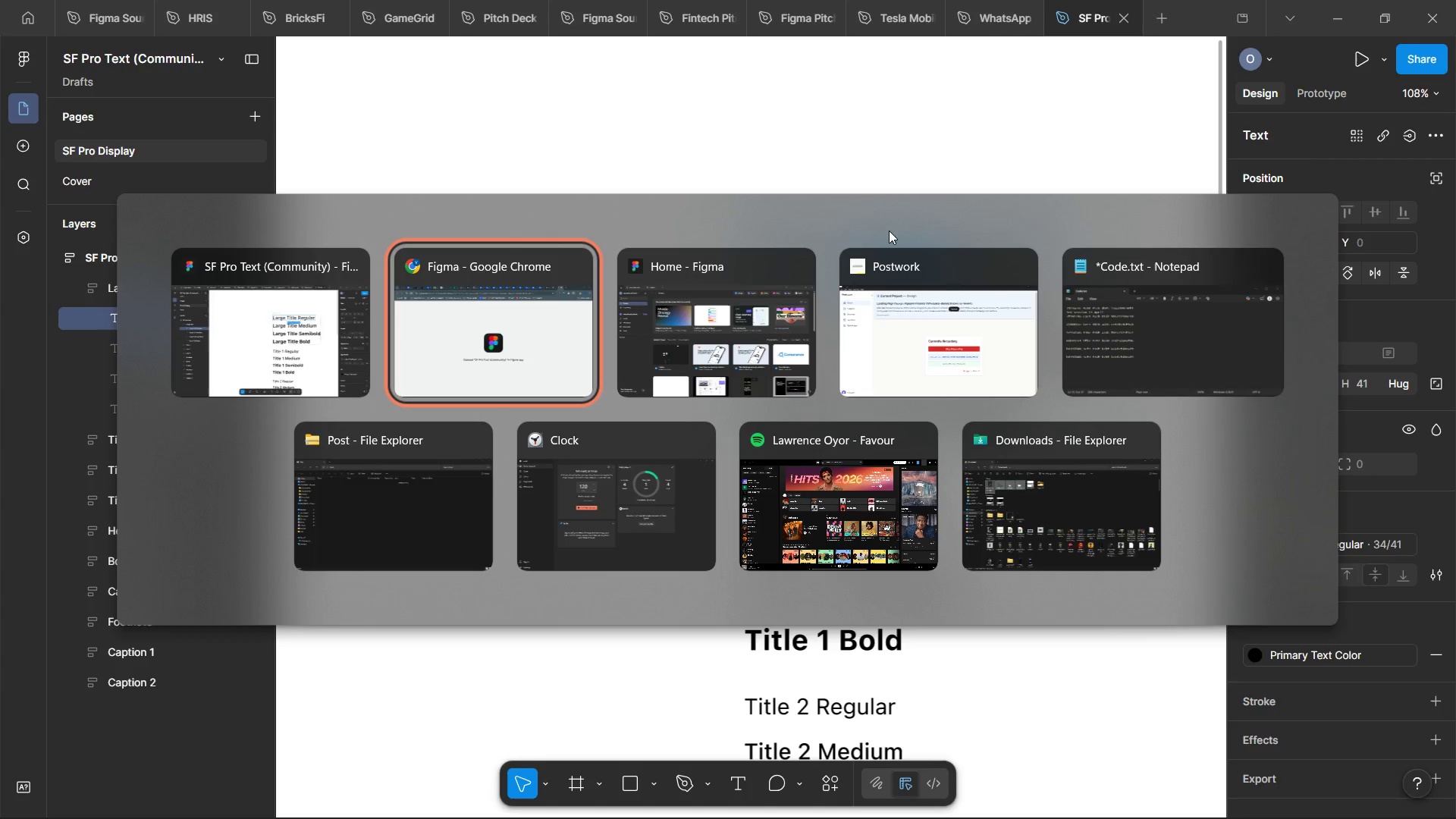 
key(Alt+Tab)
 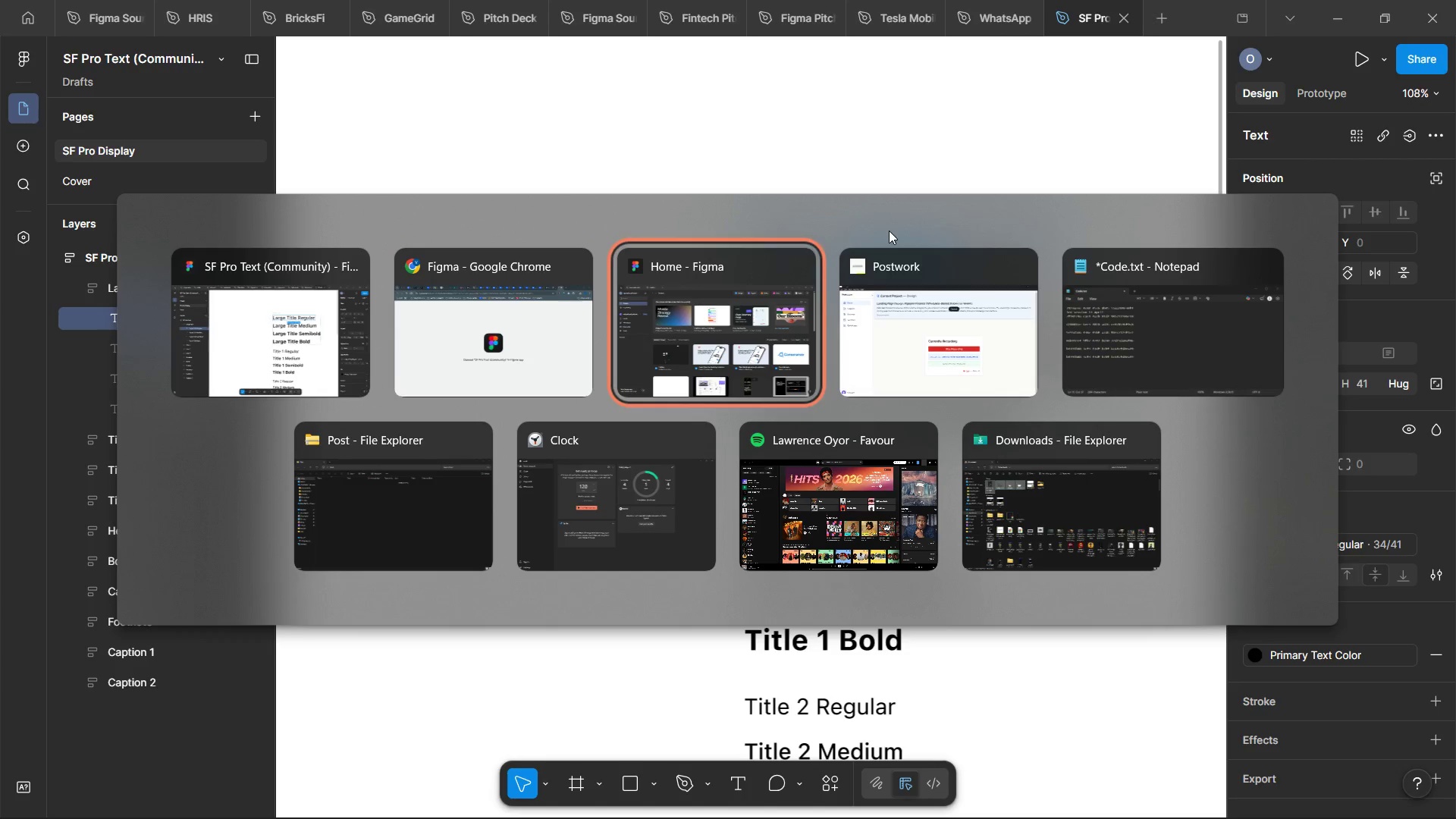 
key(Alt+Tab)
 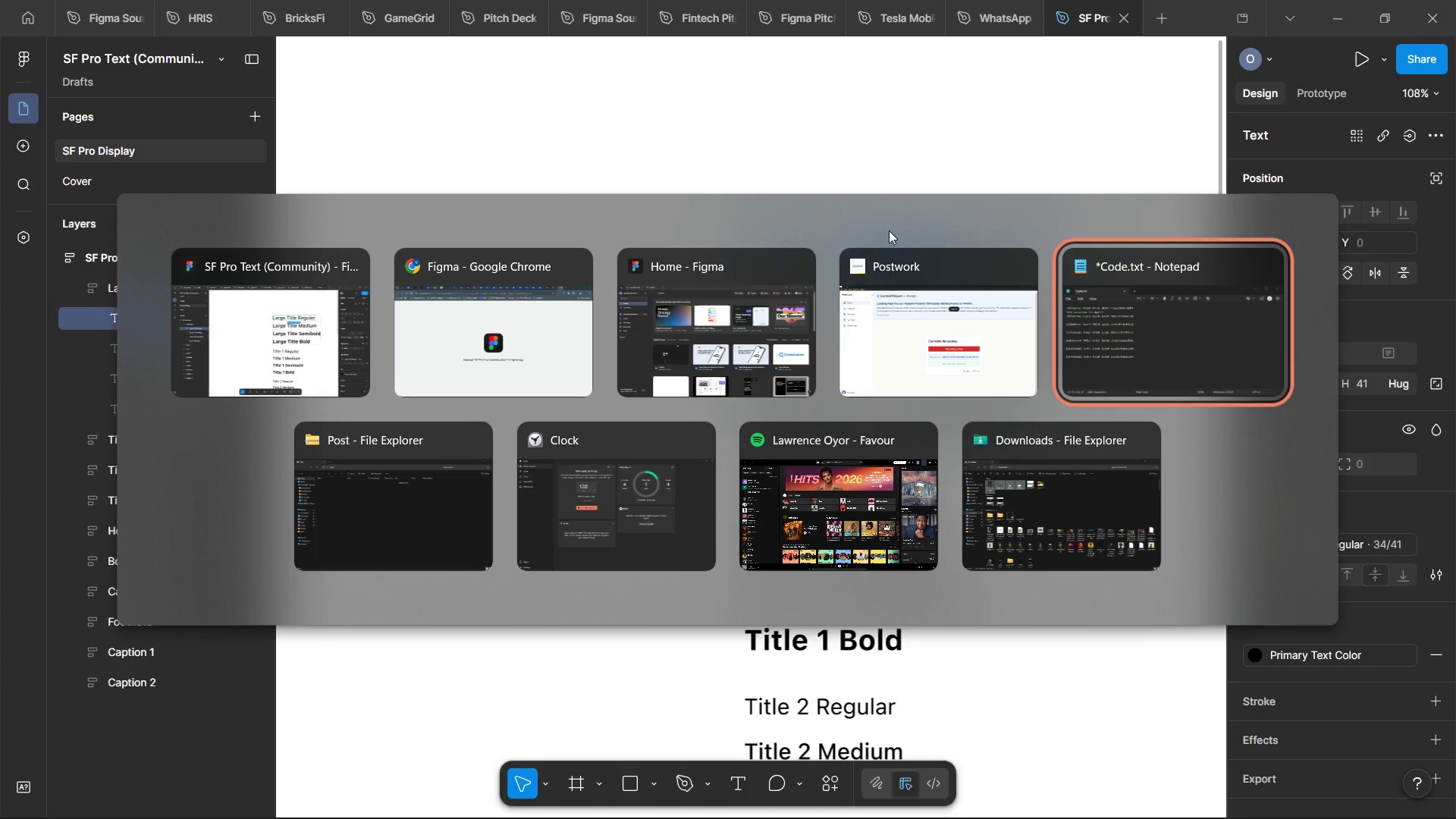 
key(Alt+Tab)
 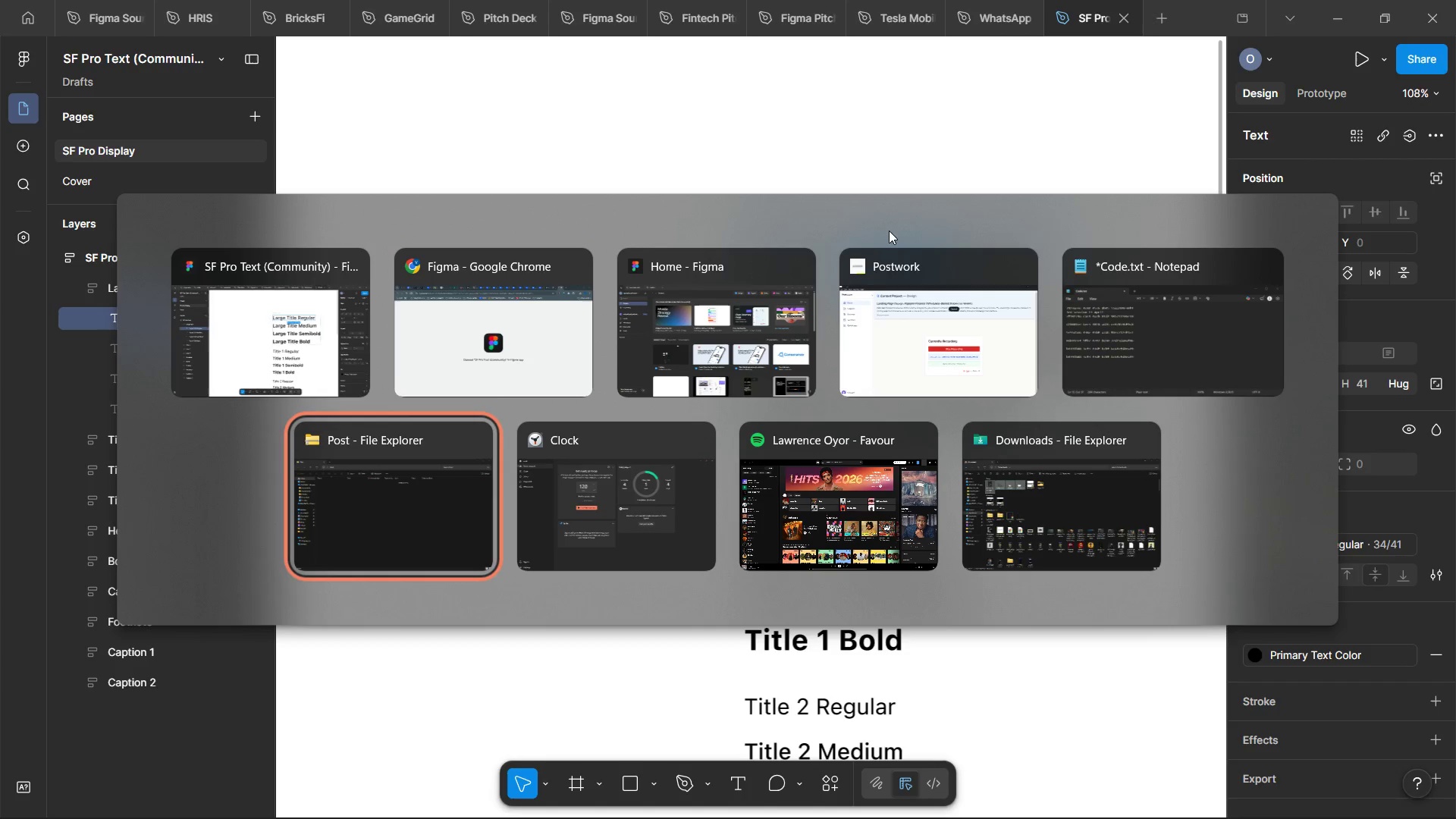 
key(Alt+Tab)
 